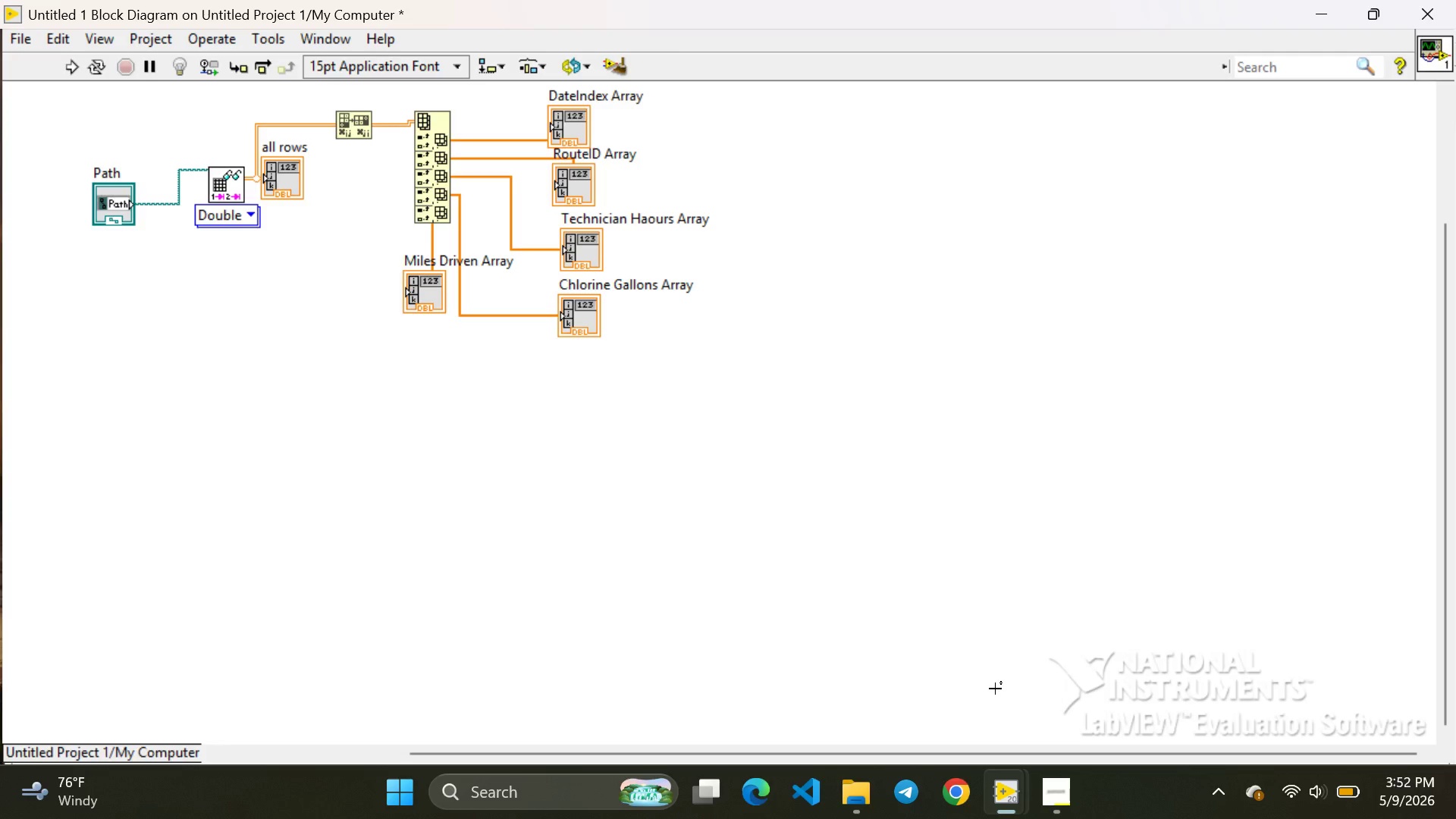 
left_click([1003, 795])
 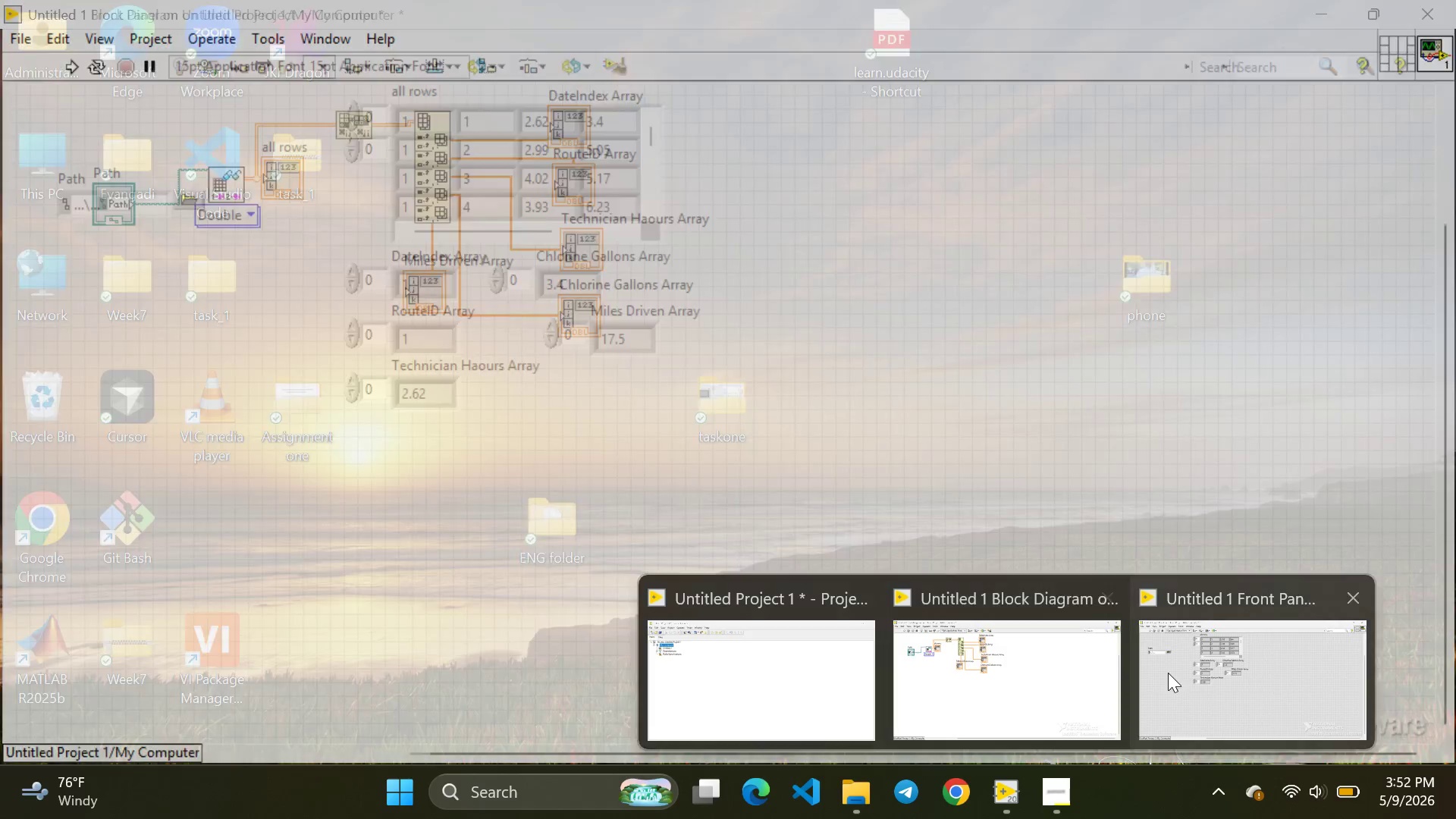 
left_click([1175, 671])
 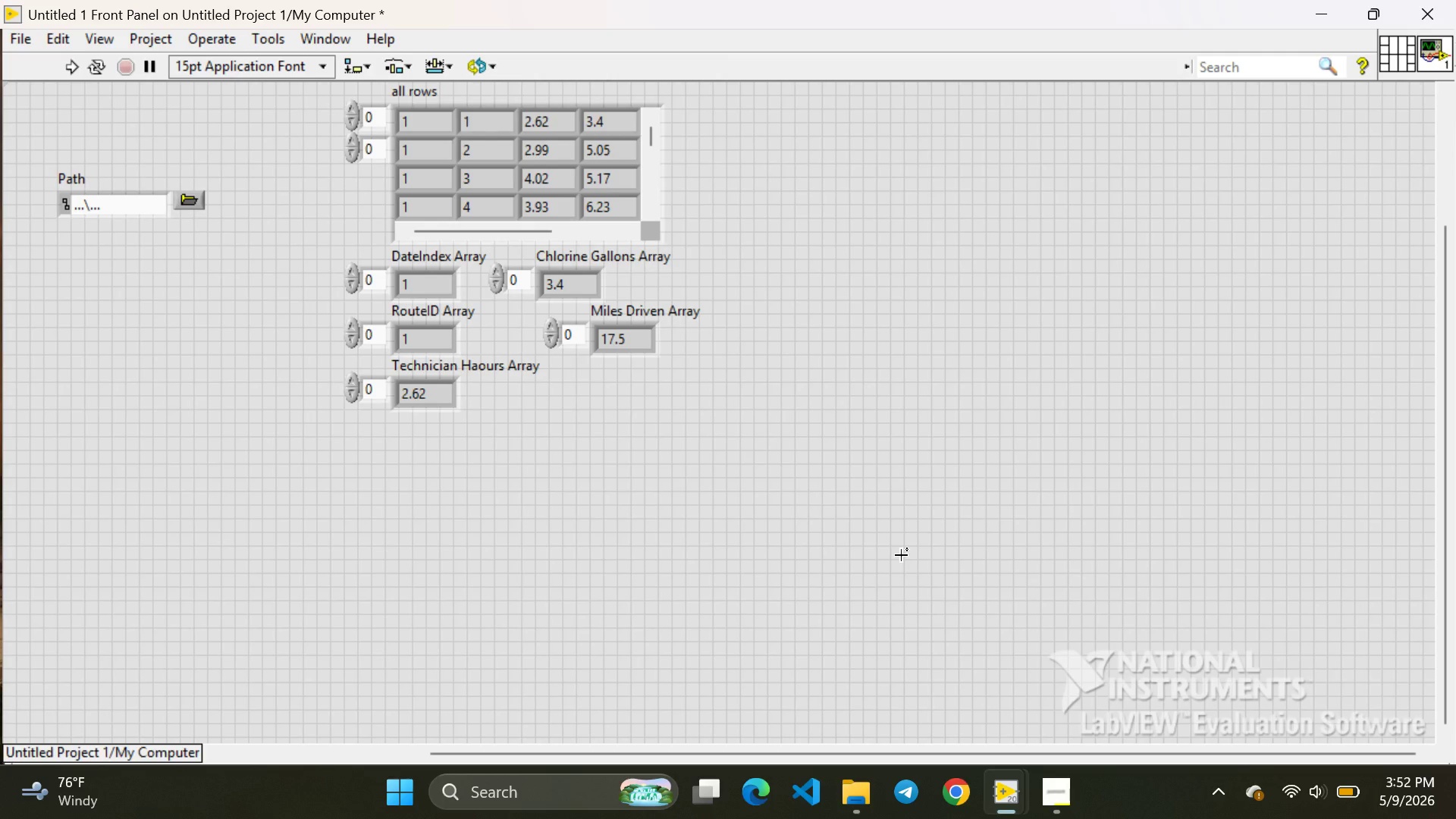 
wait(11.89)
 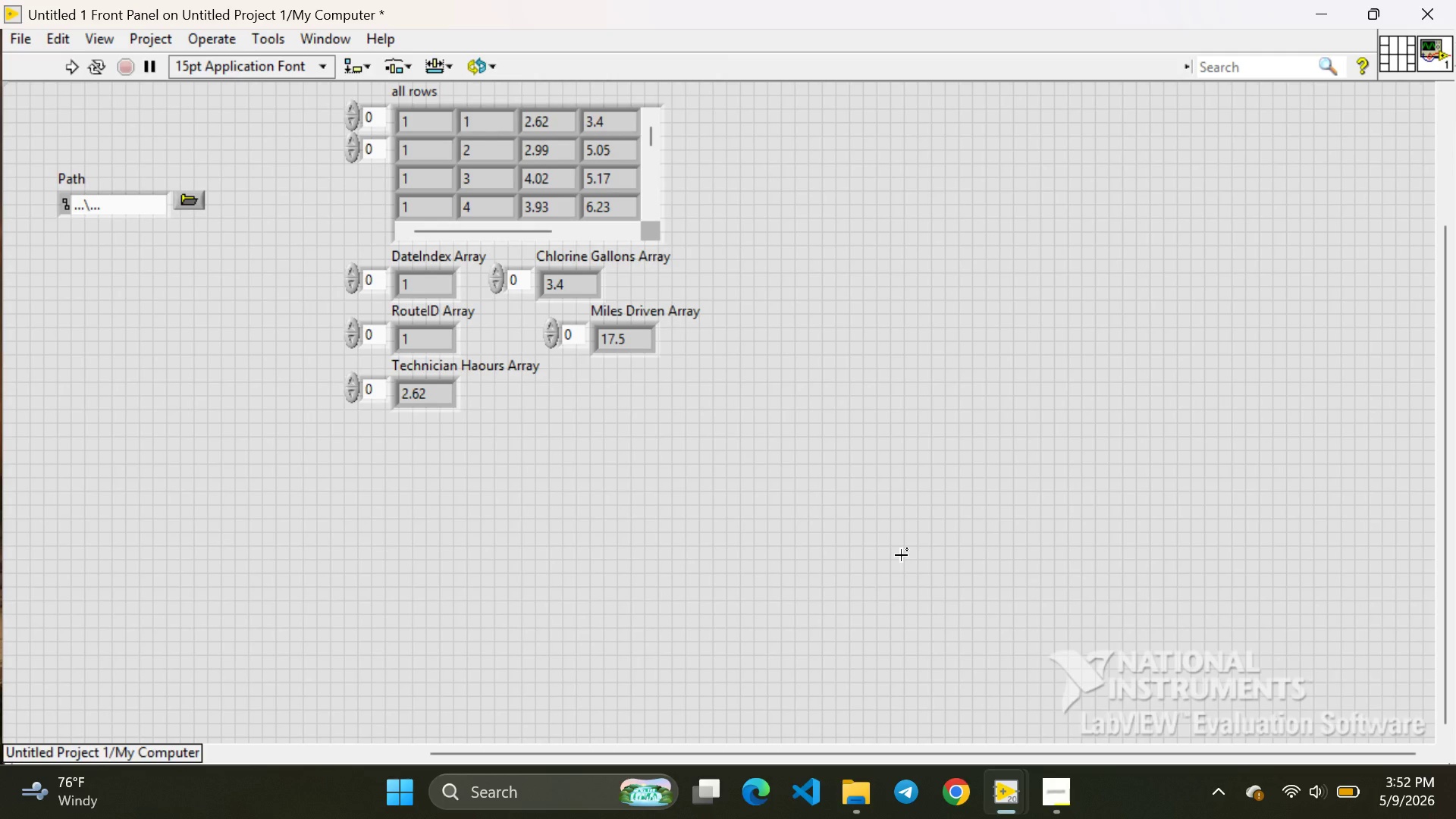 
right_click([901, 555])
 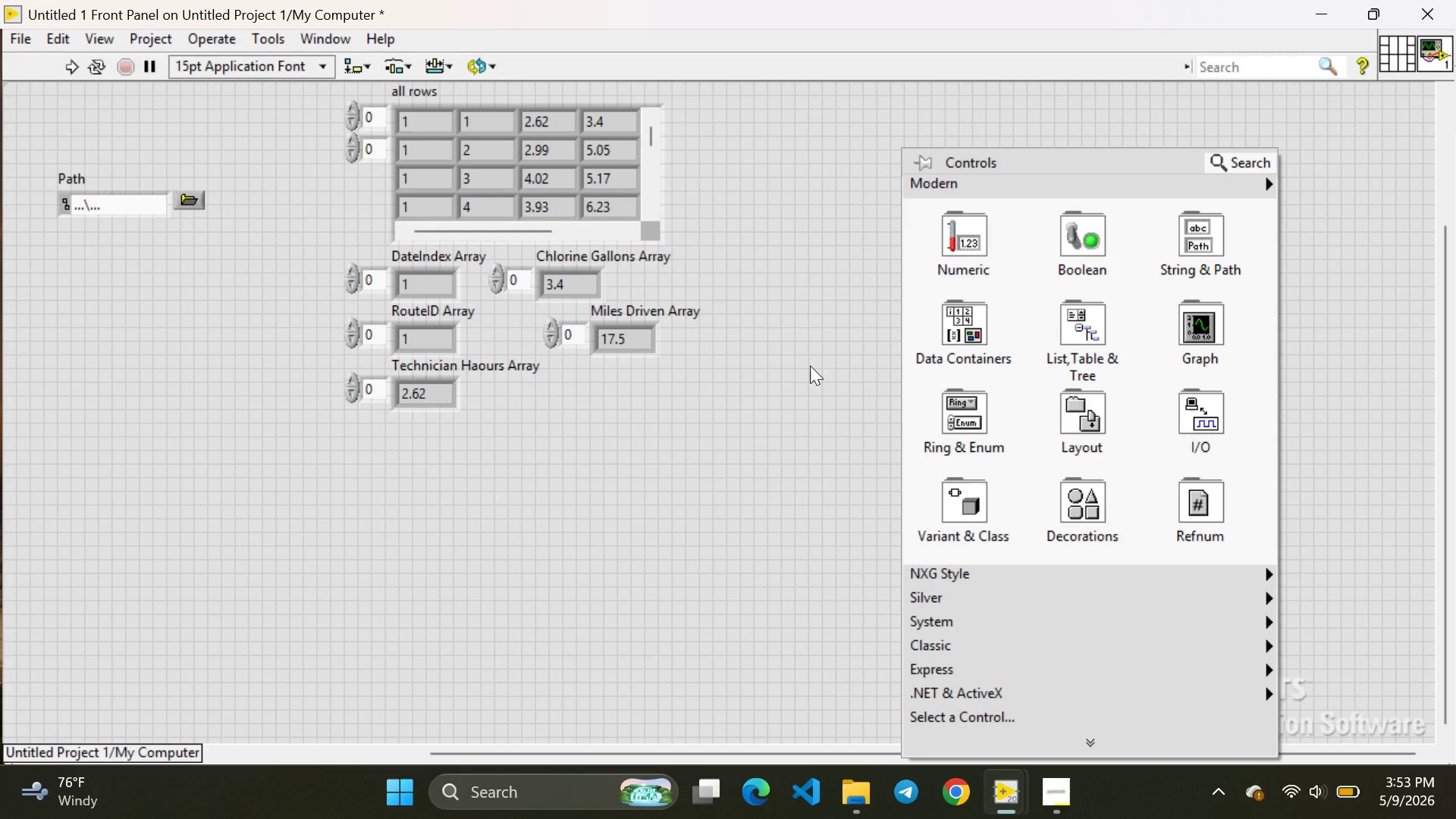 
wait(29.71)
 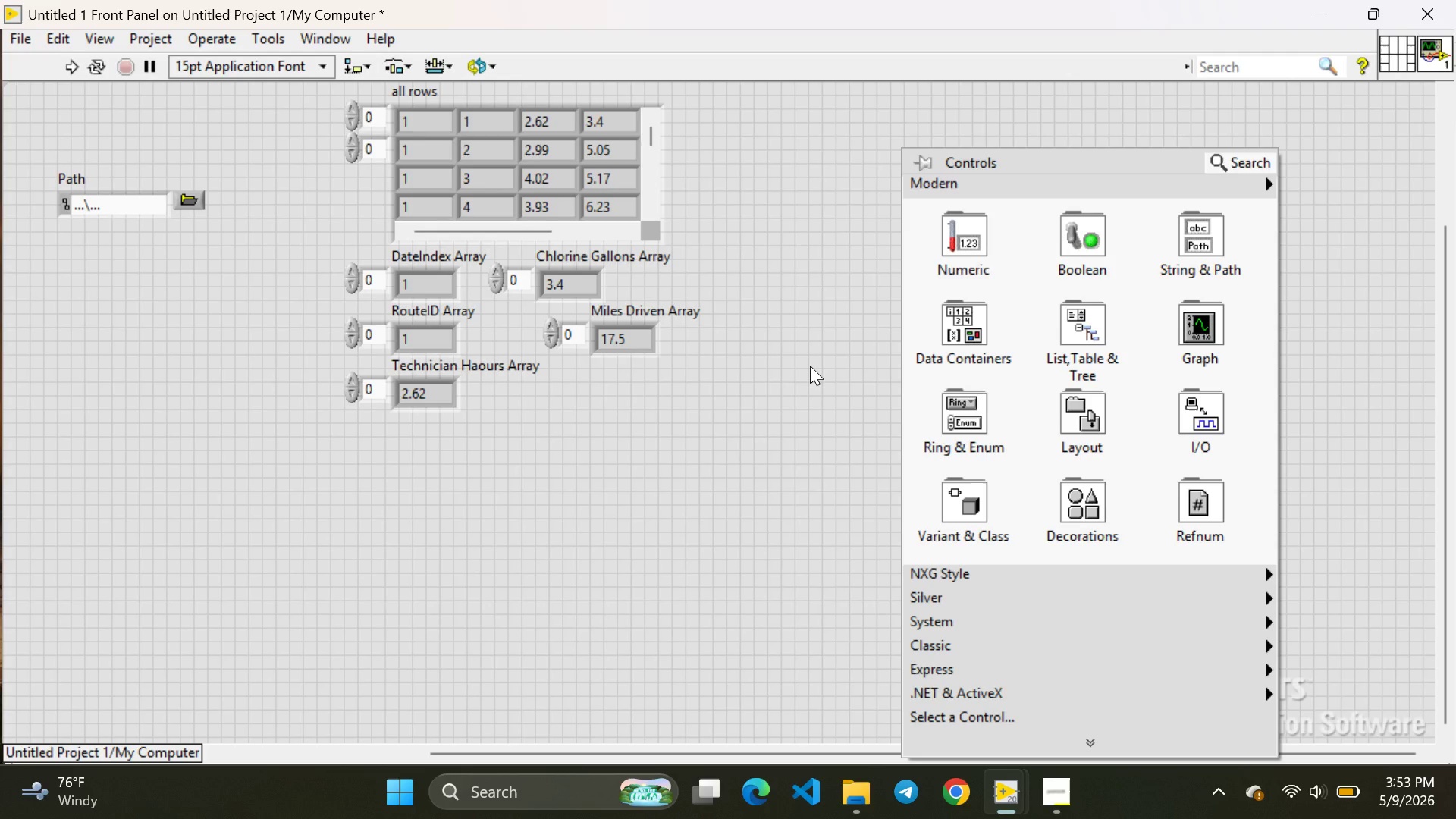 
mouse_move([979, 367])
 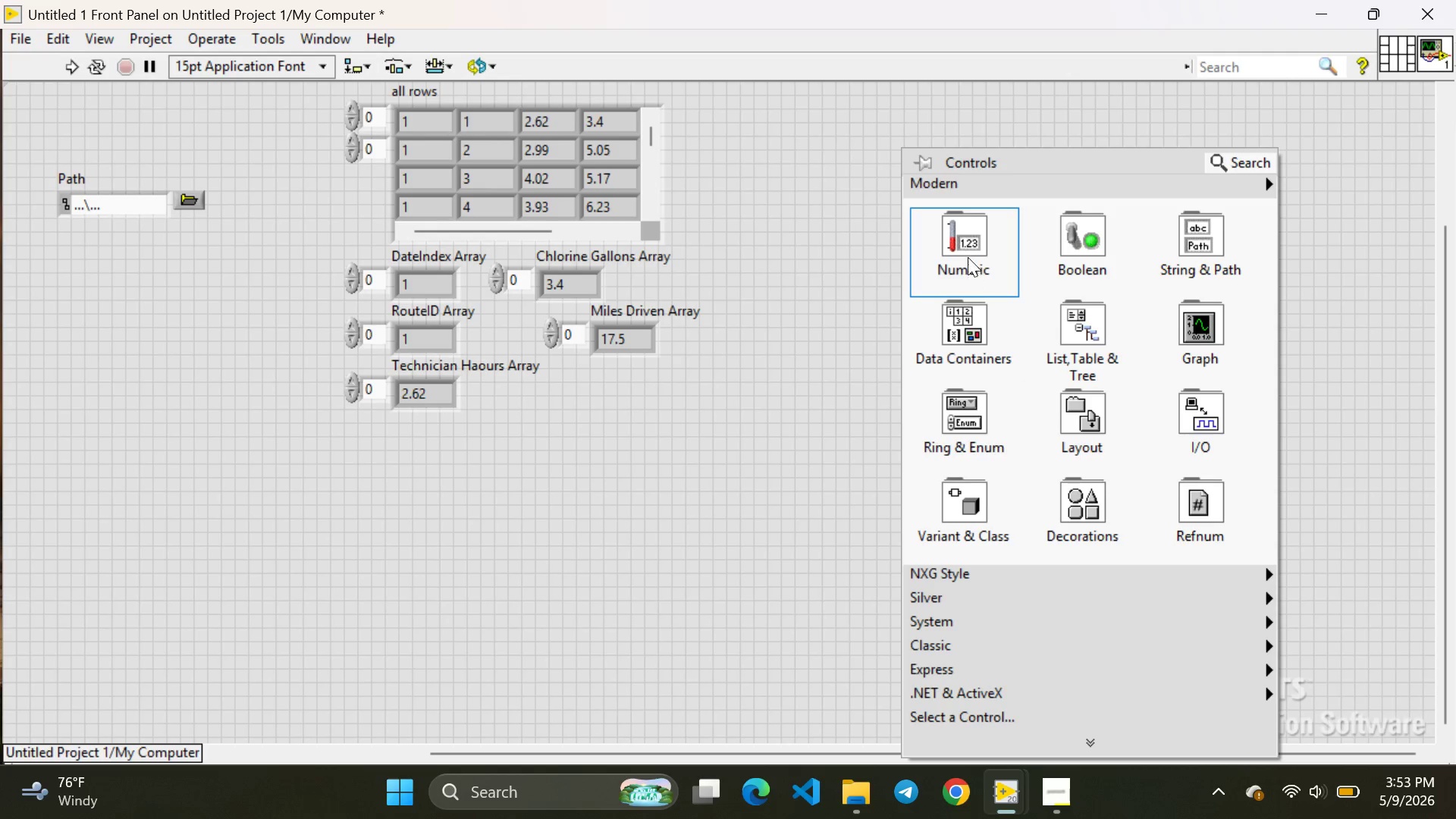 
mouse_move([984, 252])
 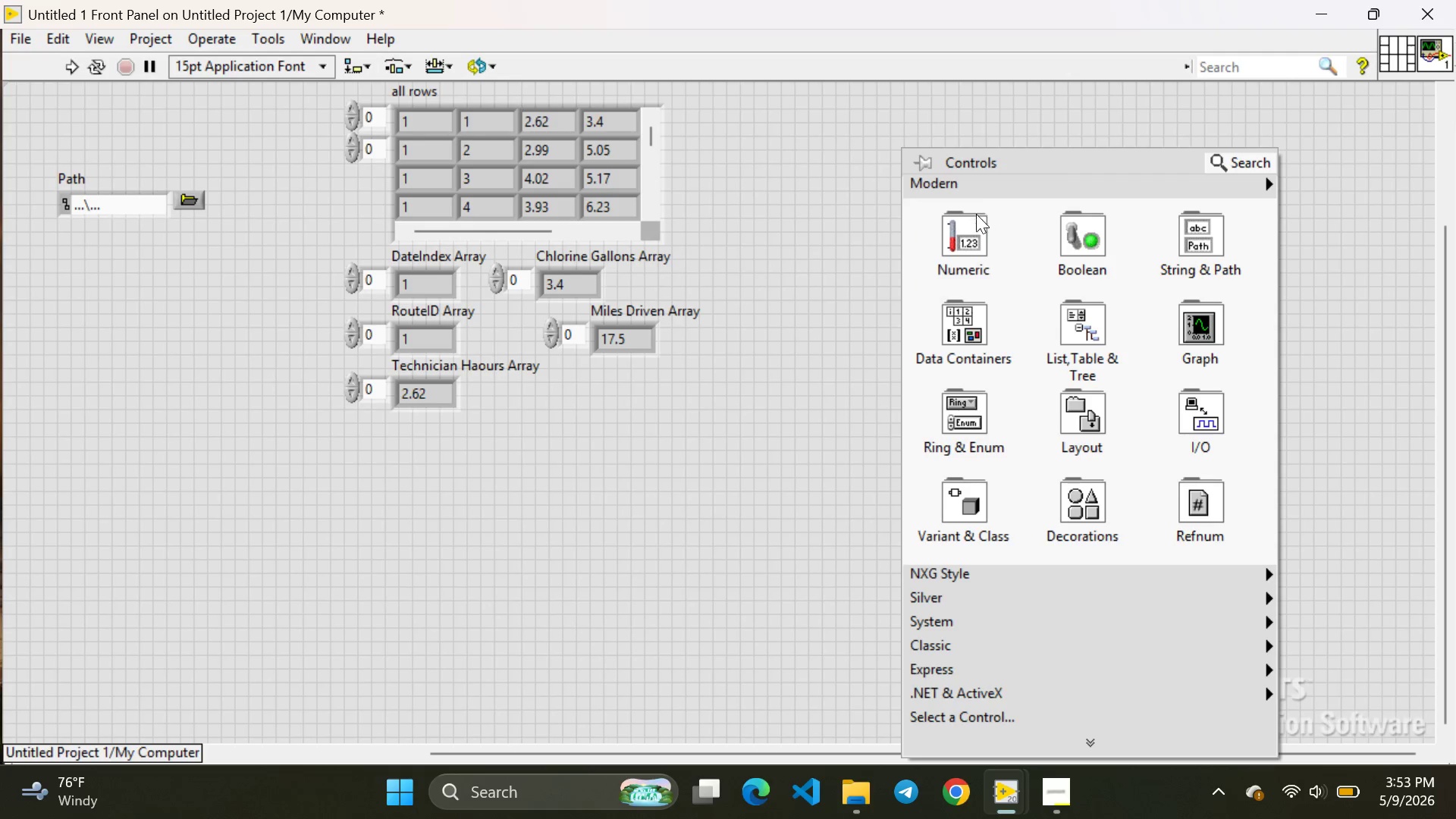 
left_click([964, 221])
 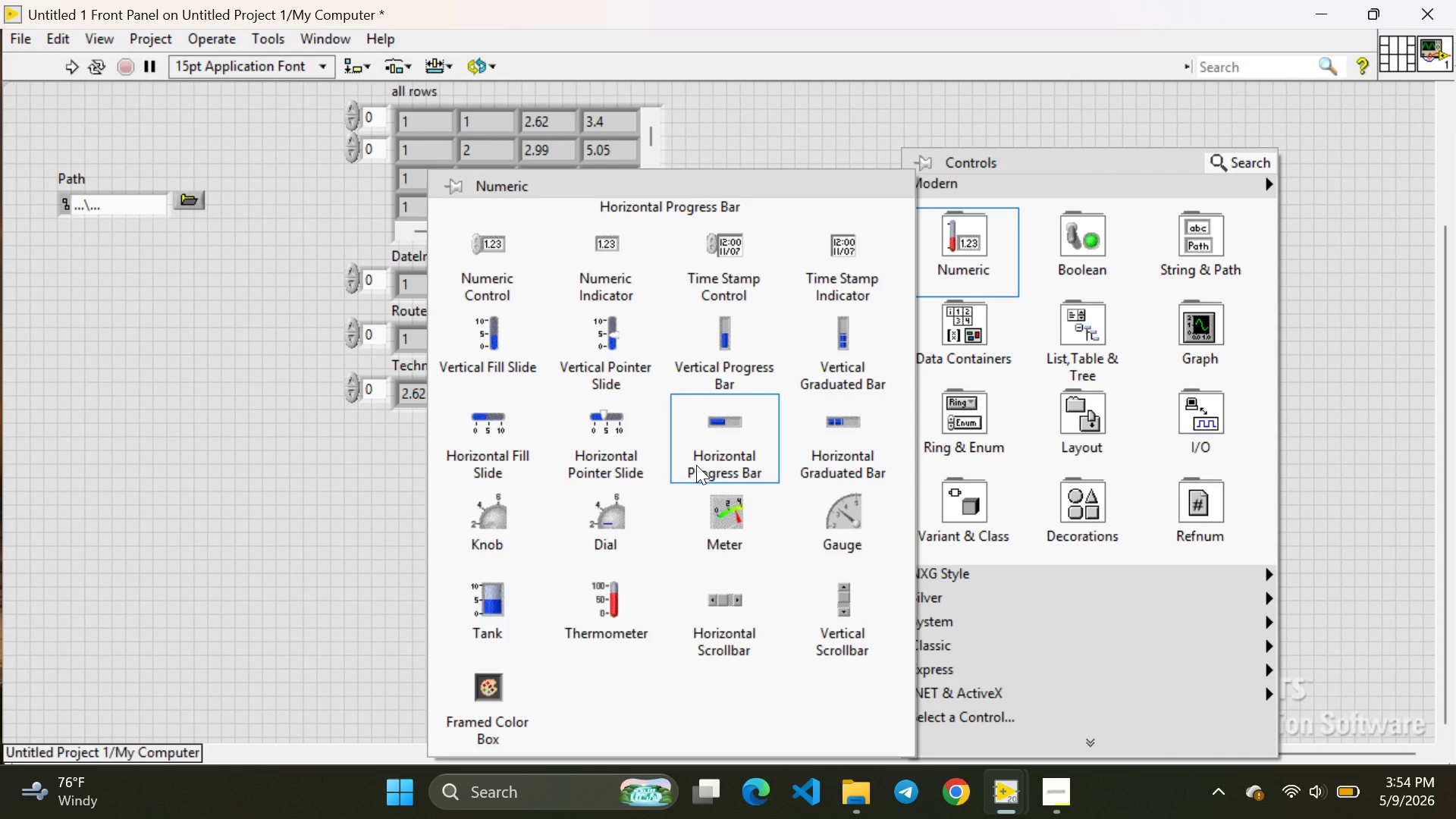 
wait(38.56)
 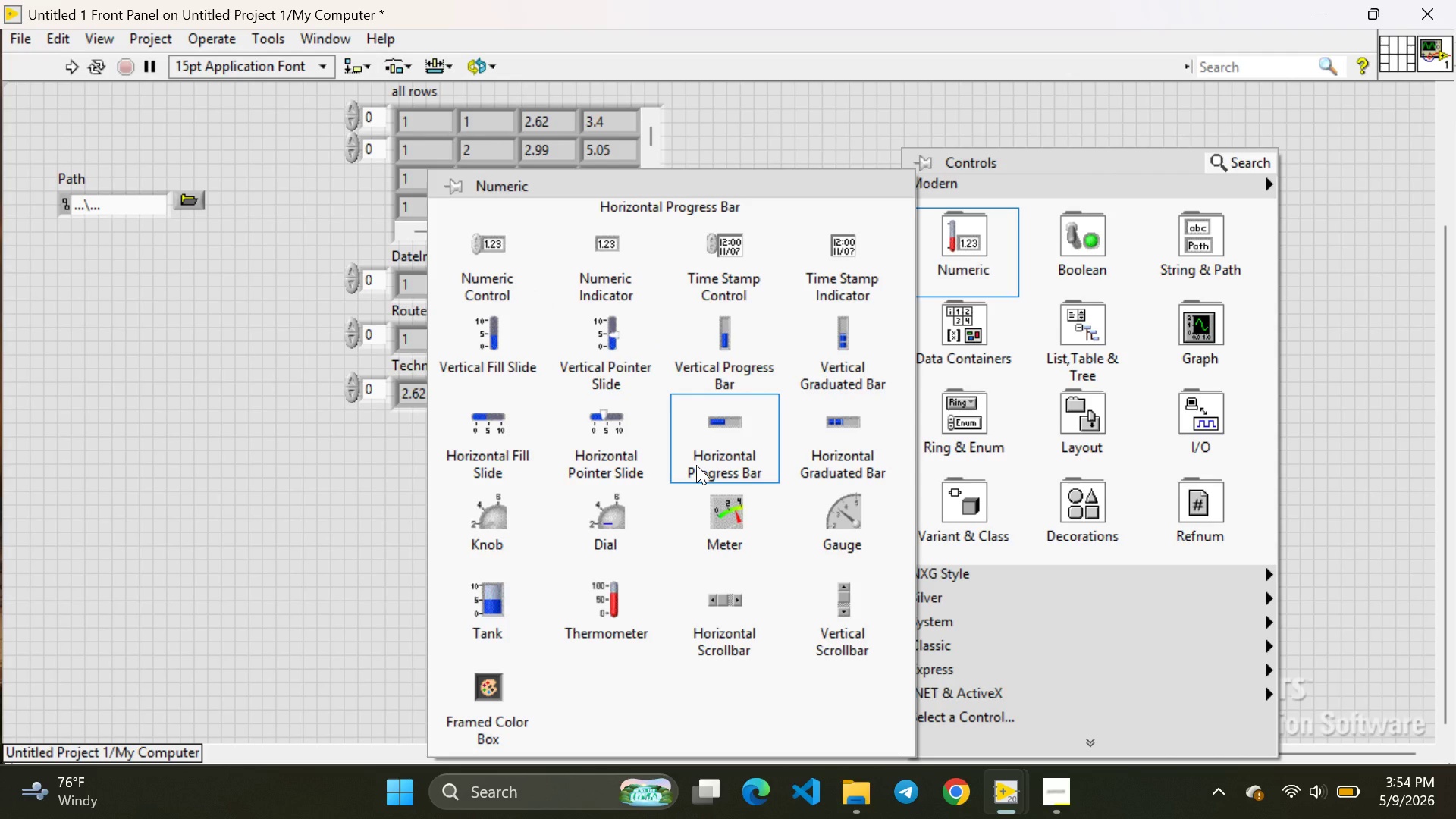 
left_click([583, 472])
 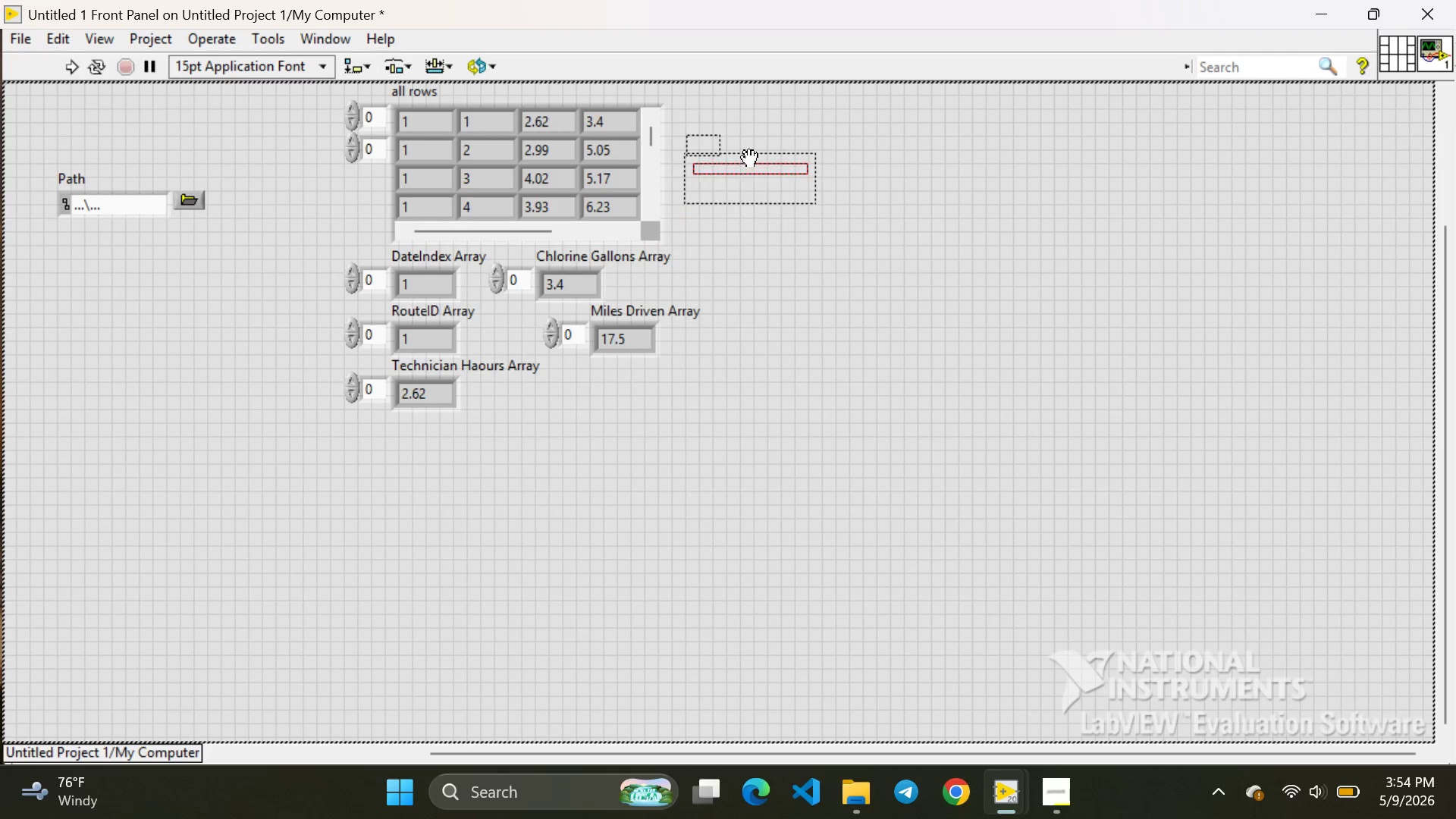 
left_click([776, 144])
 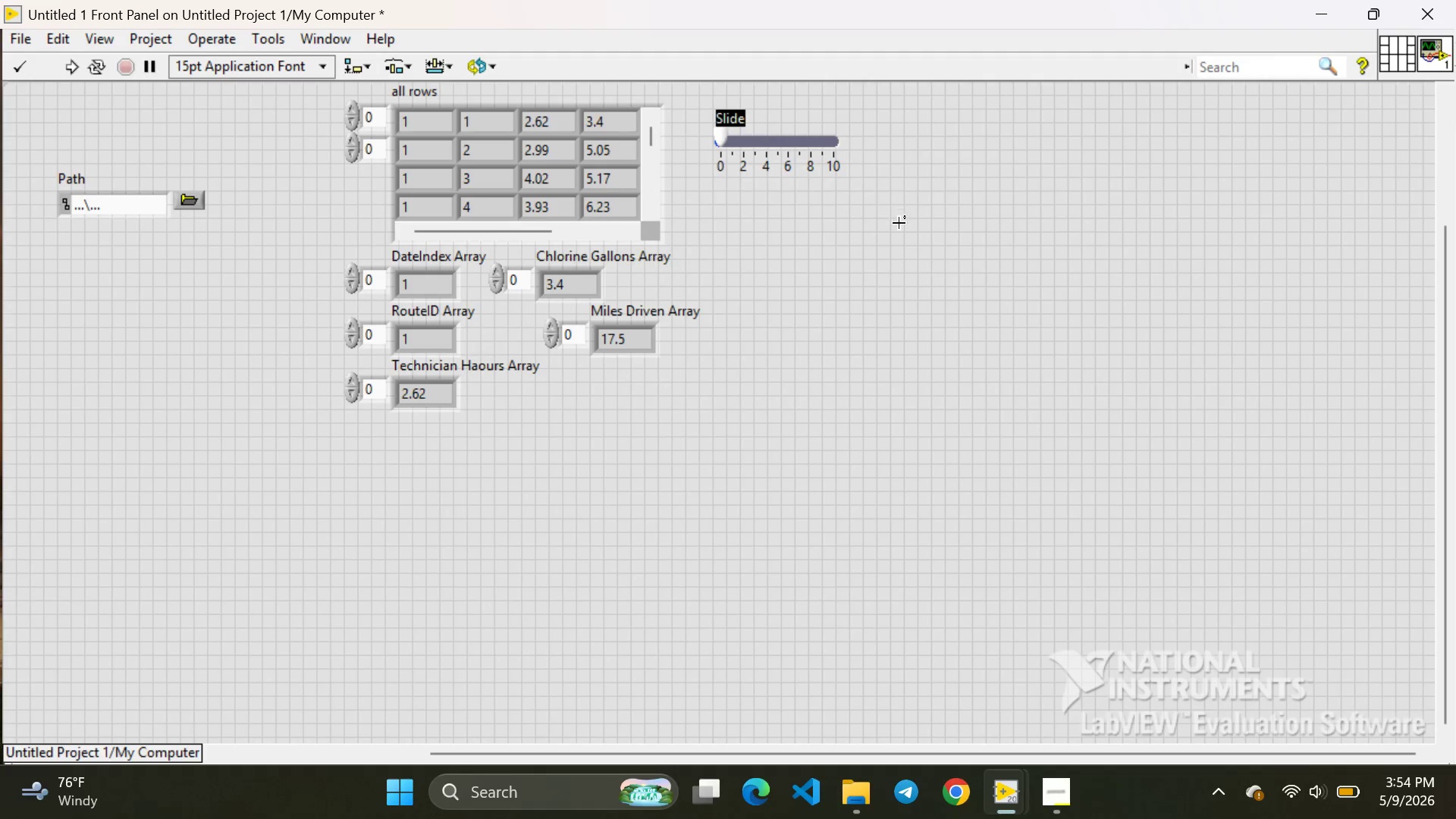 
left_click([899, 223])
 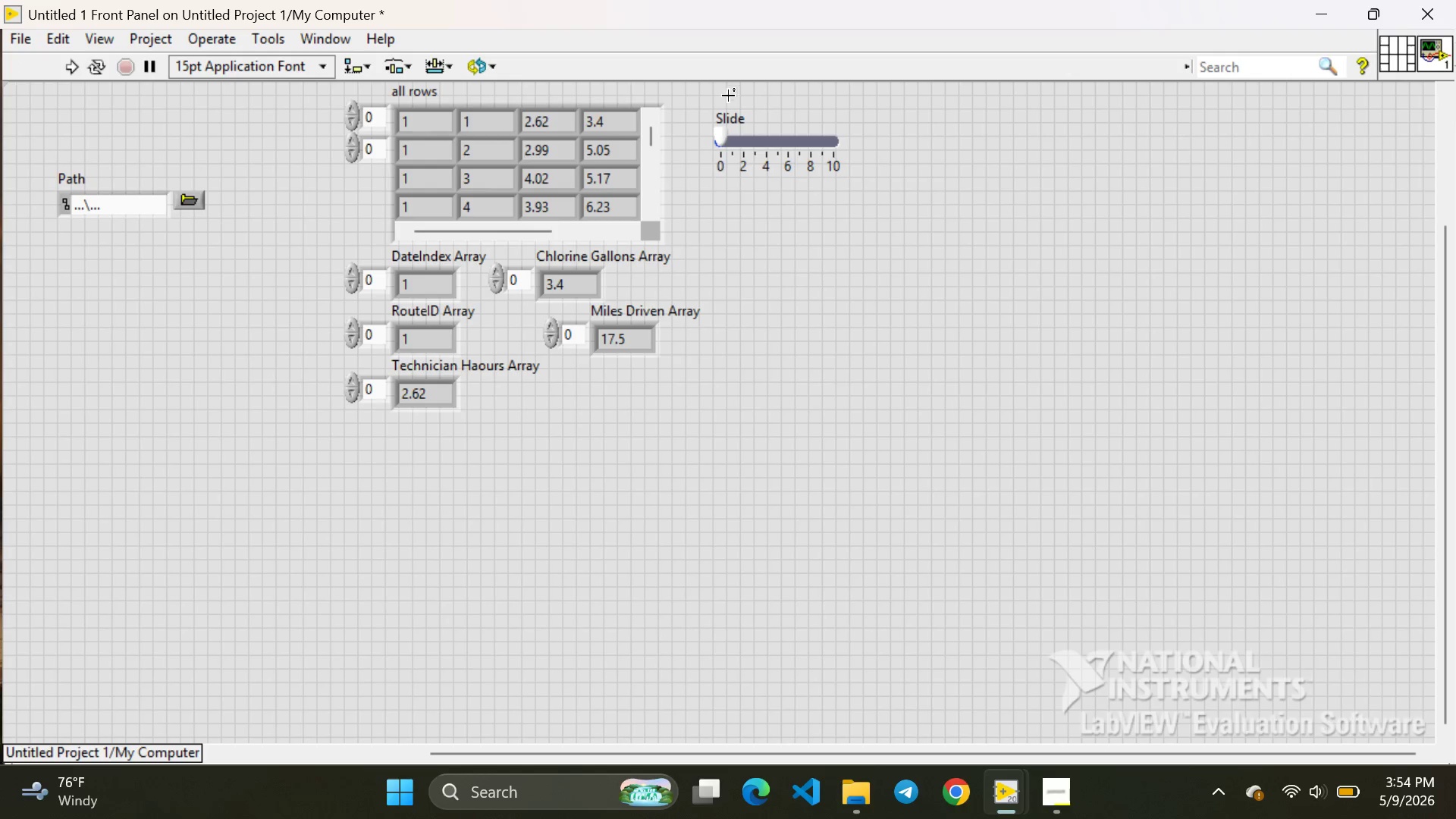 
double_click([737, 109])
 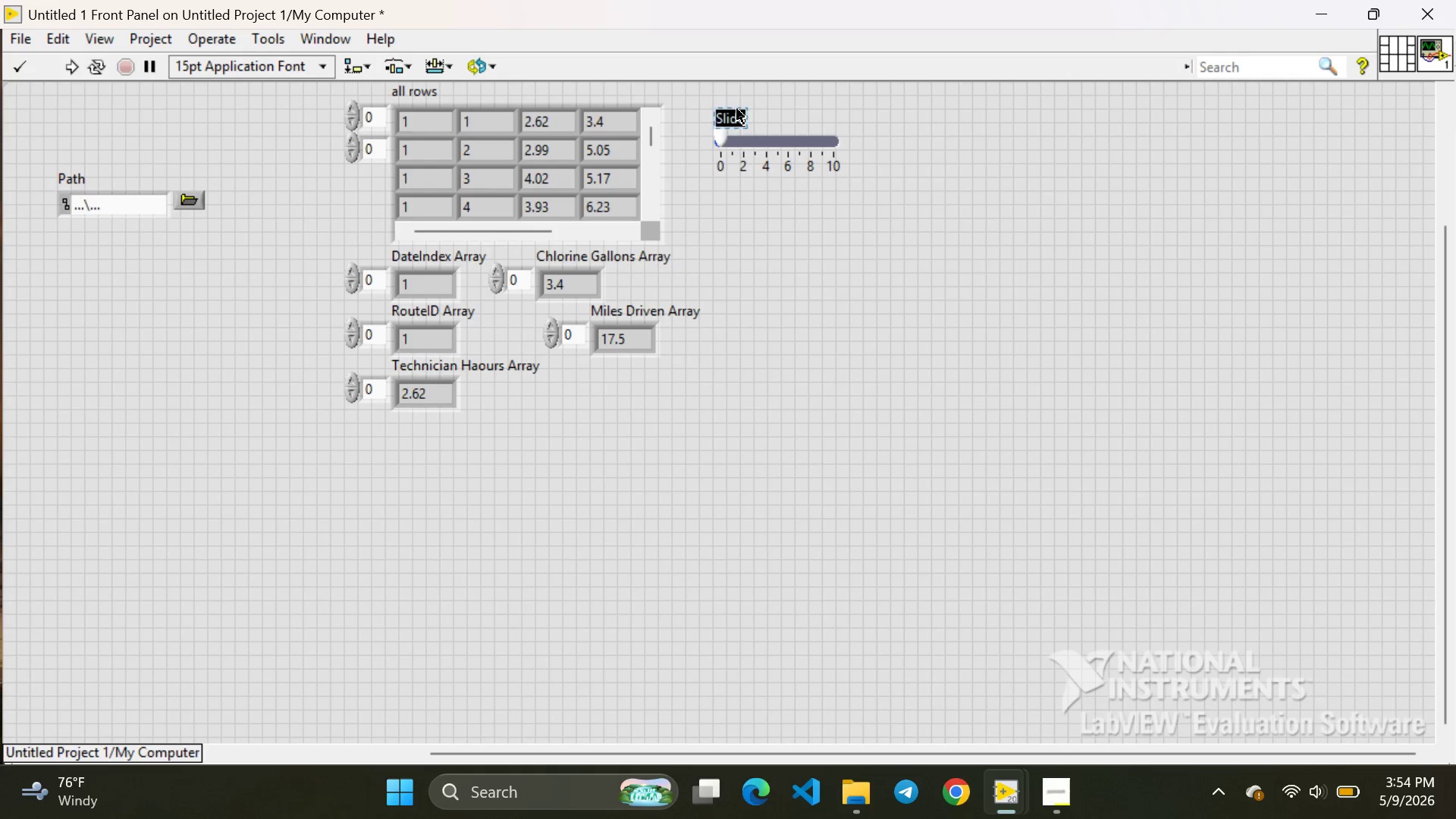 
key(Backspace)
type(Fuel T)
key(Backspace)
type(Rate Slider)
 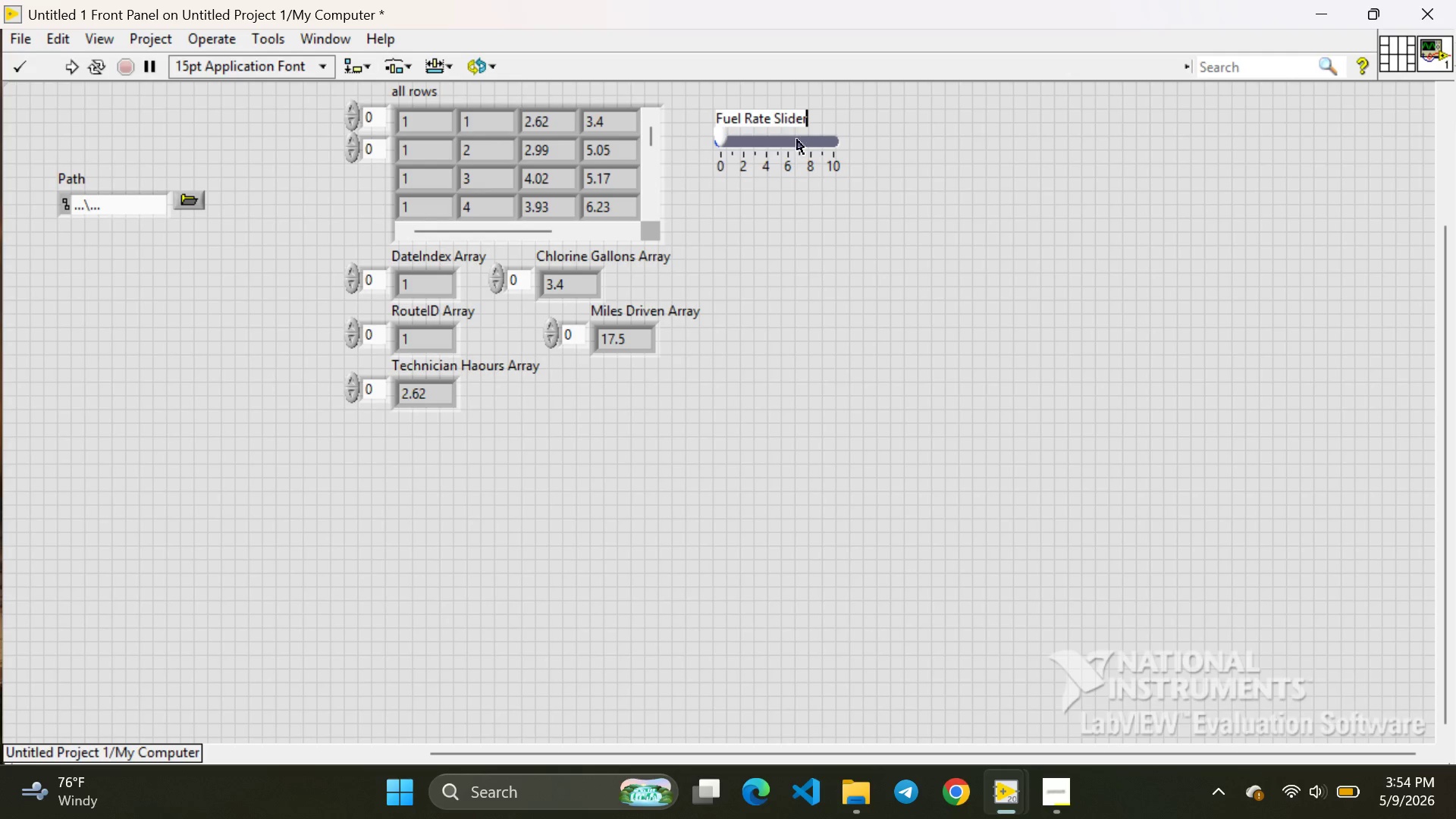 
left_click([821, 216])
 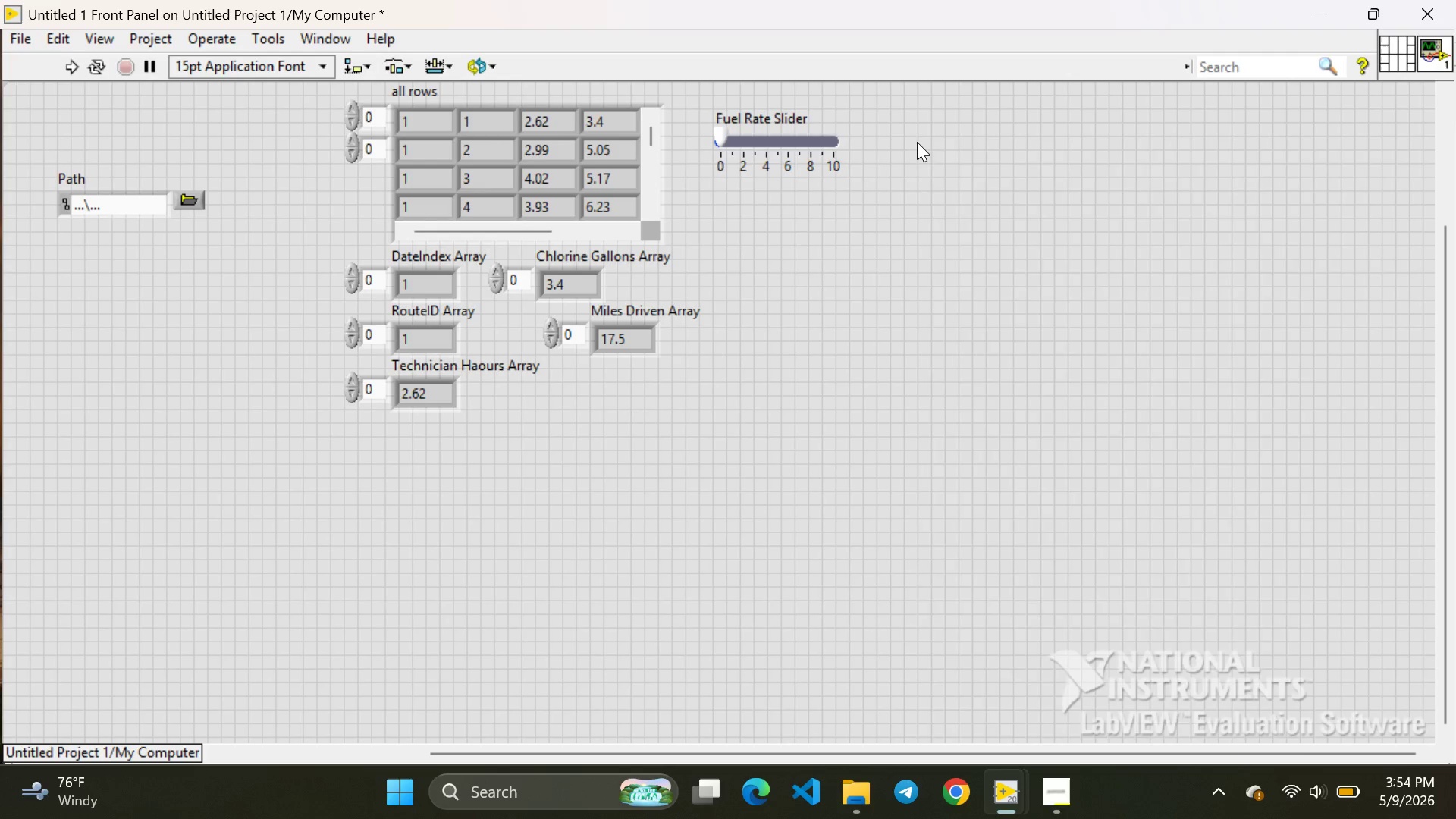 
right_click([917, 142])
 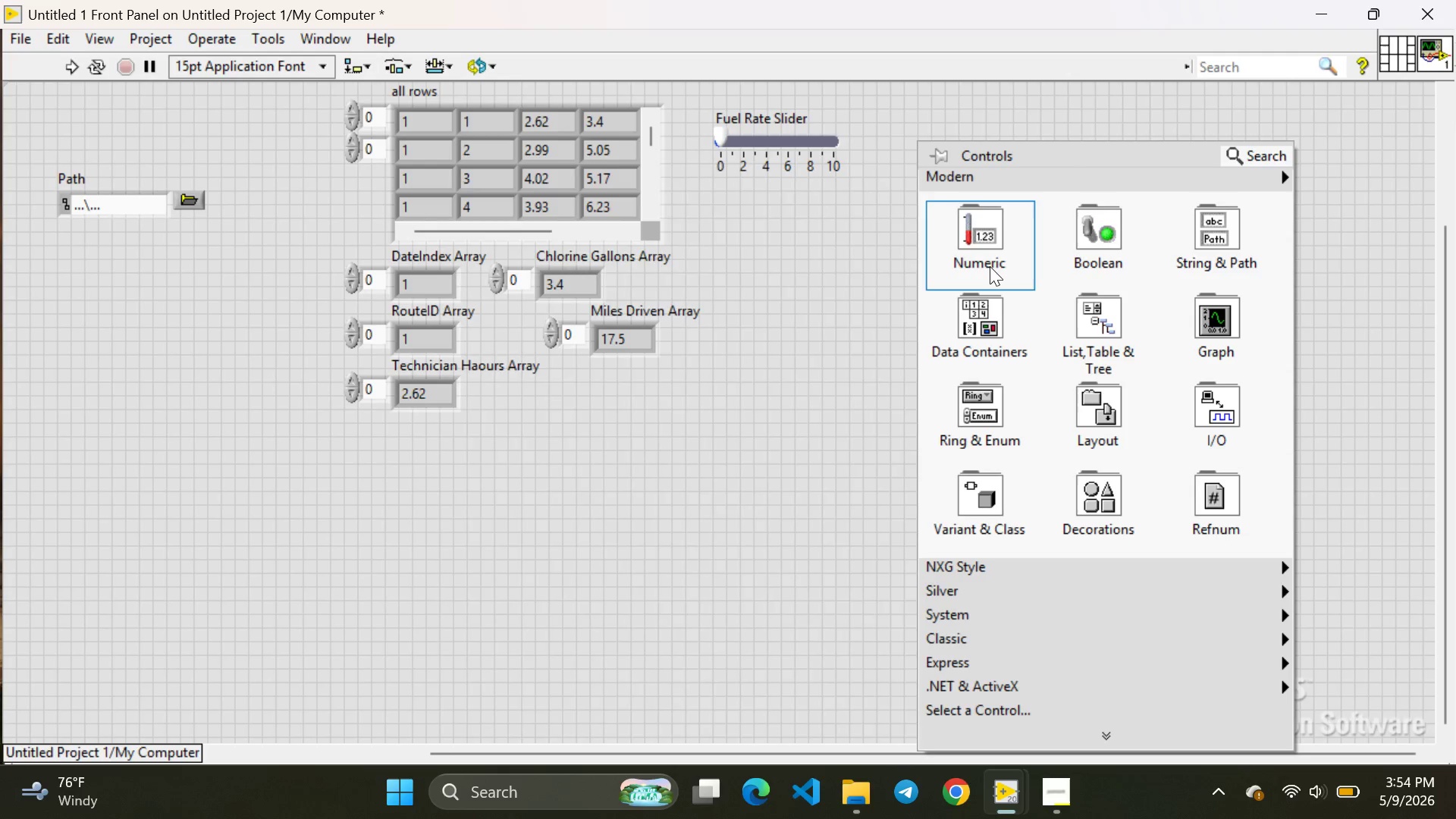 
left_click([990, 266])
 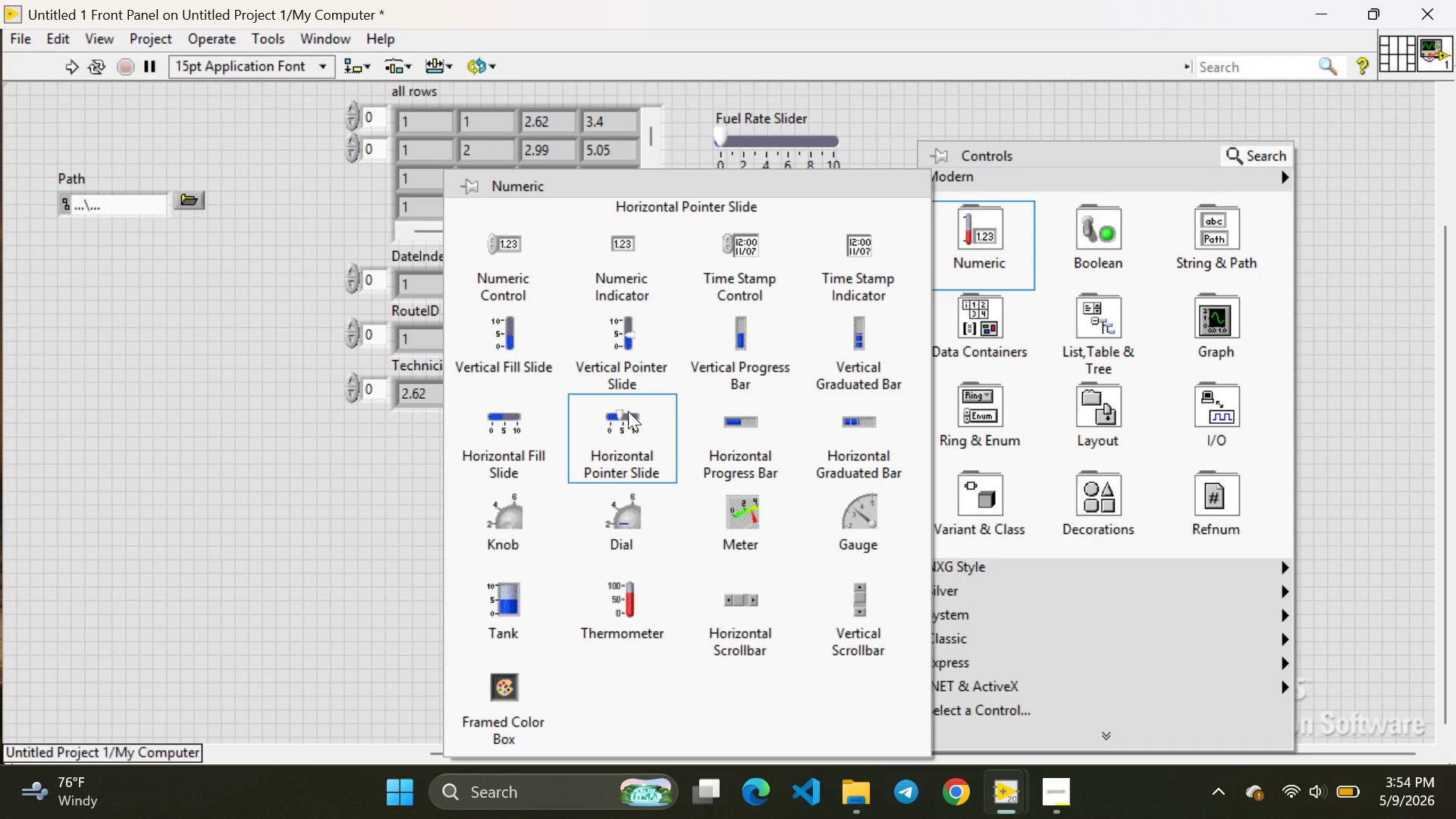 
left_click([628, 428])
 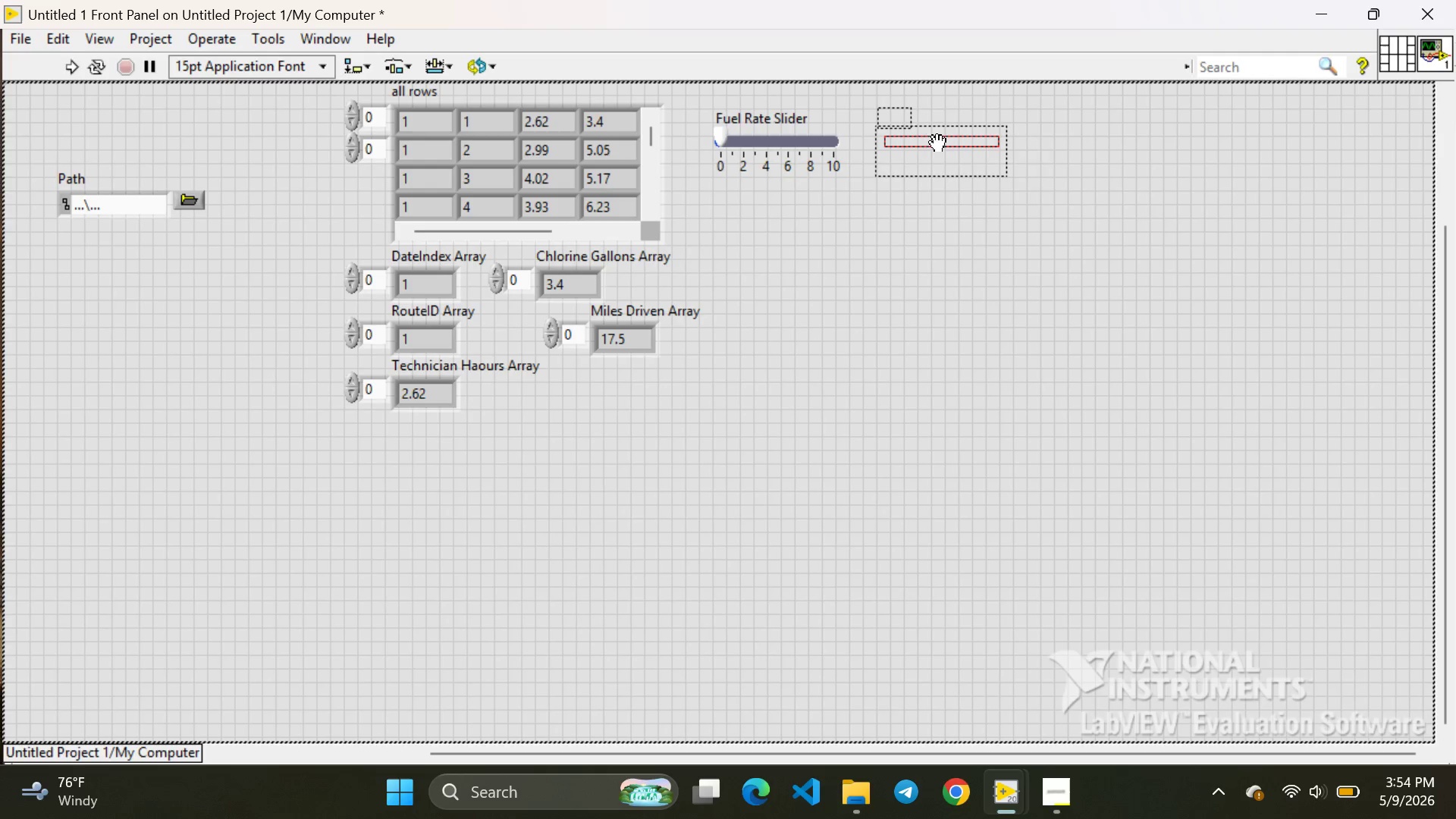 
left_click([937, 137])
 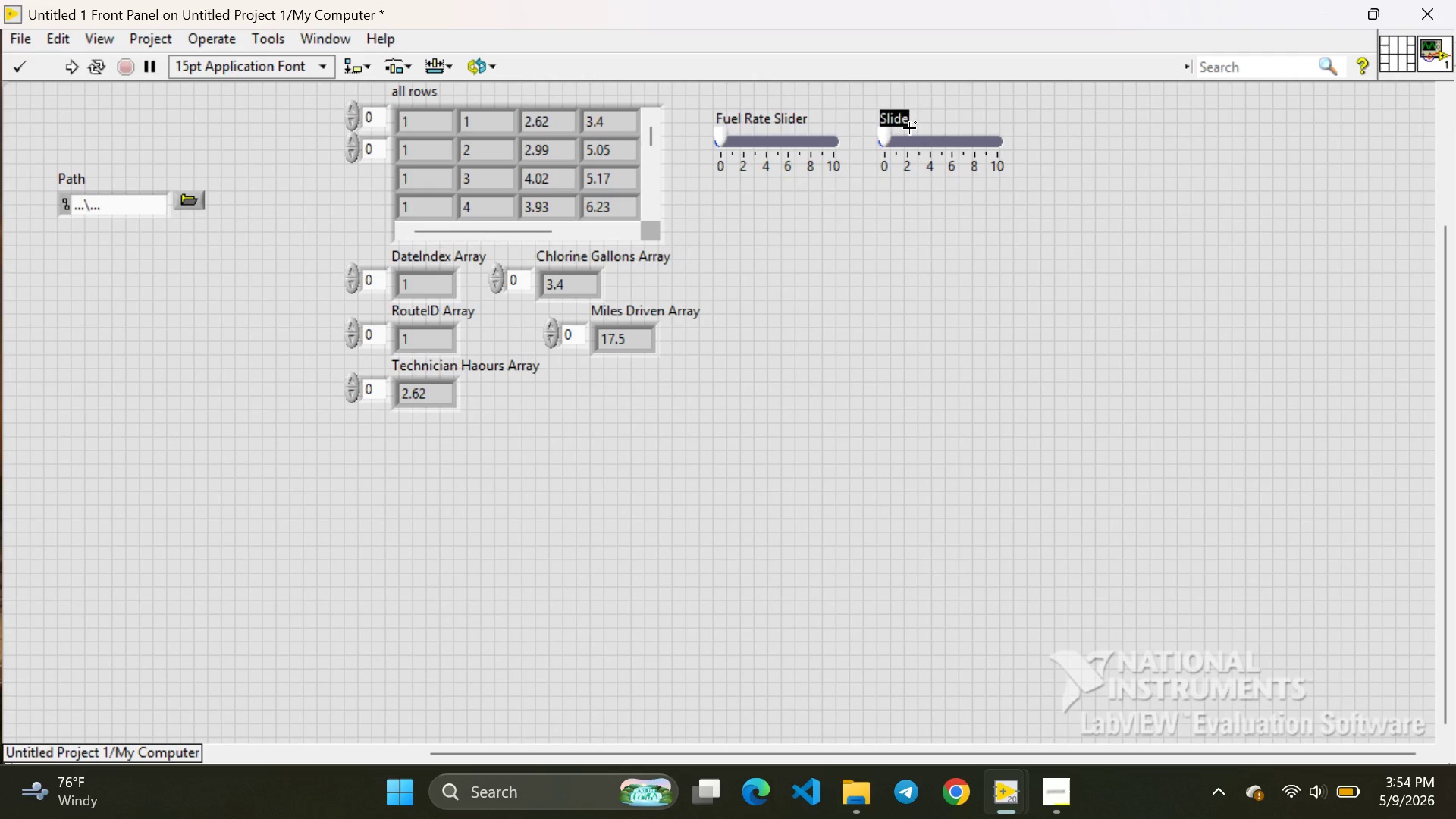 
key(Backspace)
type(Chlorine Rate Slider)
 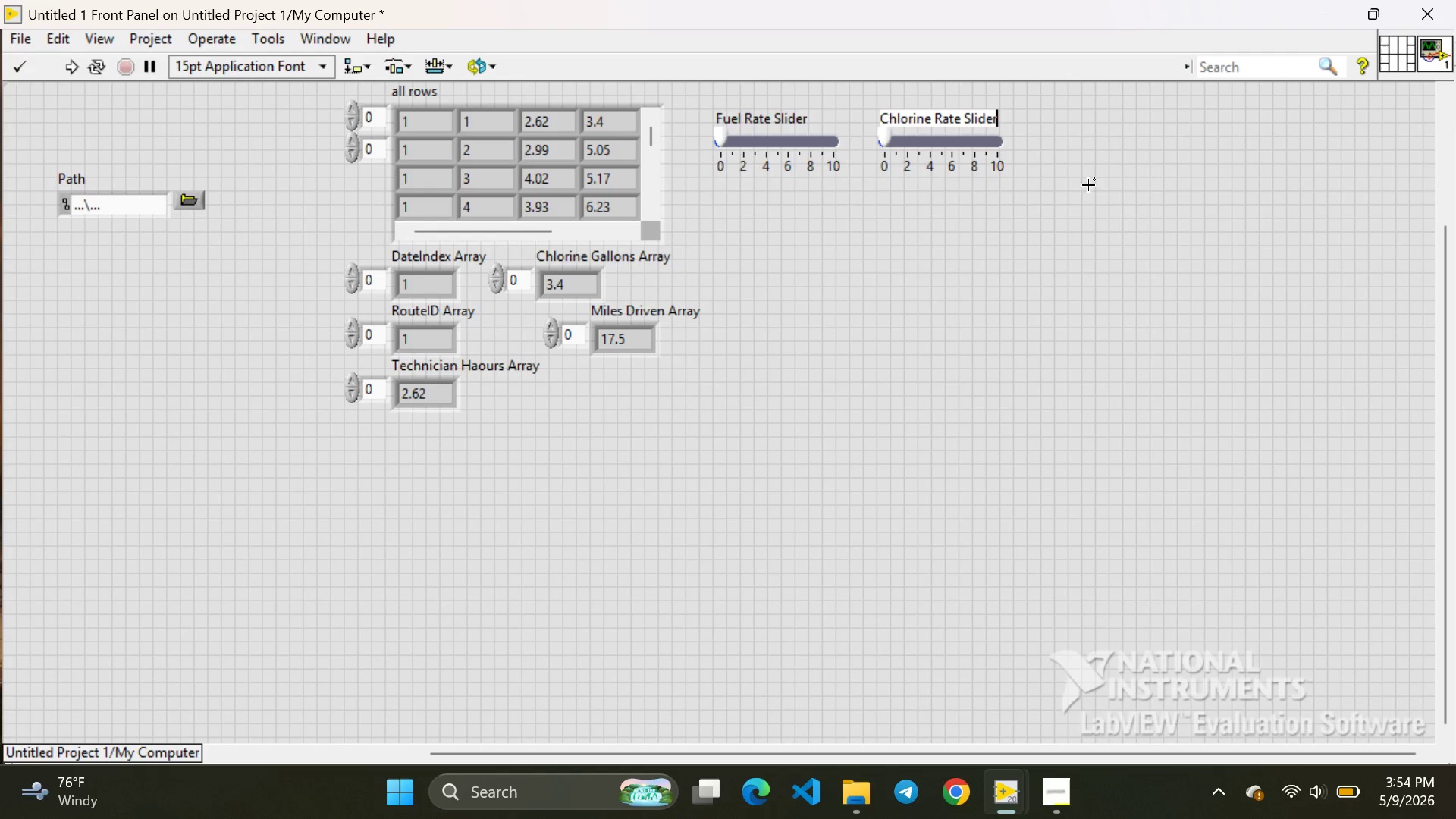 
left_click([1115, 233])
 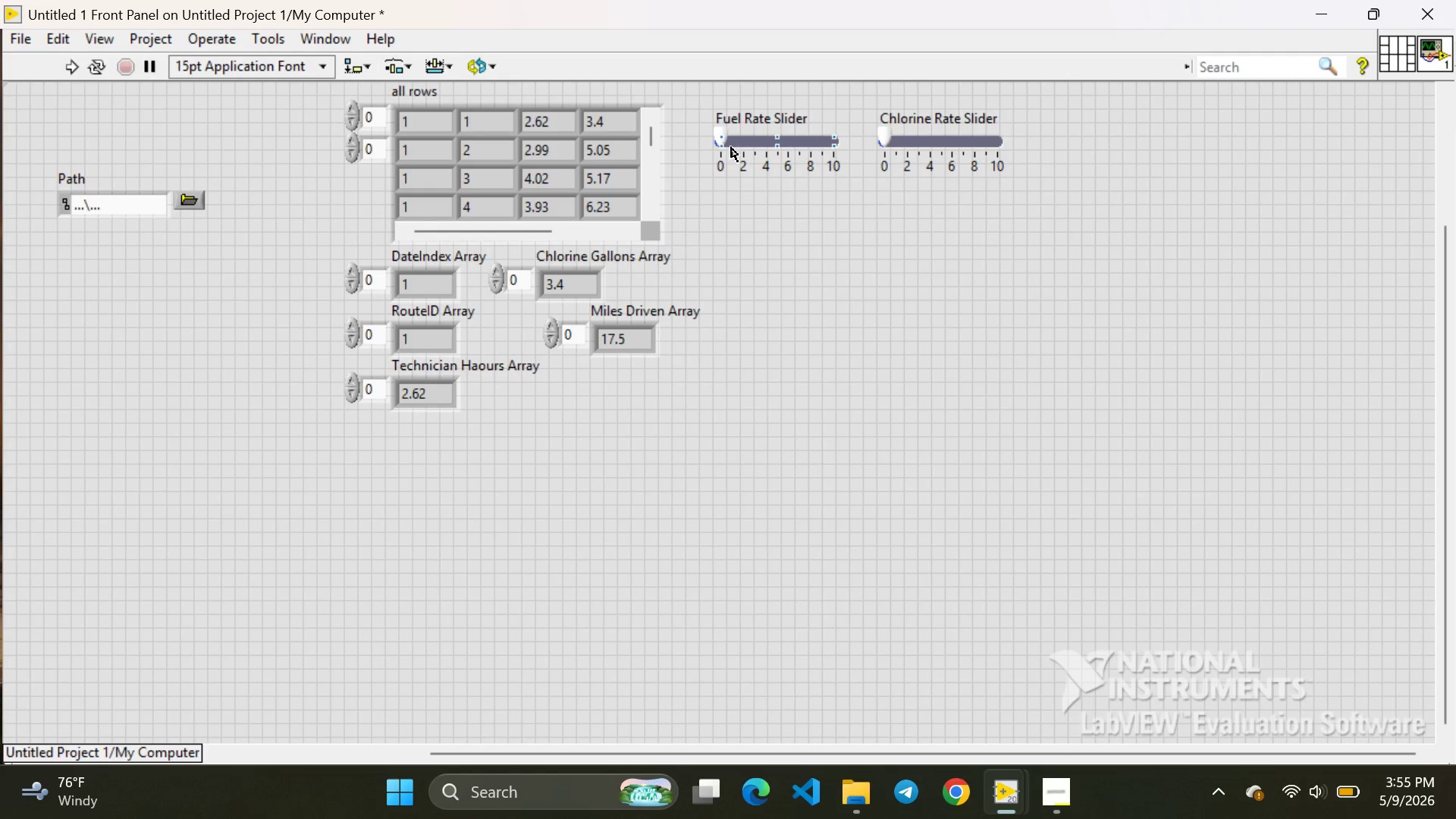 
wait(19.88)
 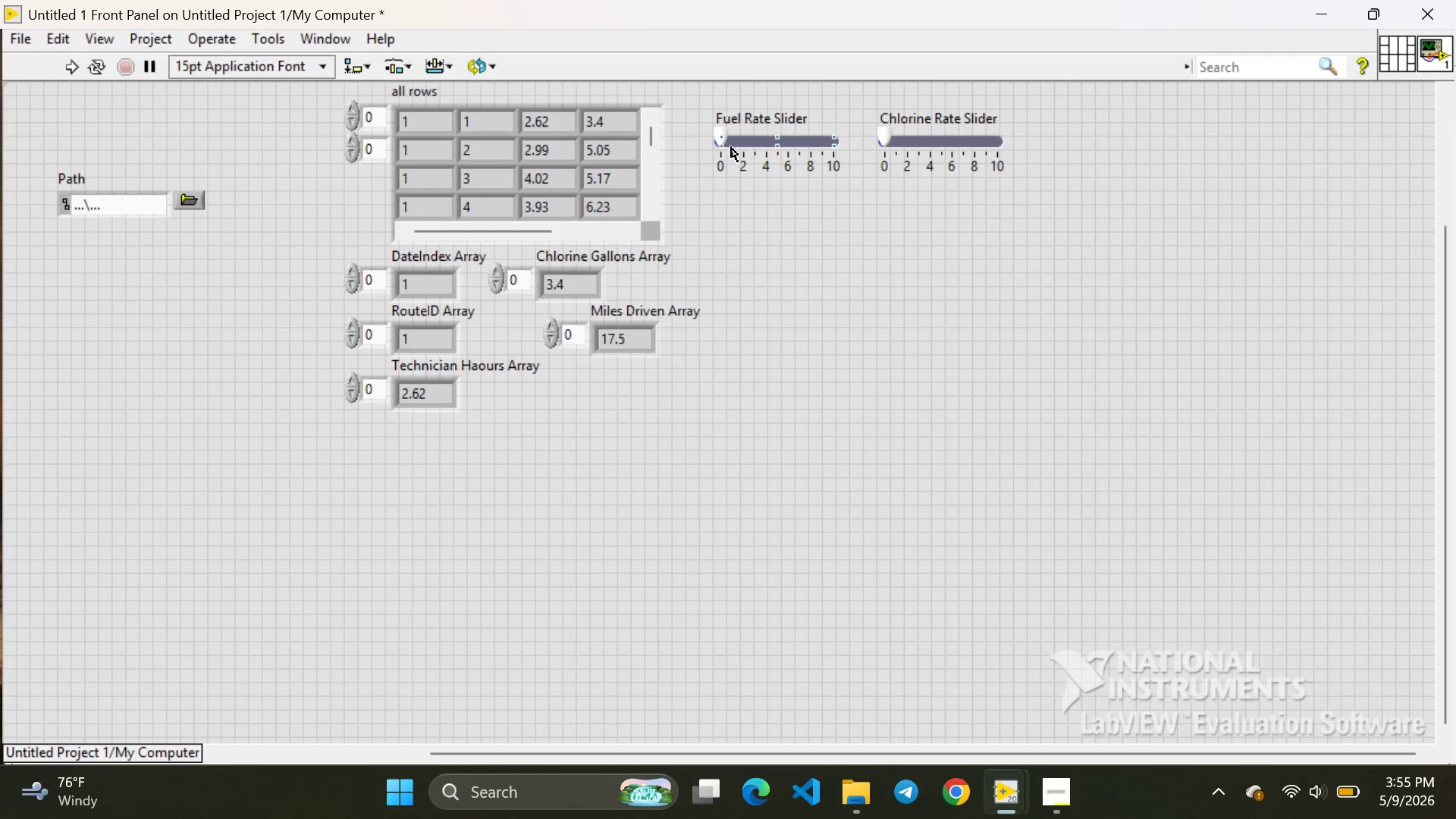 
left_click([740, 138])
 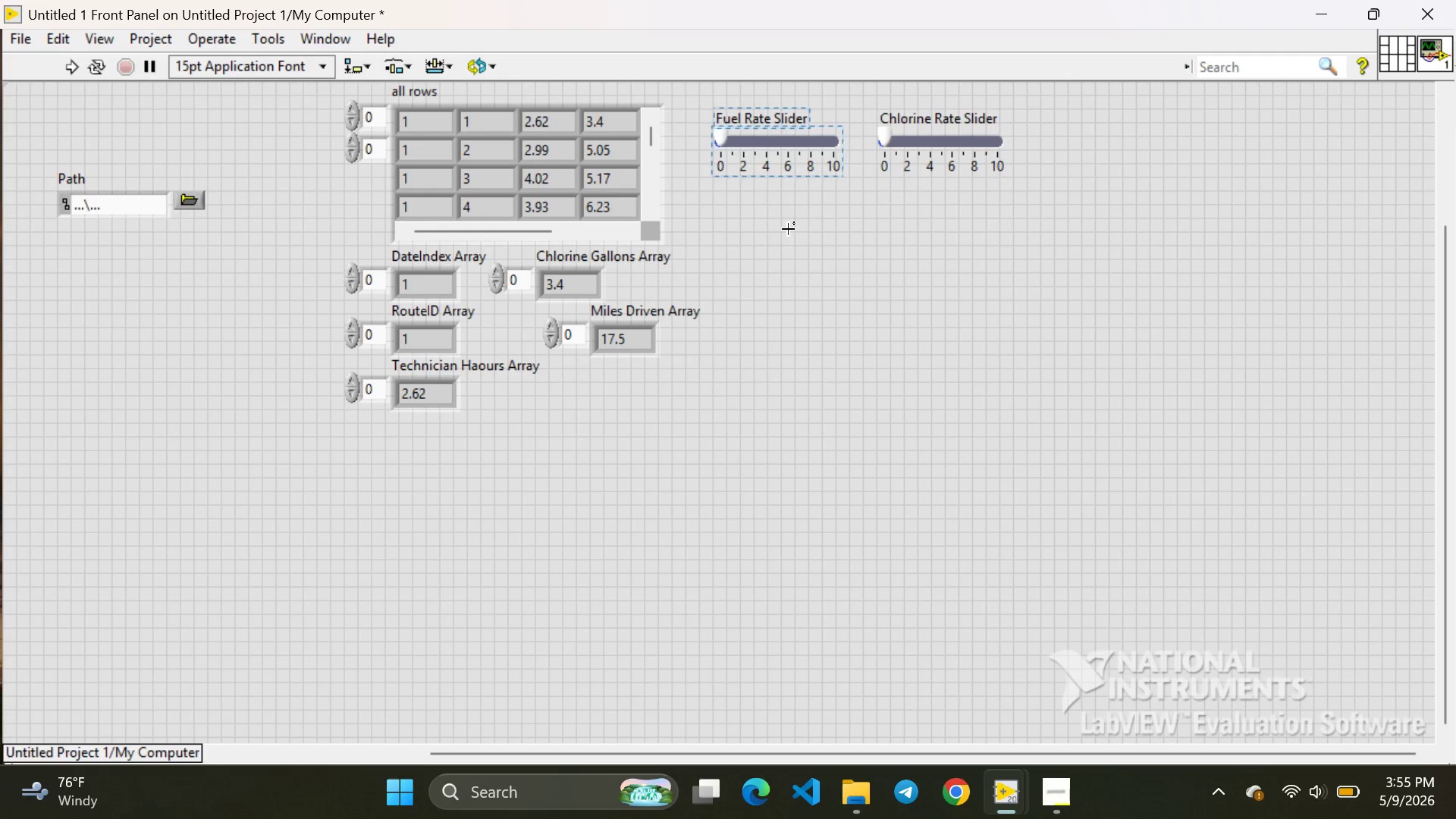 
left_click([788, 229])
 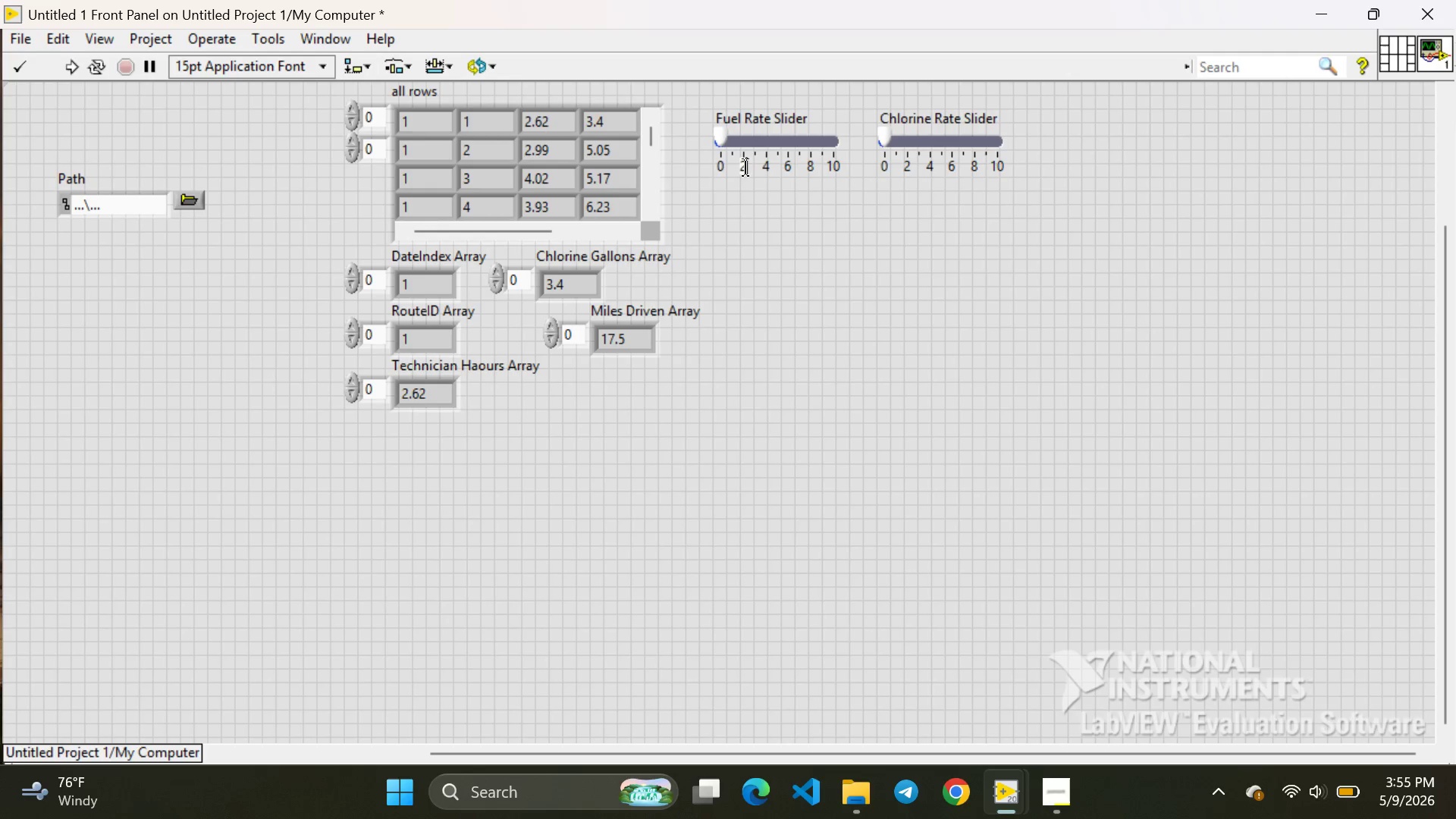 
double_click([745, 168])
 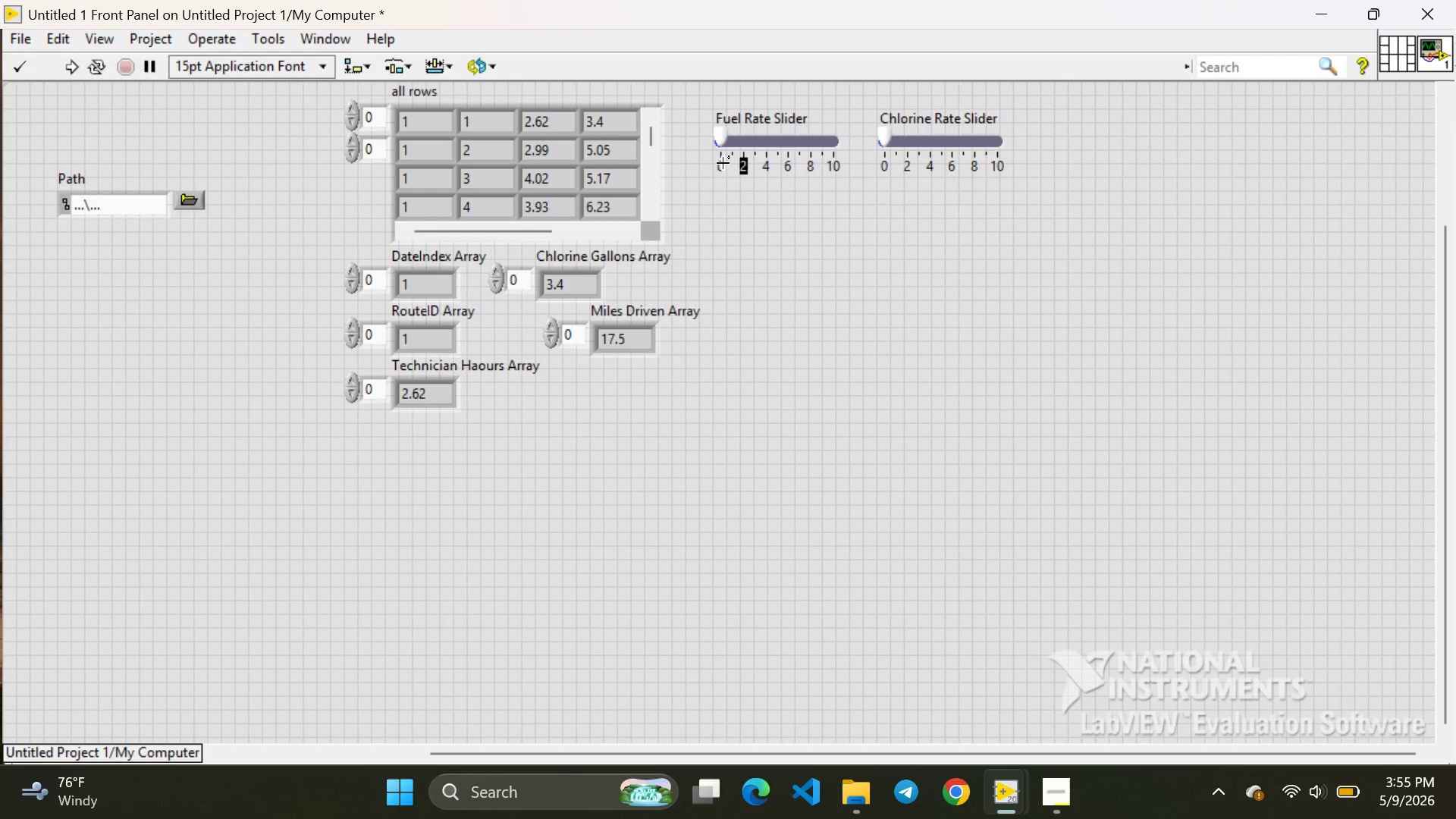 
left_click([774, 240])
 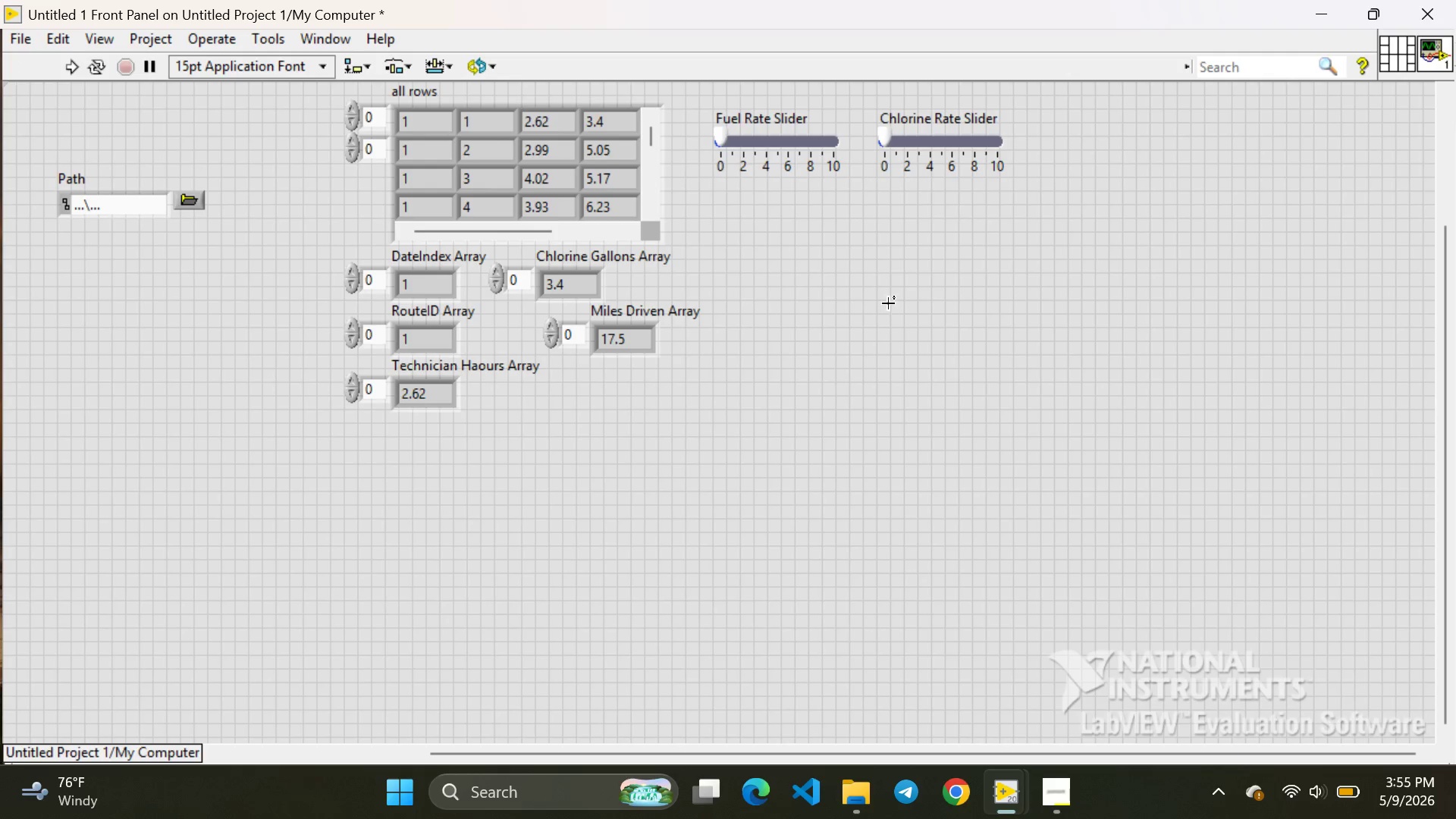 
wait(6.94)
 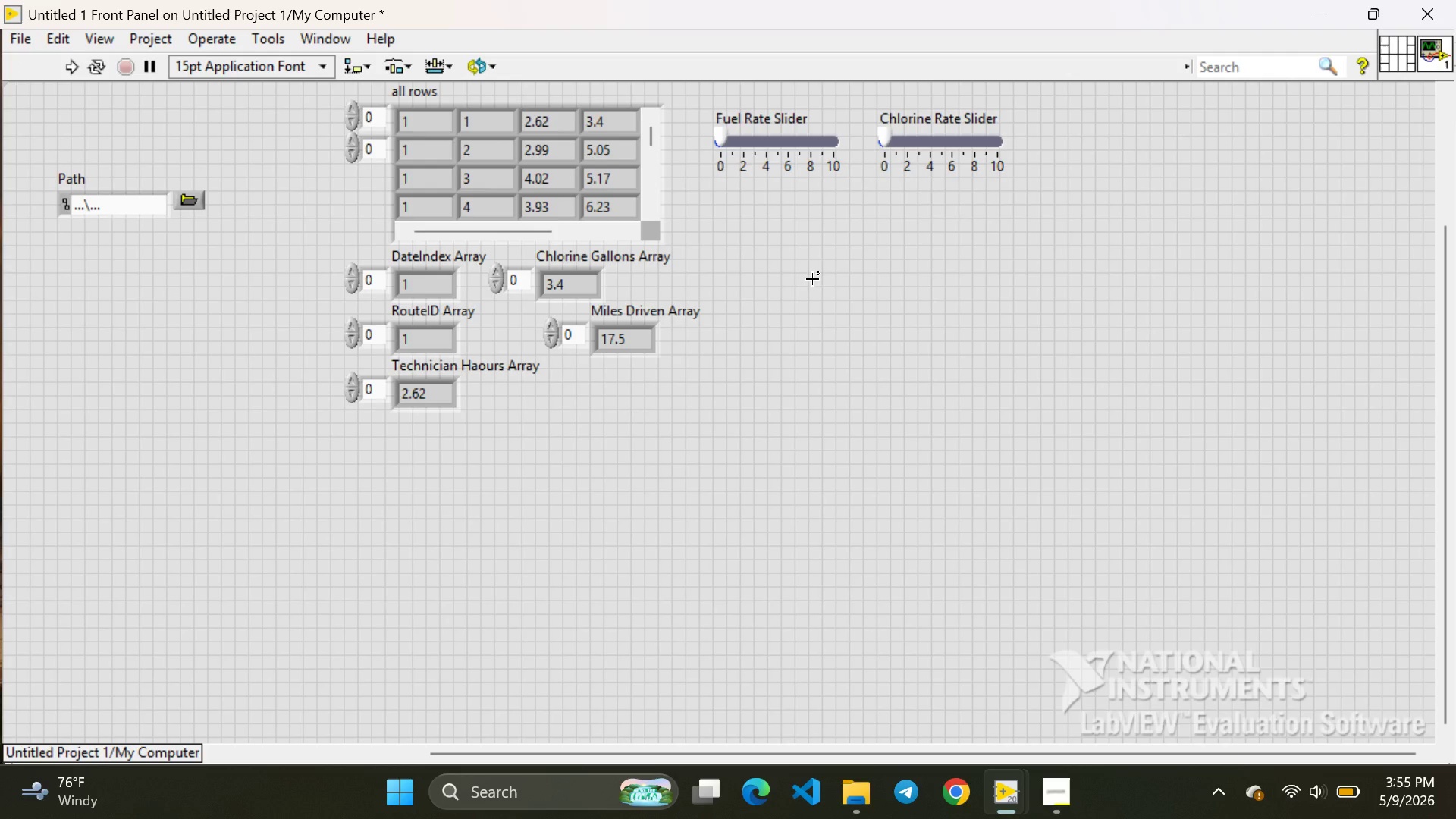 
double_click([722, 165])
 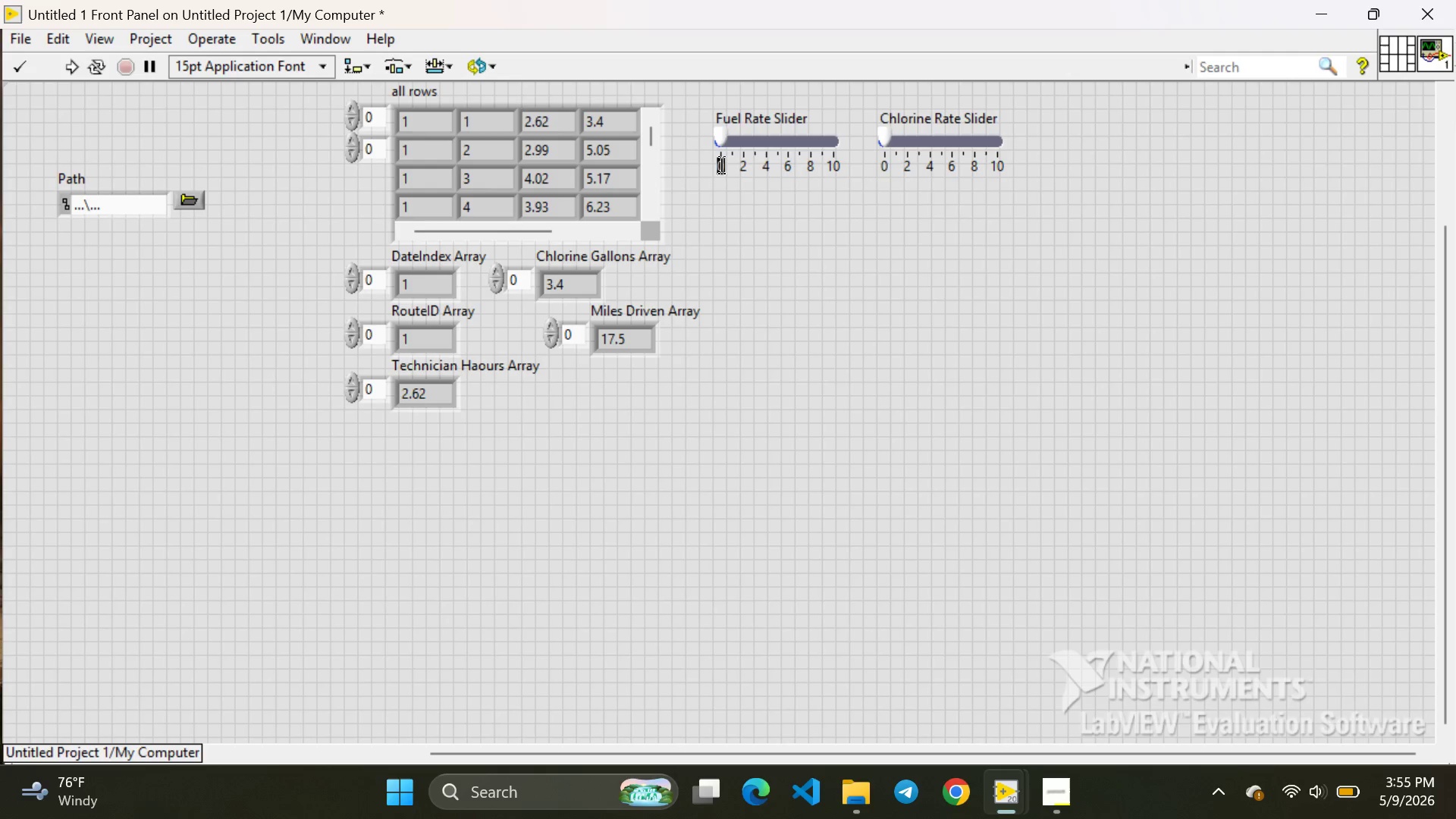 
key(2)
 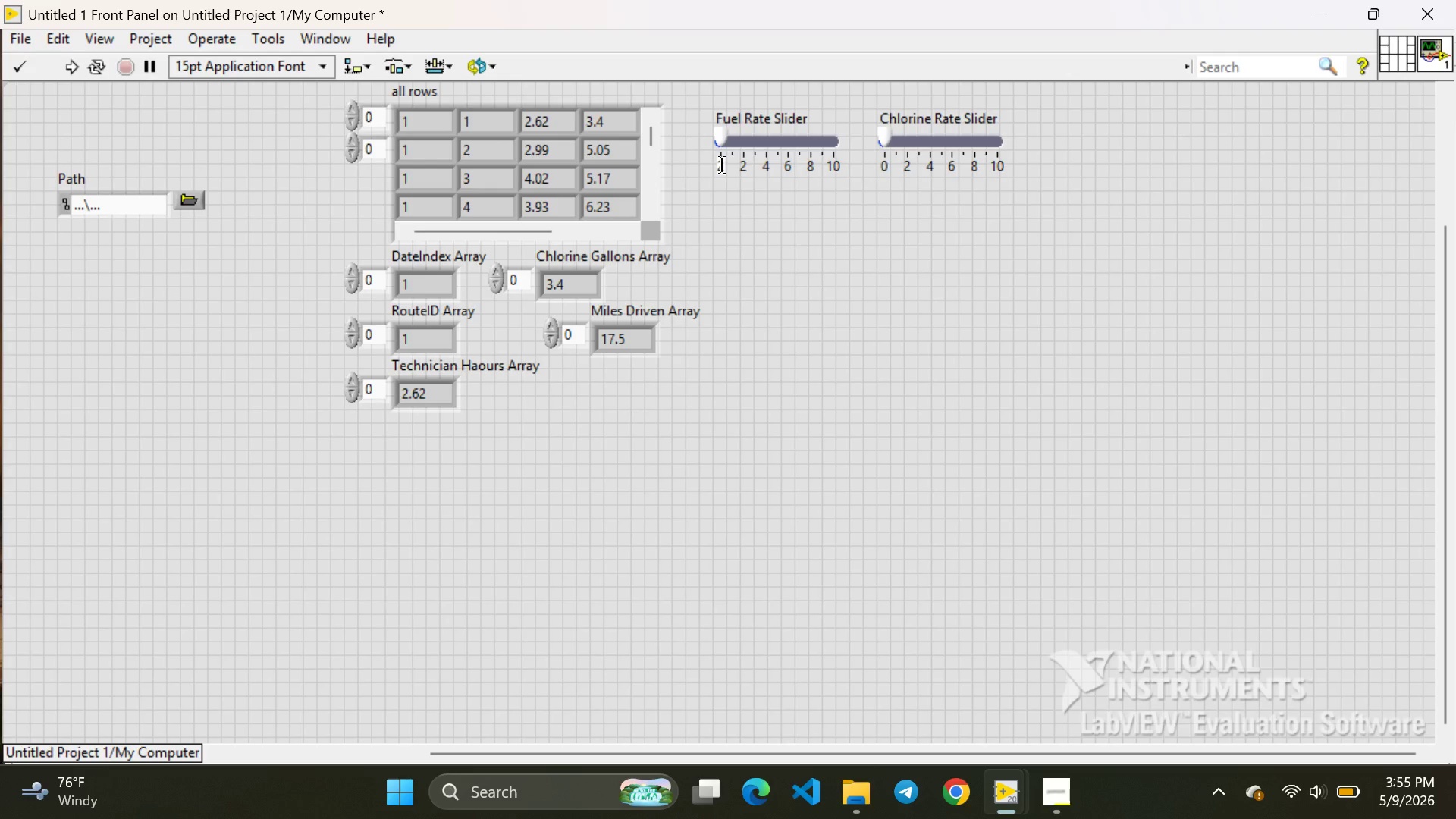 
key(Enter)
 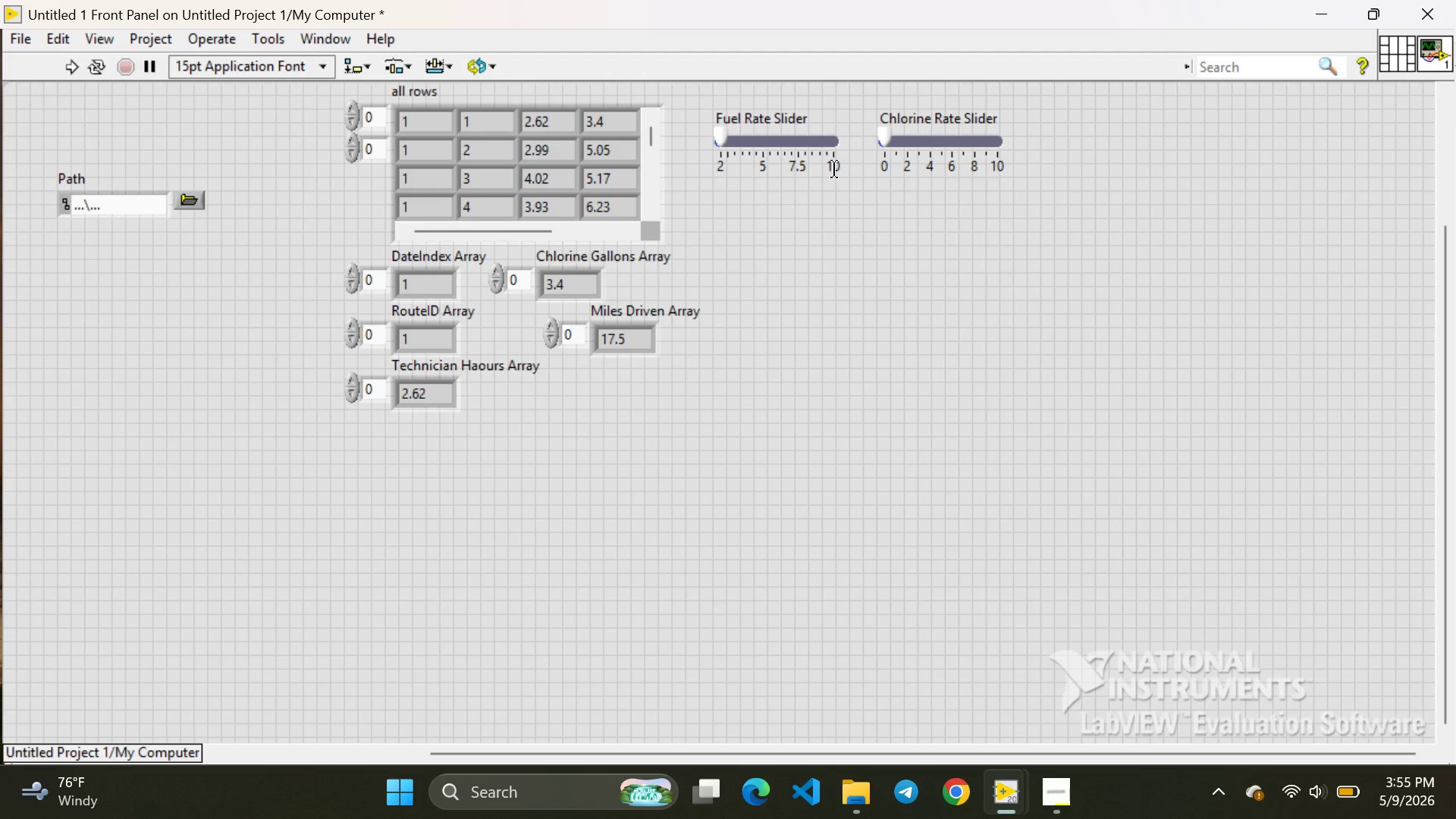 
double_click([834, 169])
 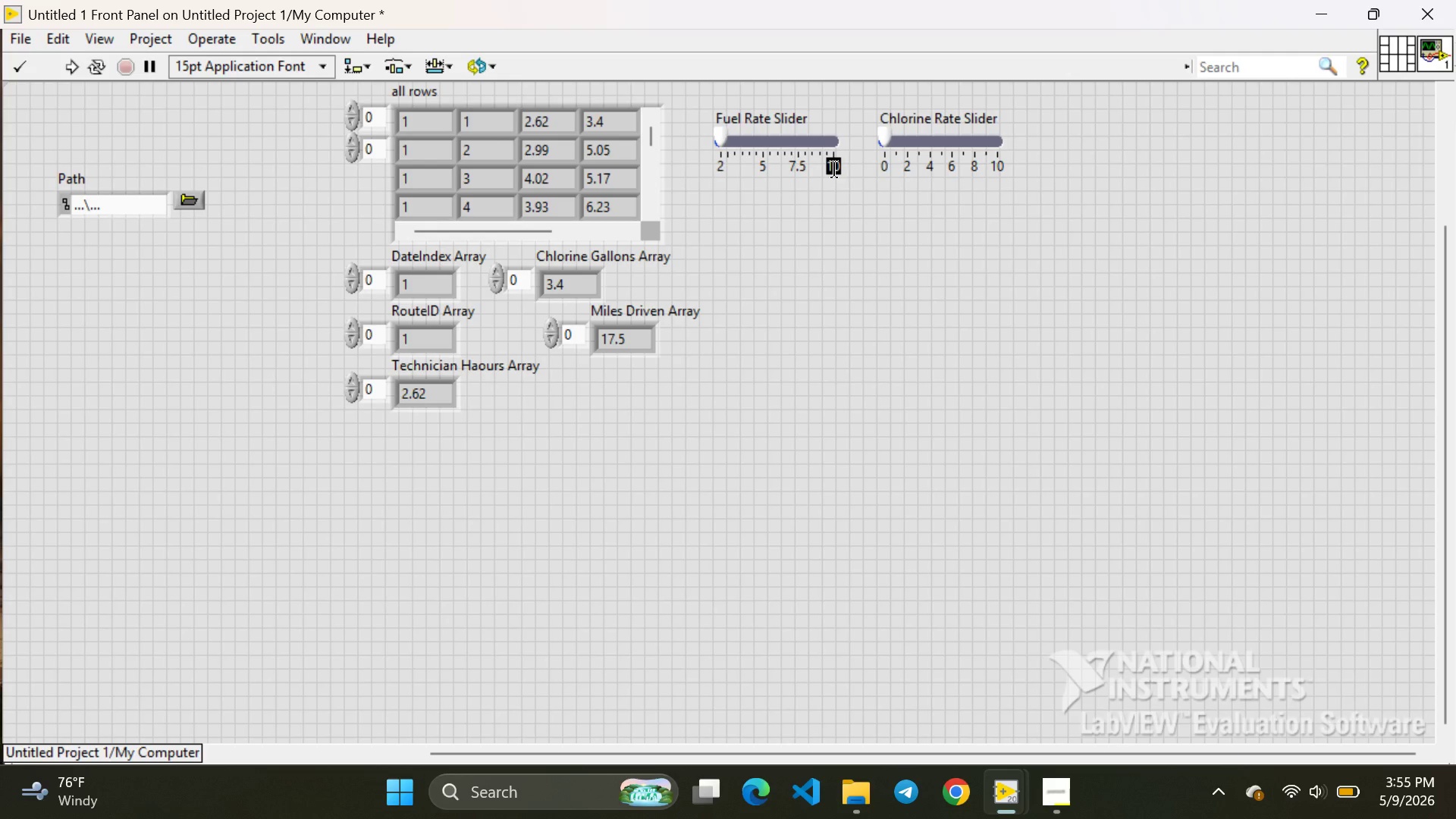 
key(8)
 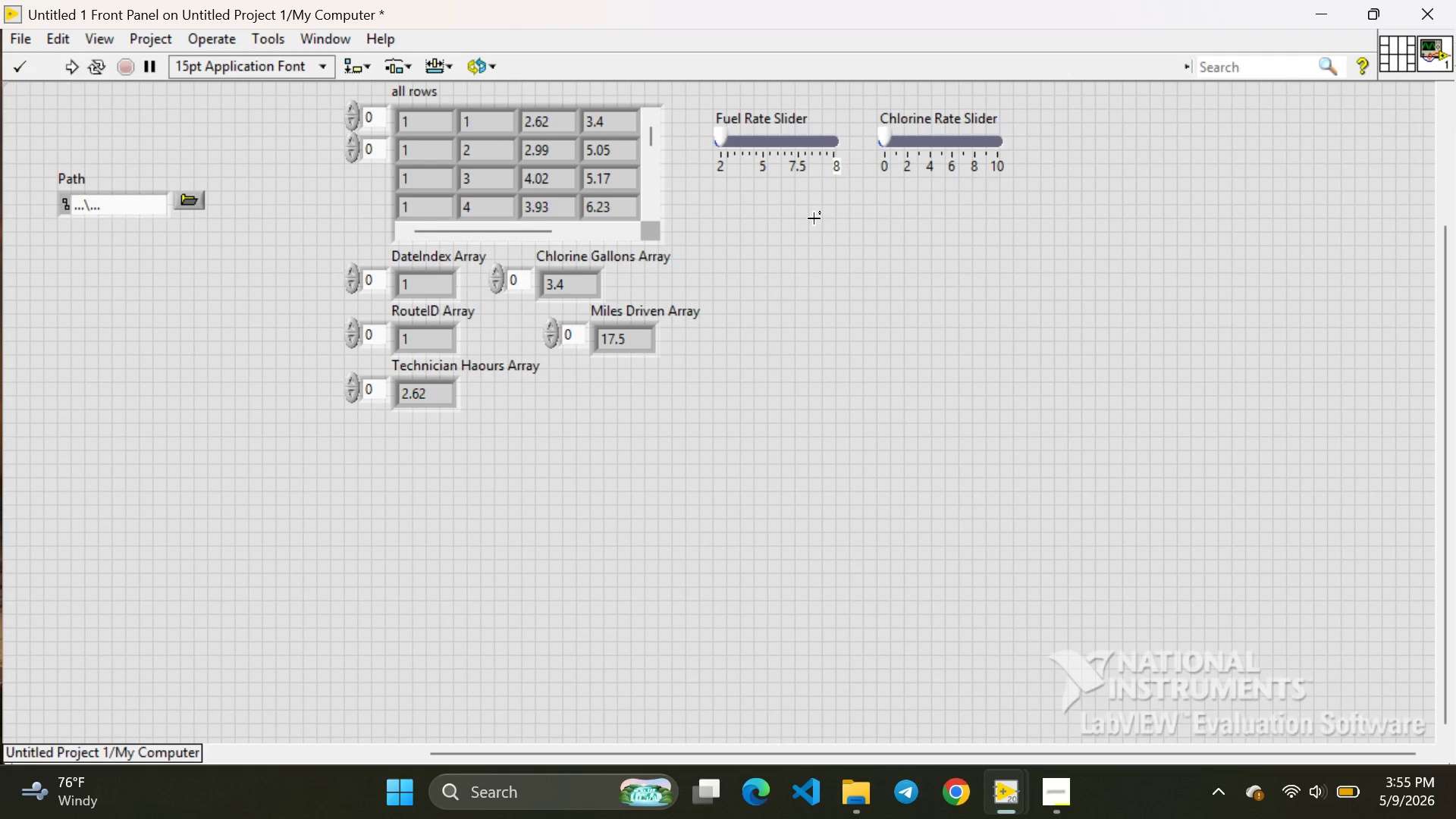 
left_click([814, 218])
 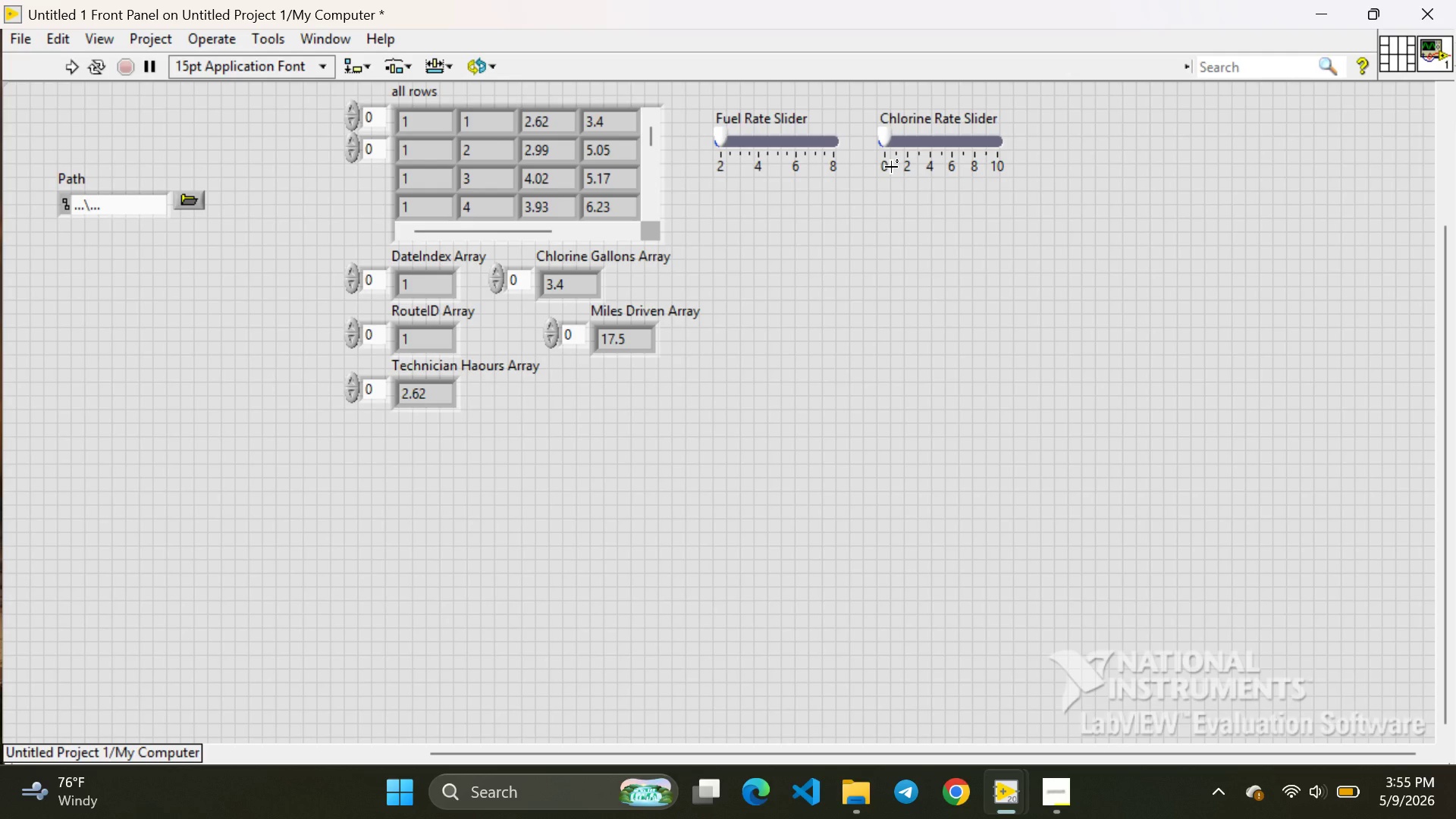 
wait(5.66)
 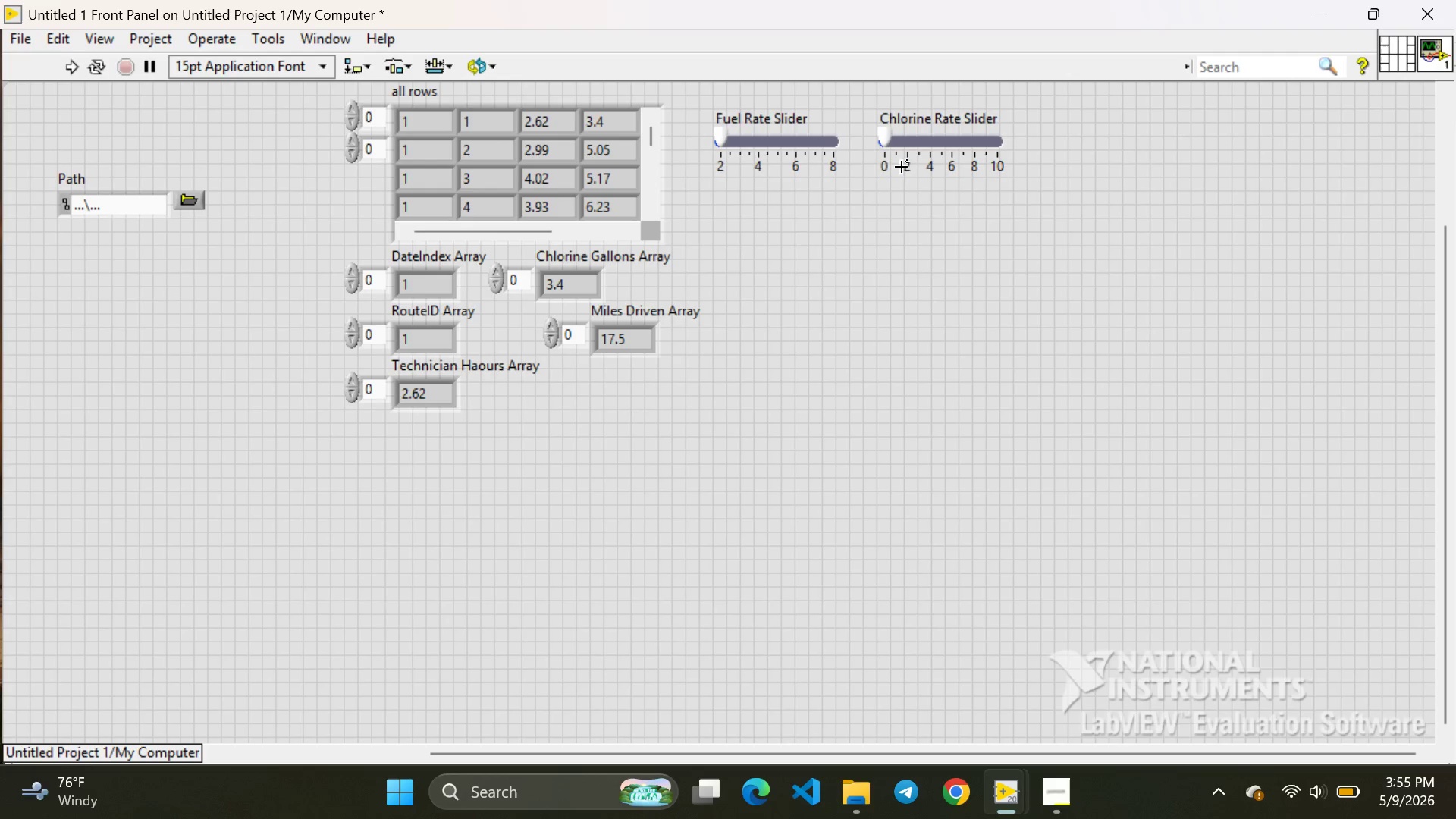 
double_click([885, 167])
 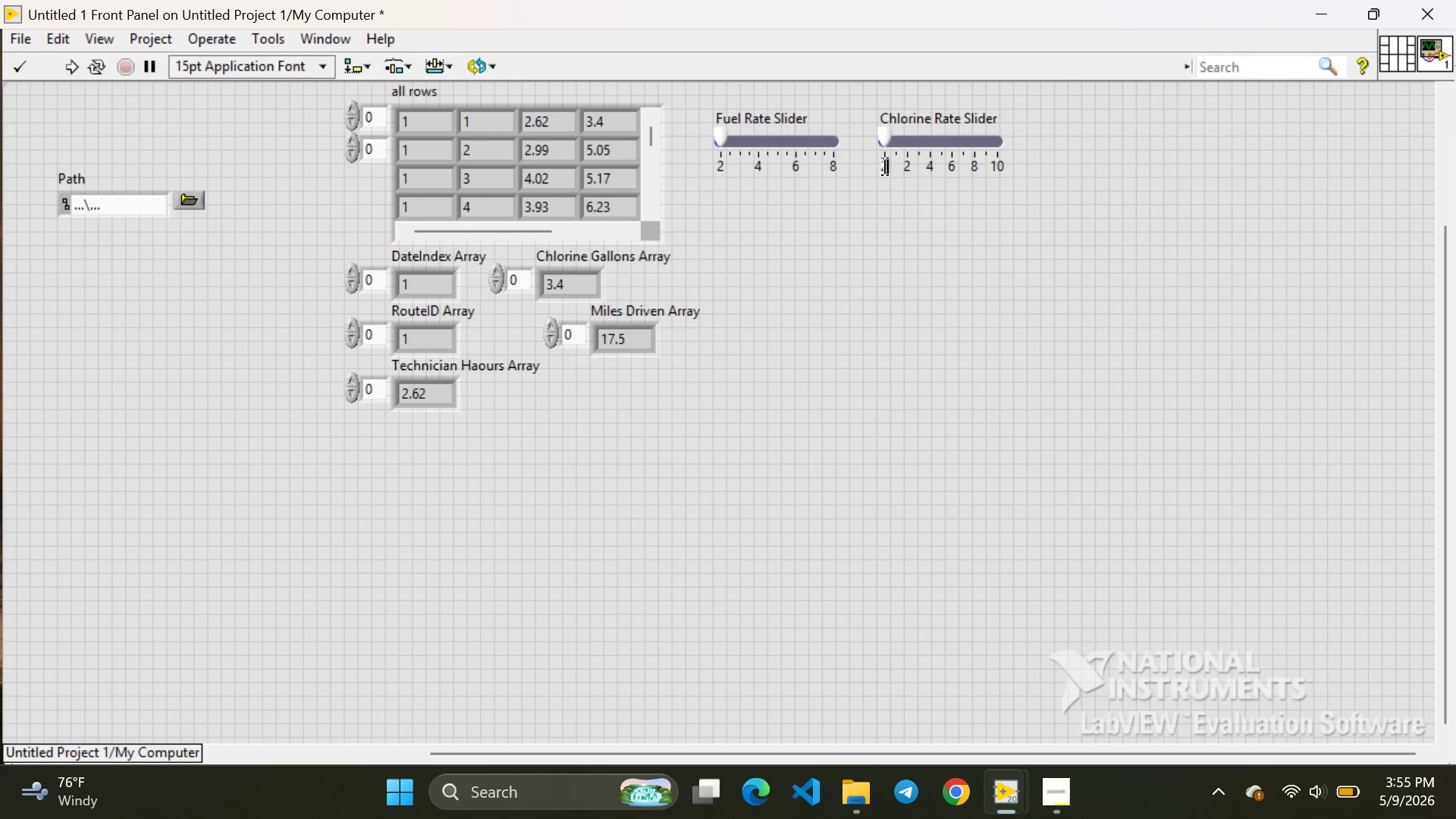 
key(2)
 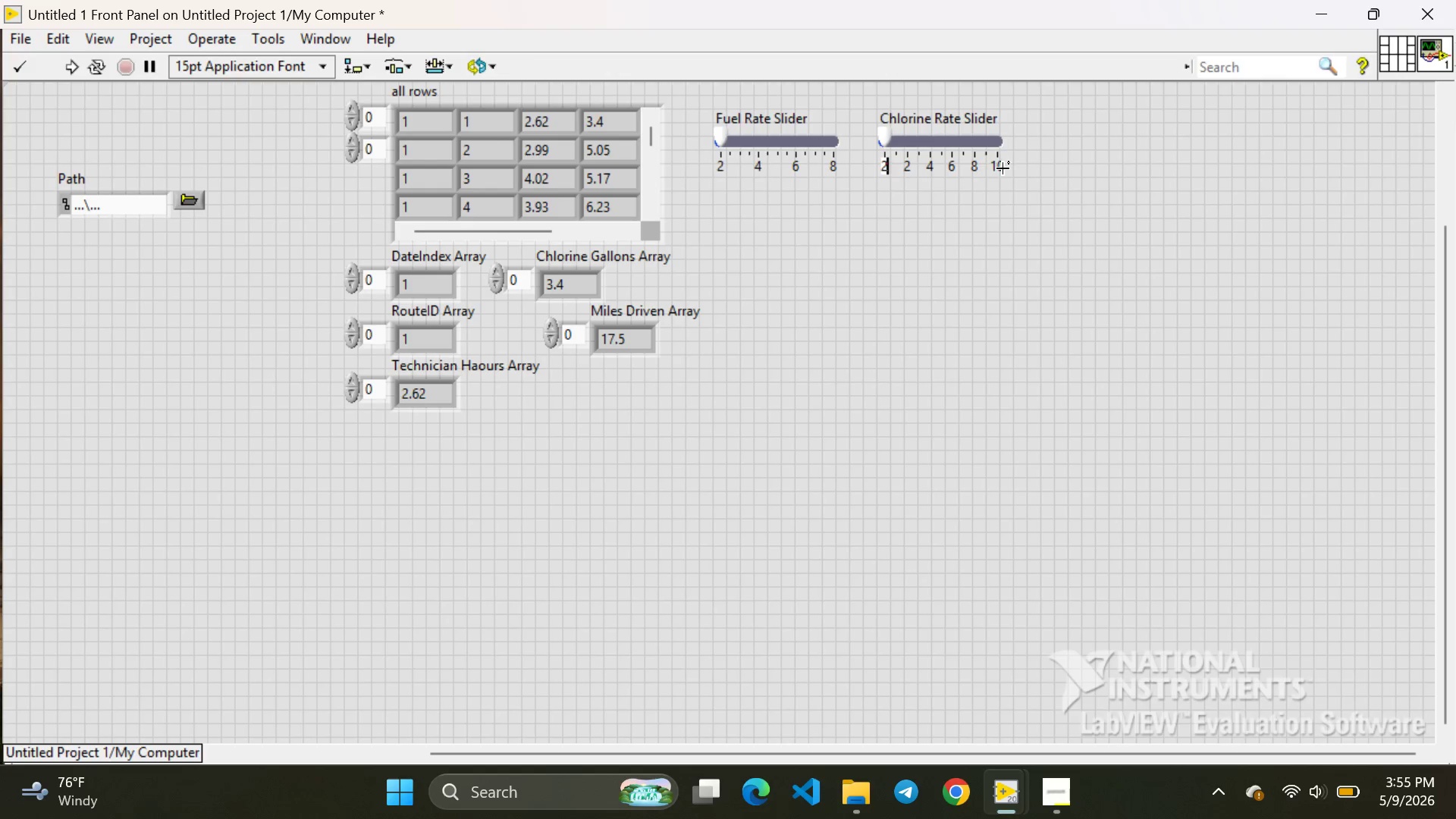 
double_click([1003, 168])
 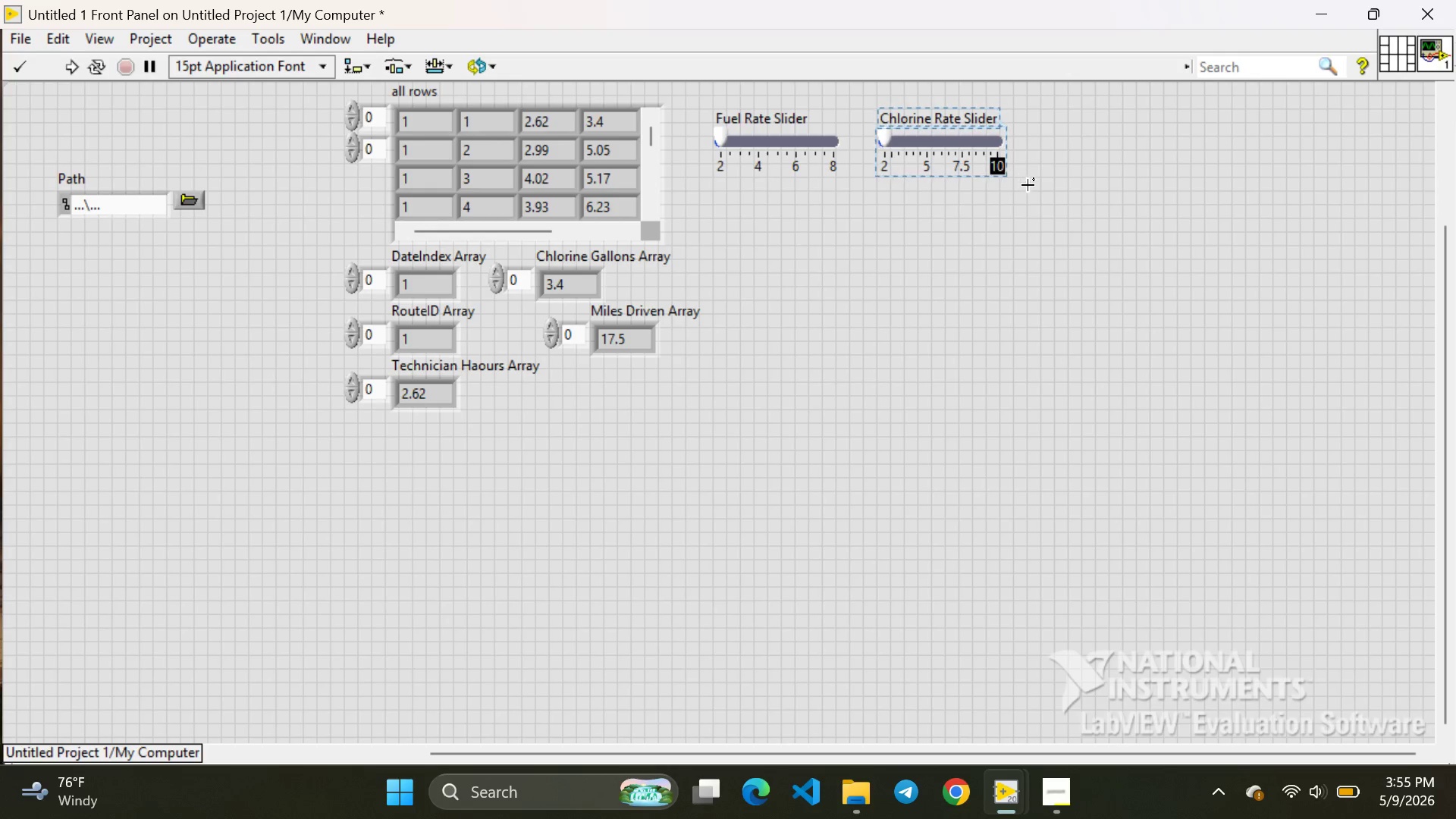 
left_click([1028, 185])
 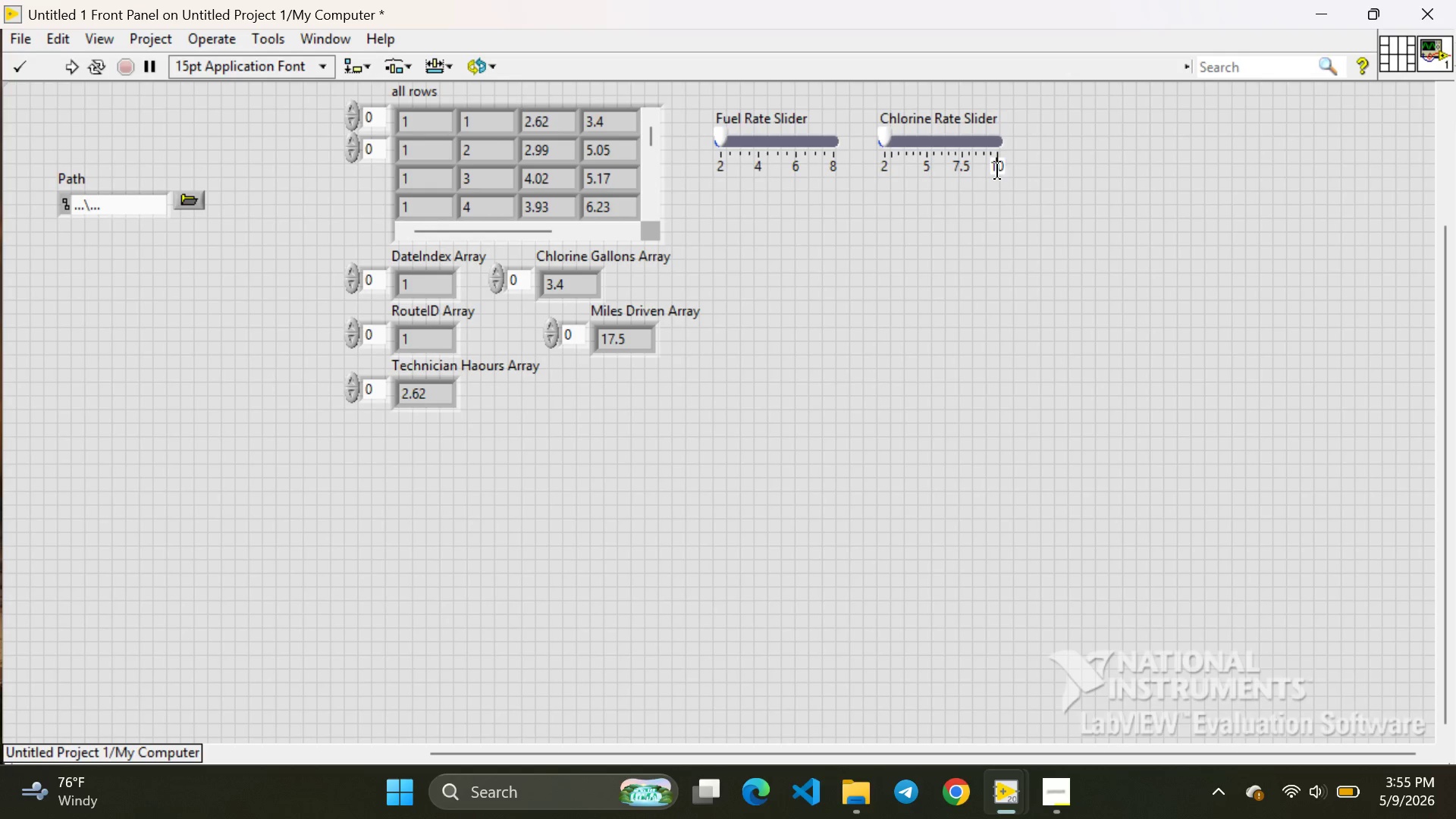 
double_click([997, 171])
 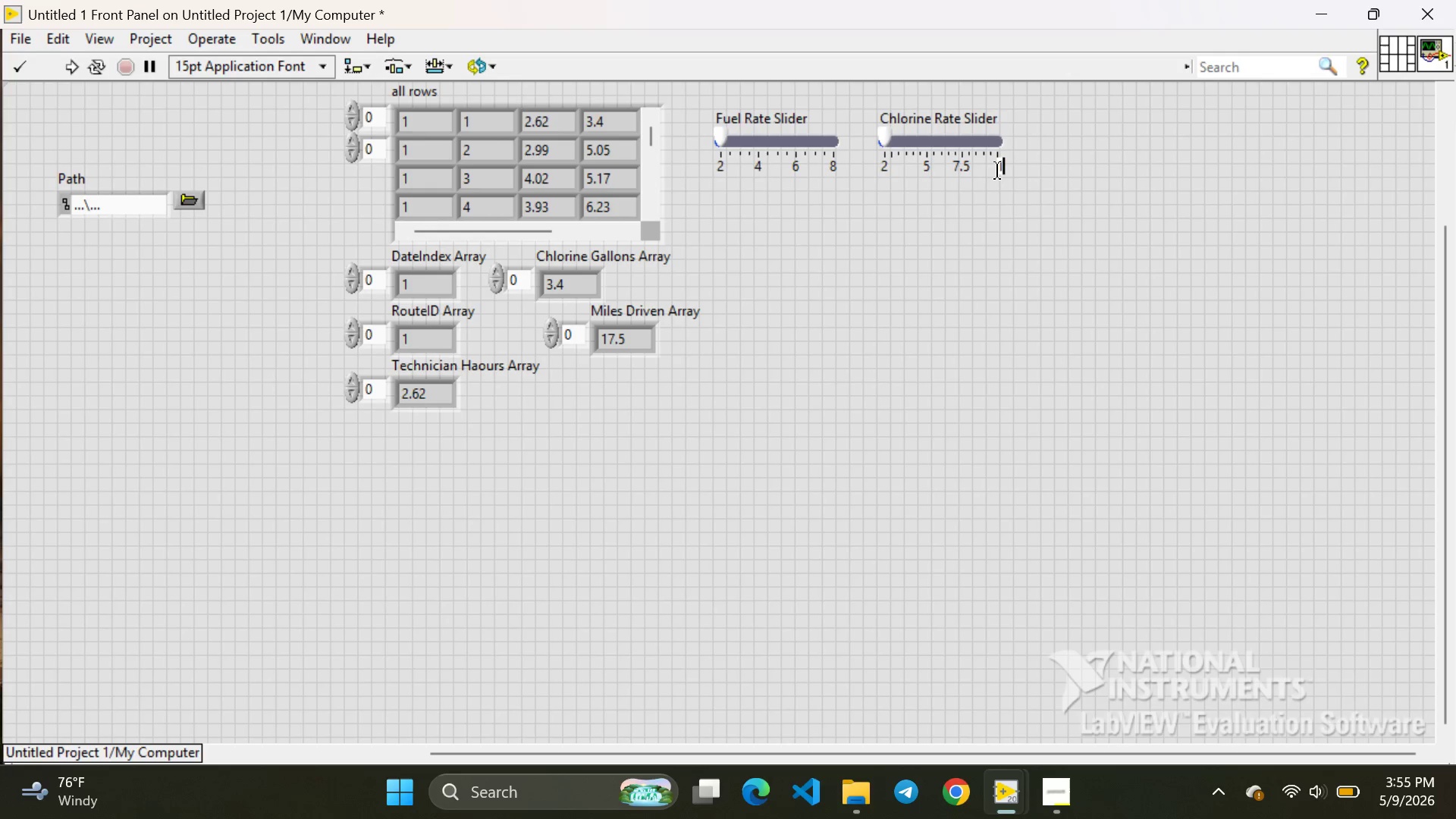 
type(12)
 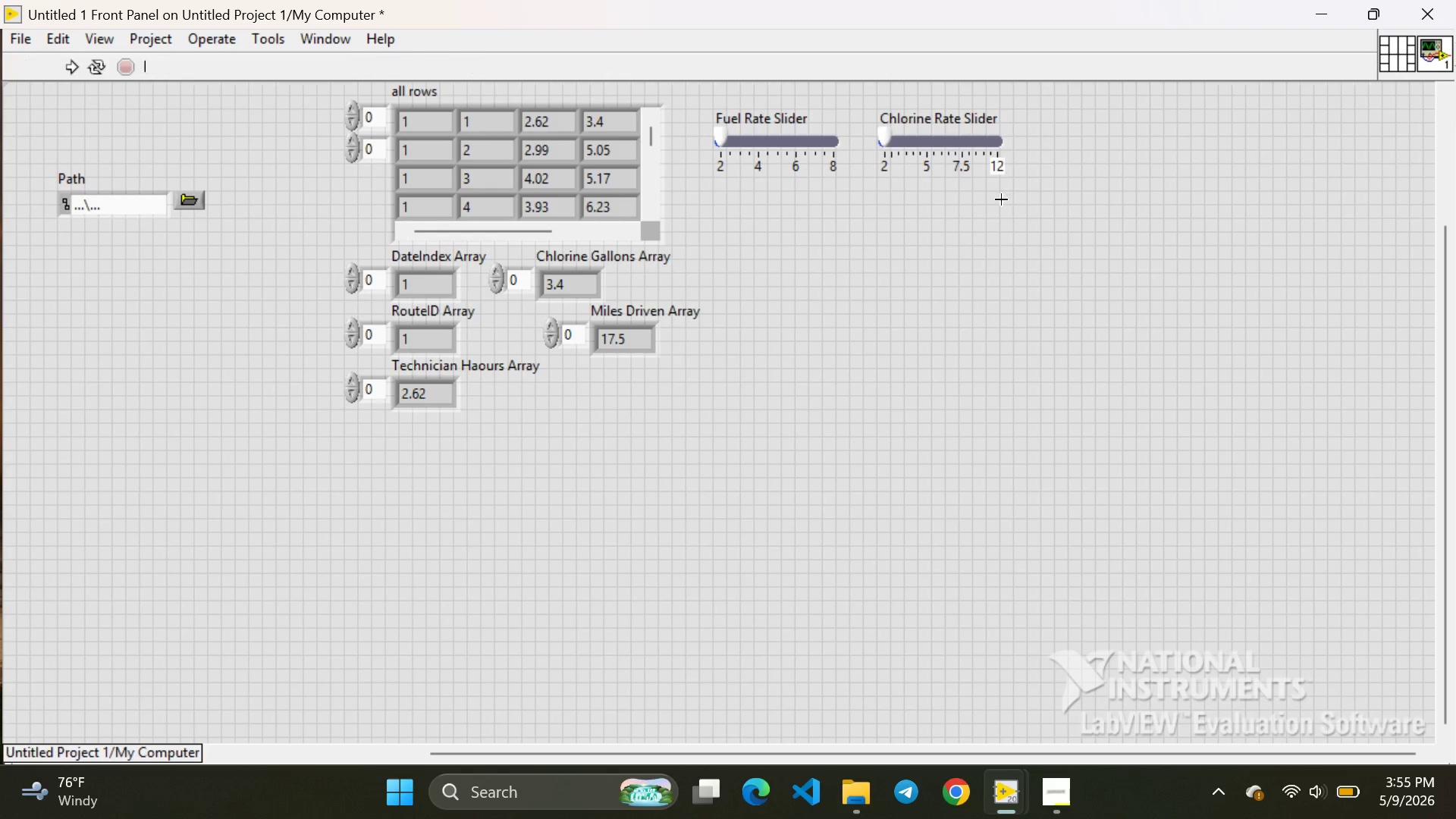 
left_click([1001, 199])
 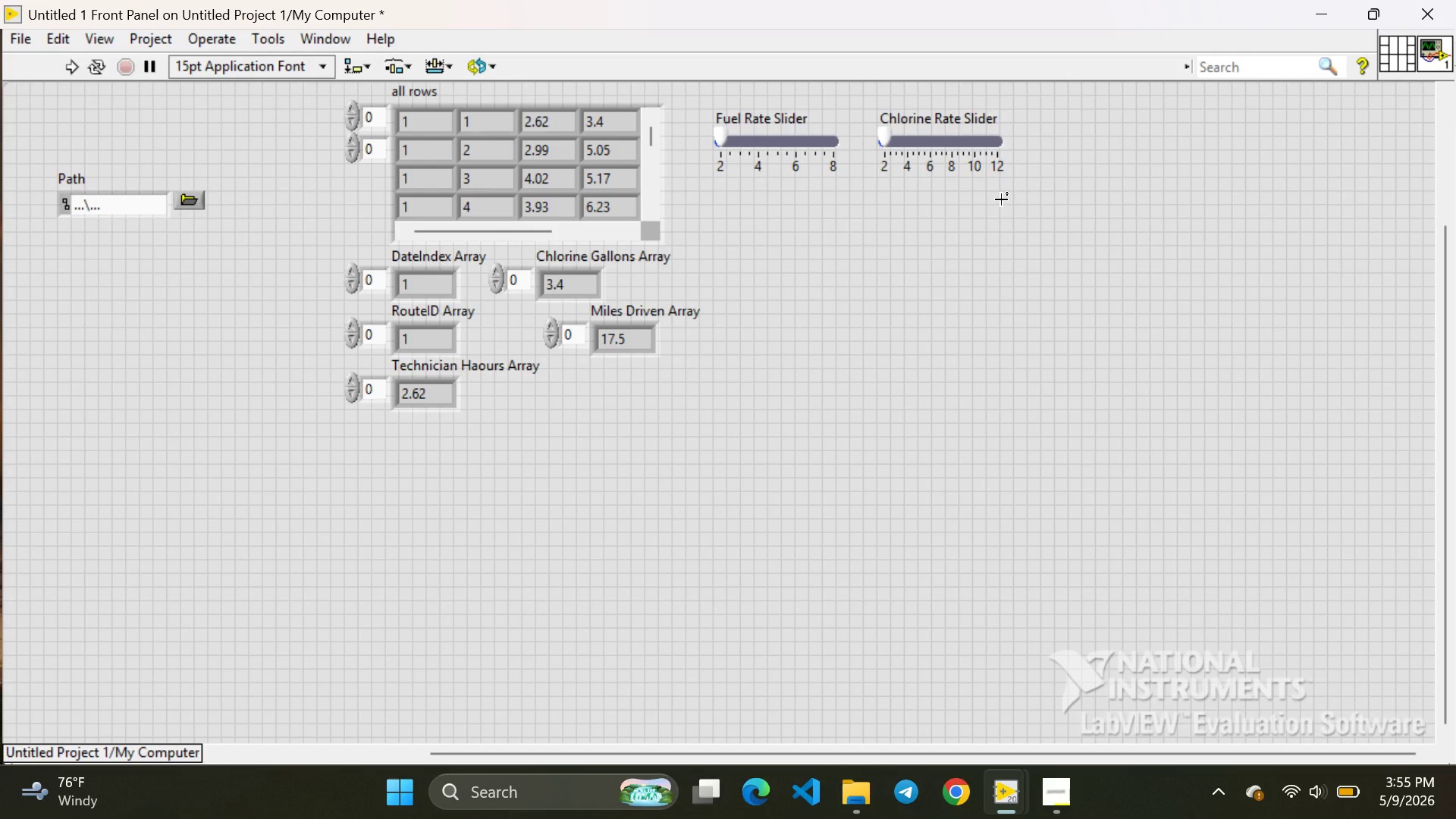 
wait(9.56)
 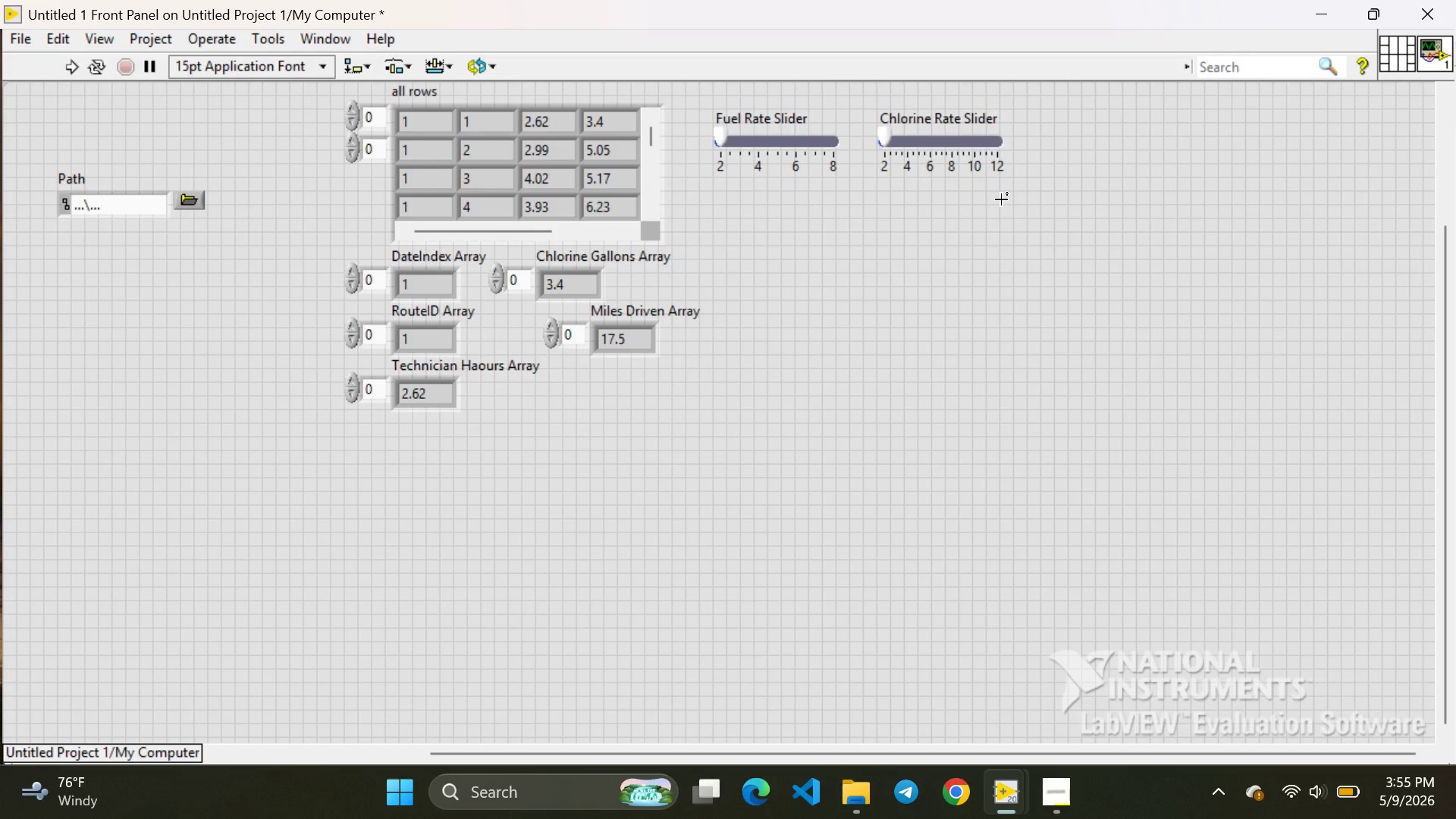 
right_click([853, 409])
 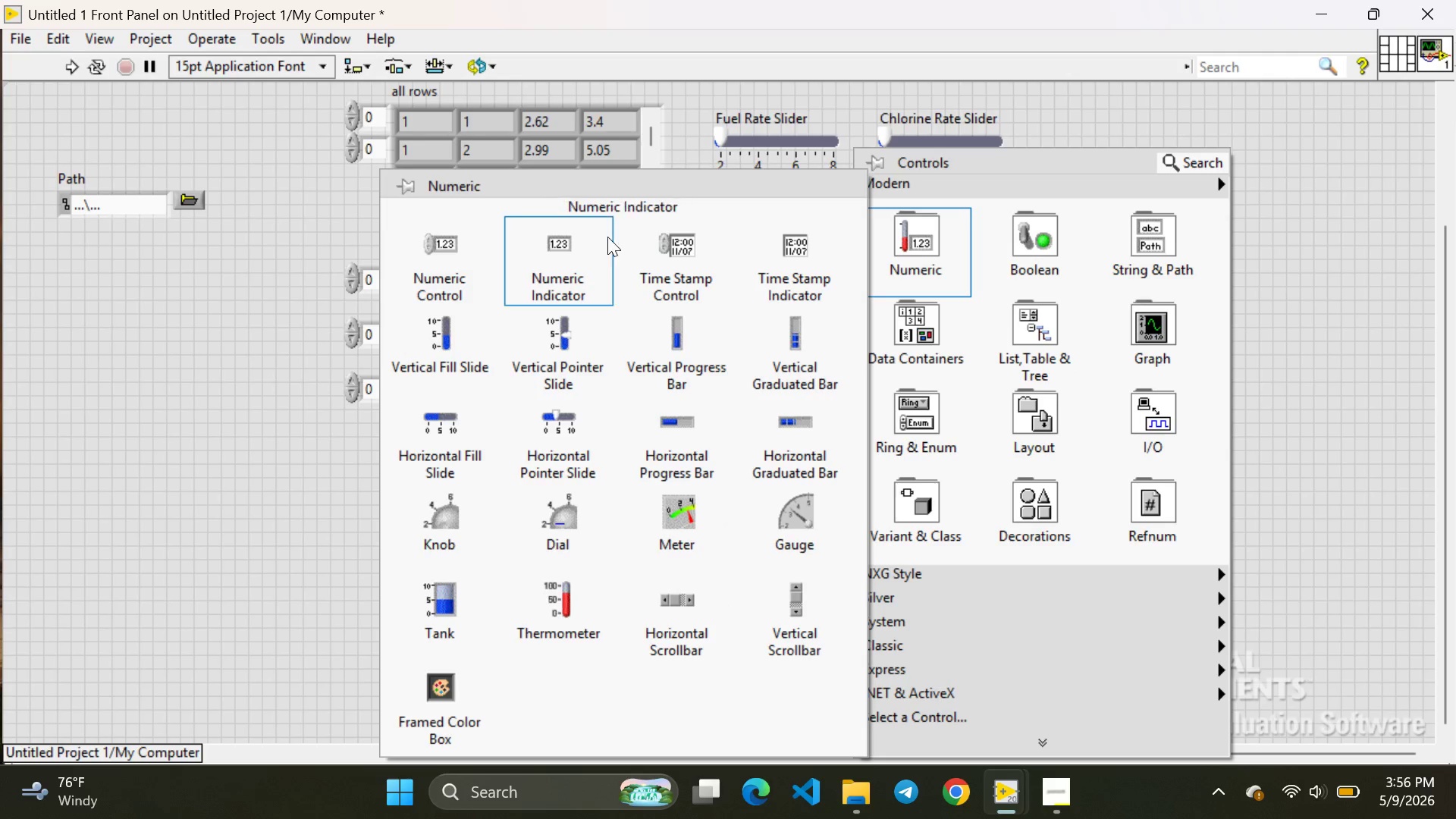 
left_click([458, 256])
 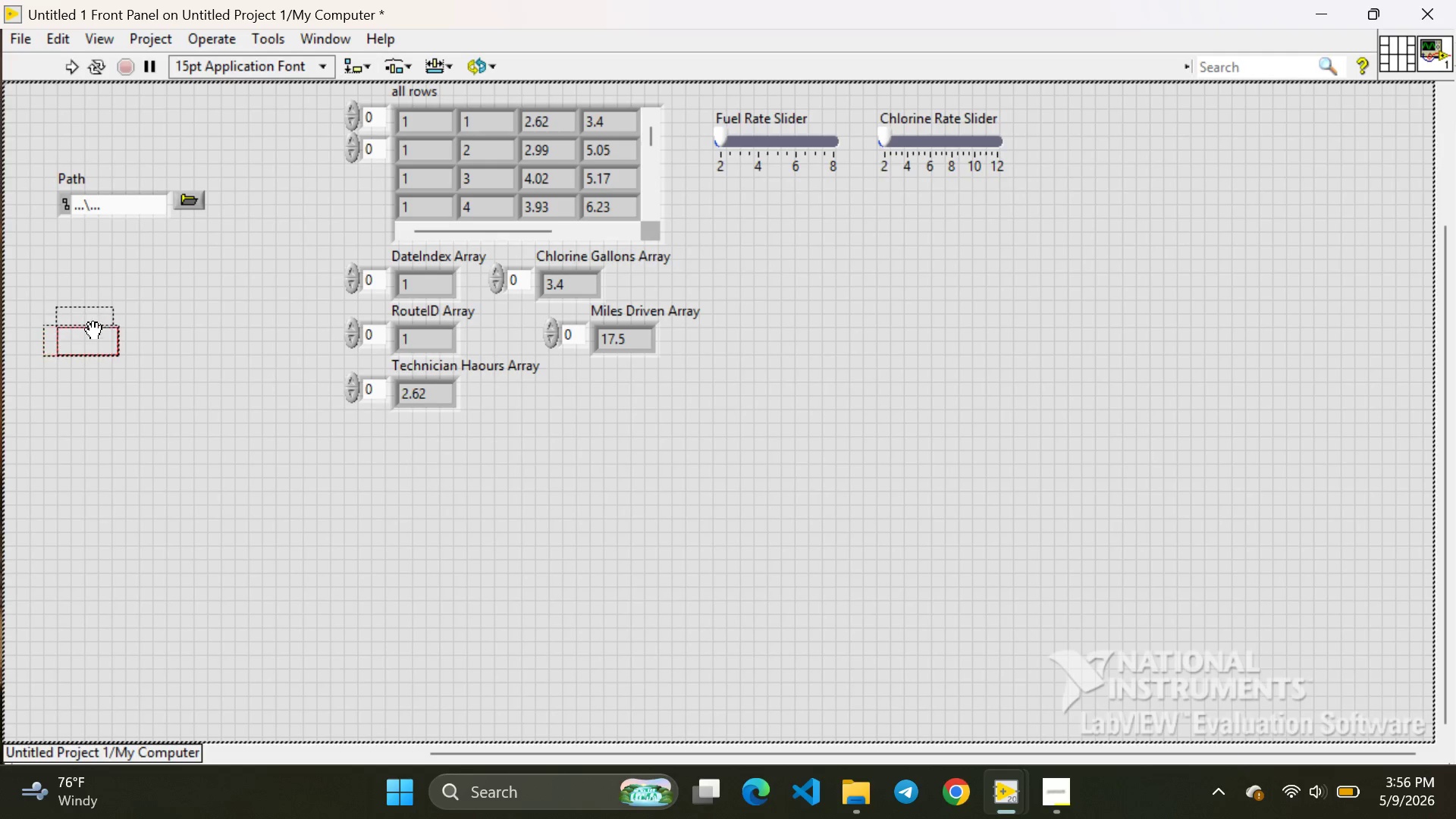 
left_click([83, 297])
 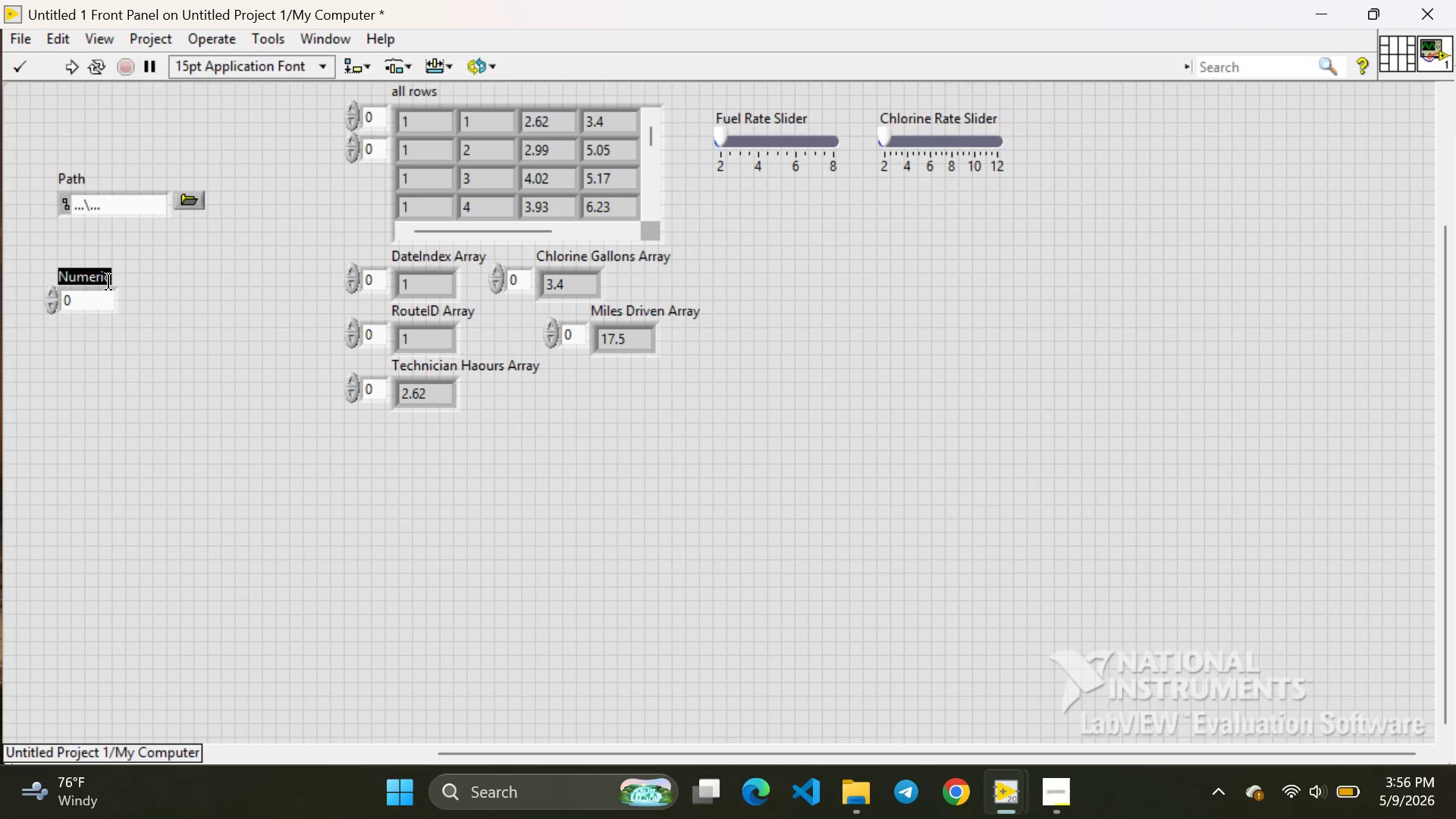 
double_click([108, 281])
 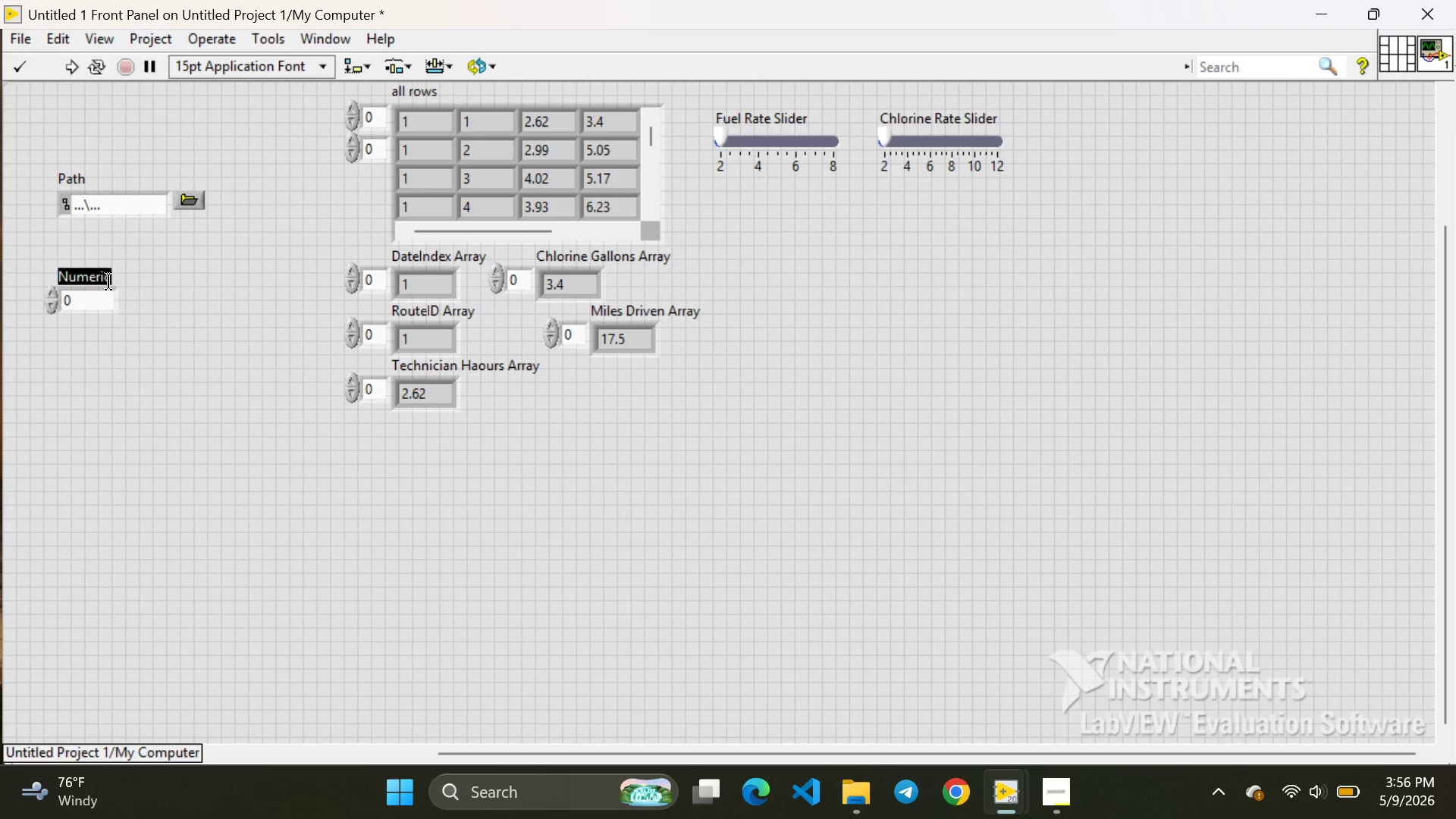 
key(Backspace)
 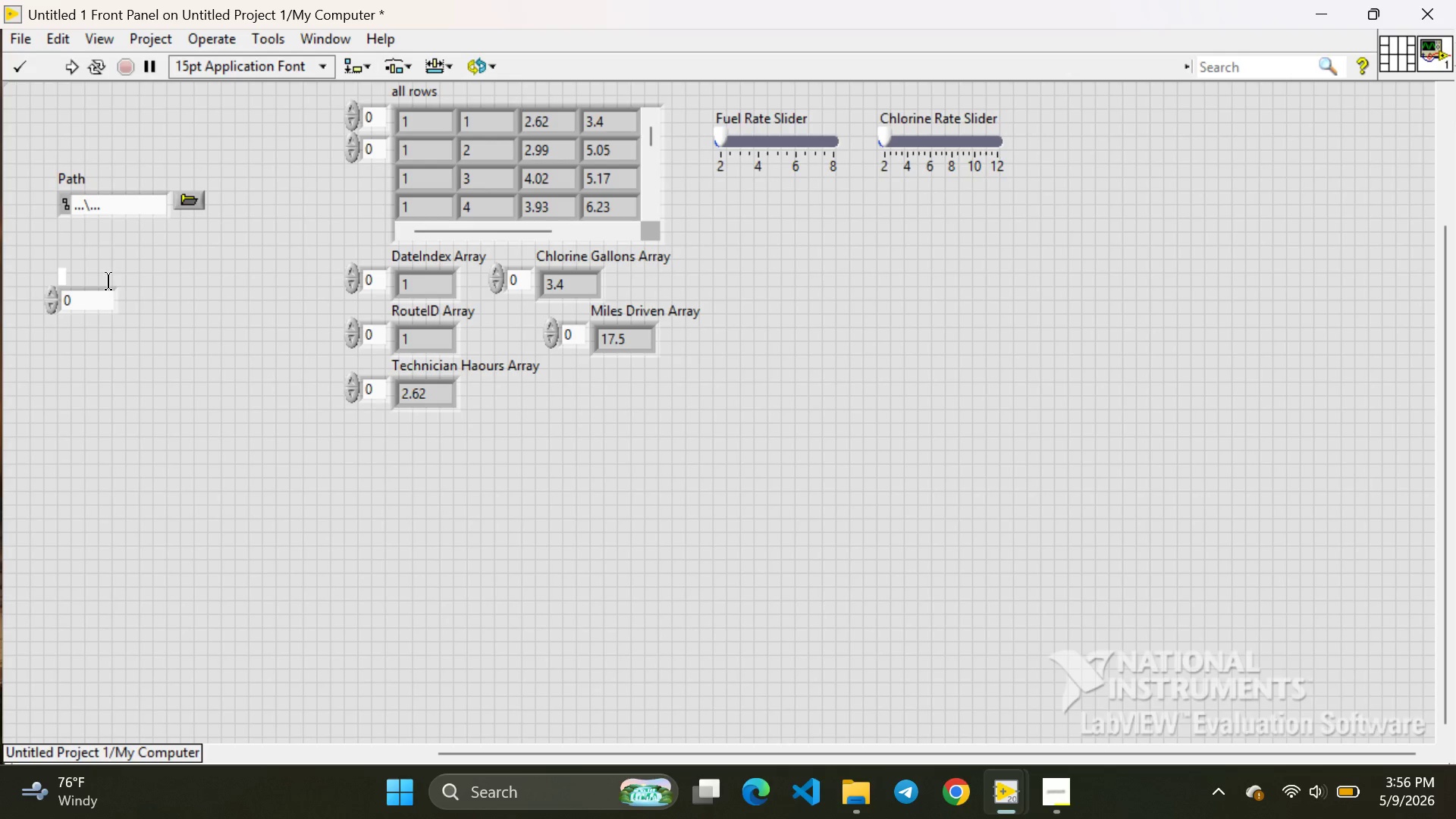 
type(Service re)
 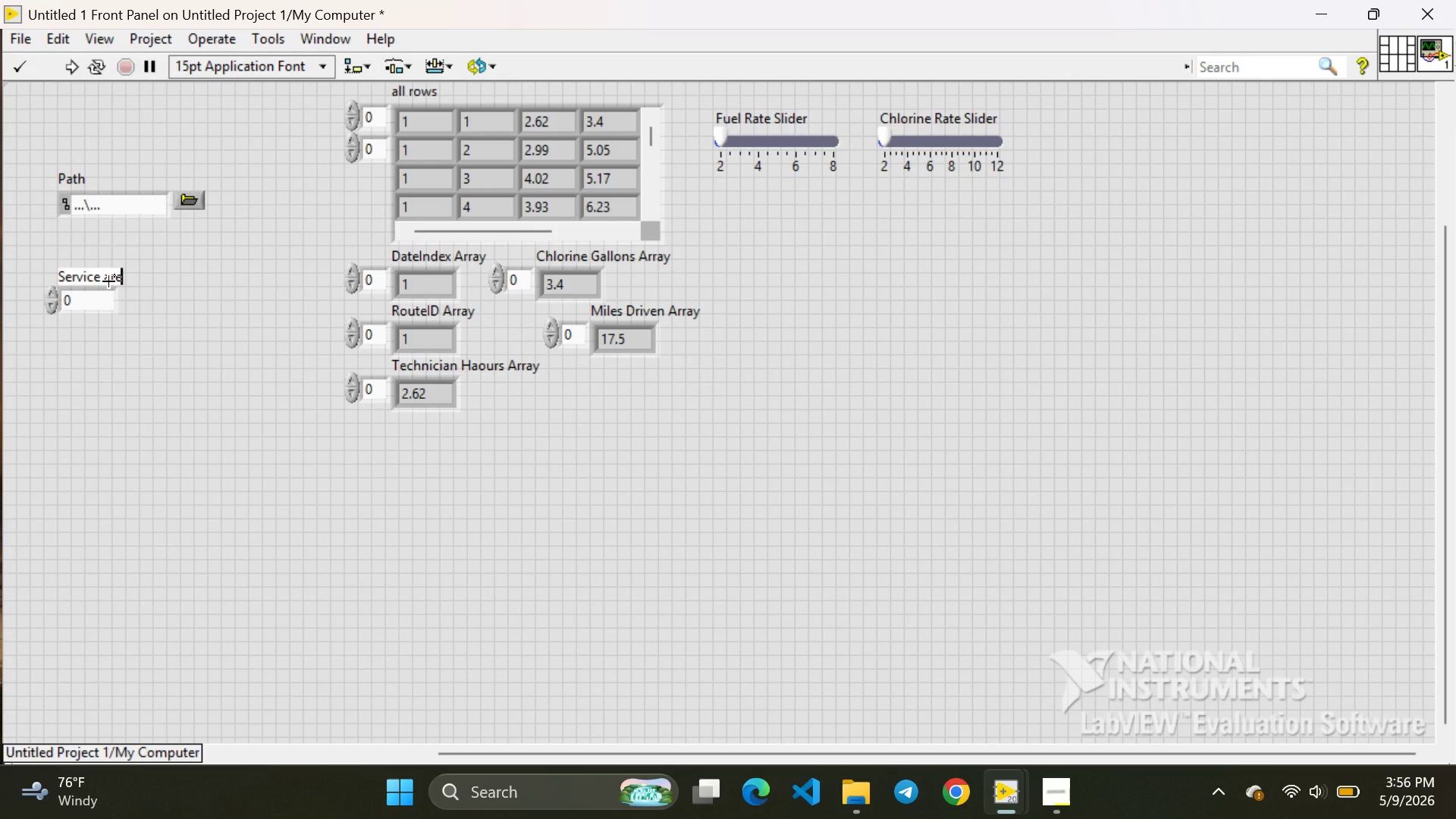 
hold_key(key=A, duration=0.34)
 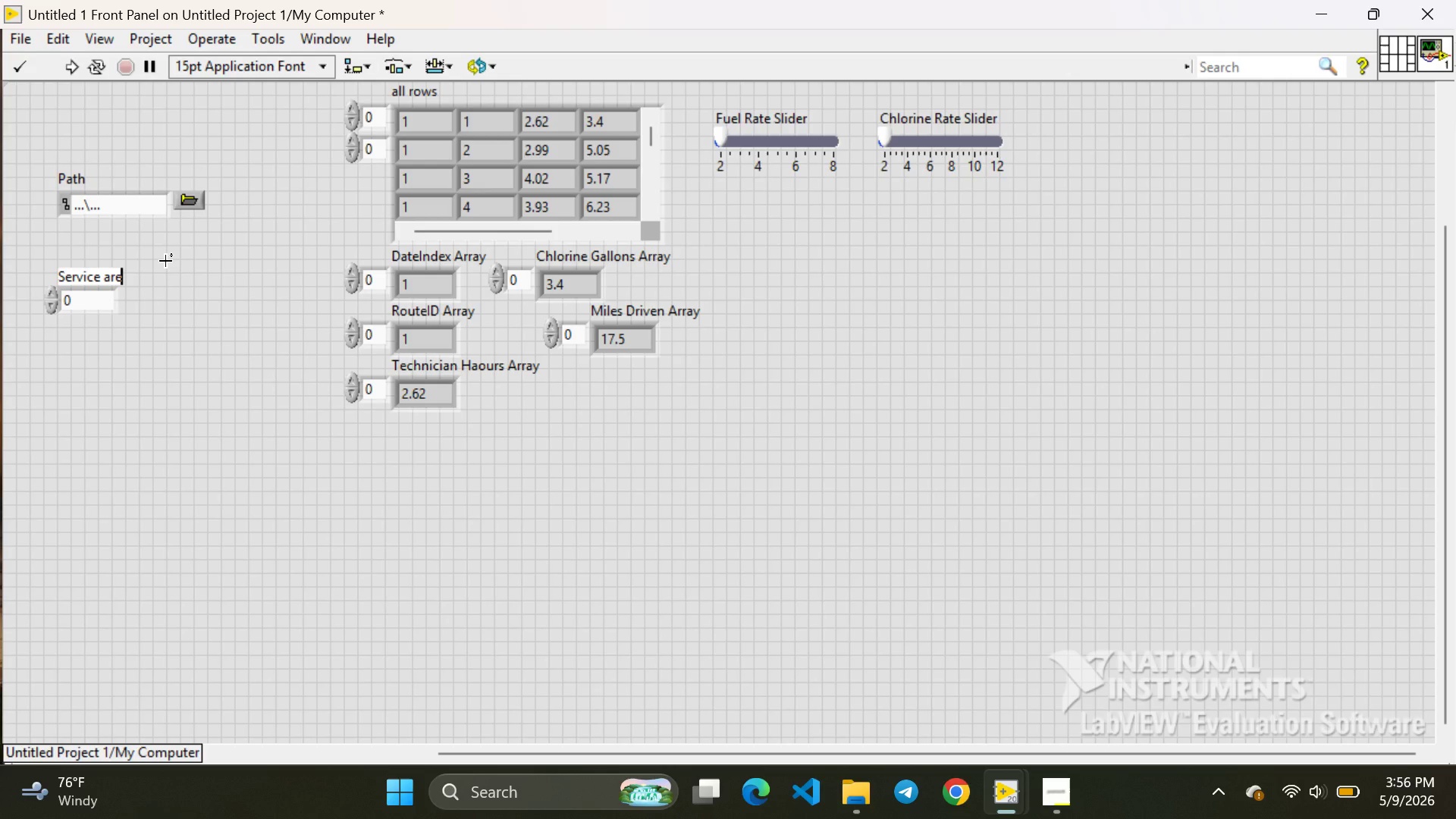 
key(Backspace)
key(Backspace)
key(Backspace)
type(Revenue per Jop)
 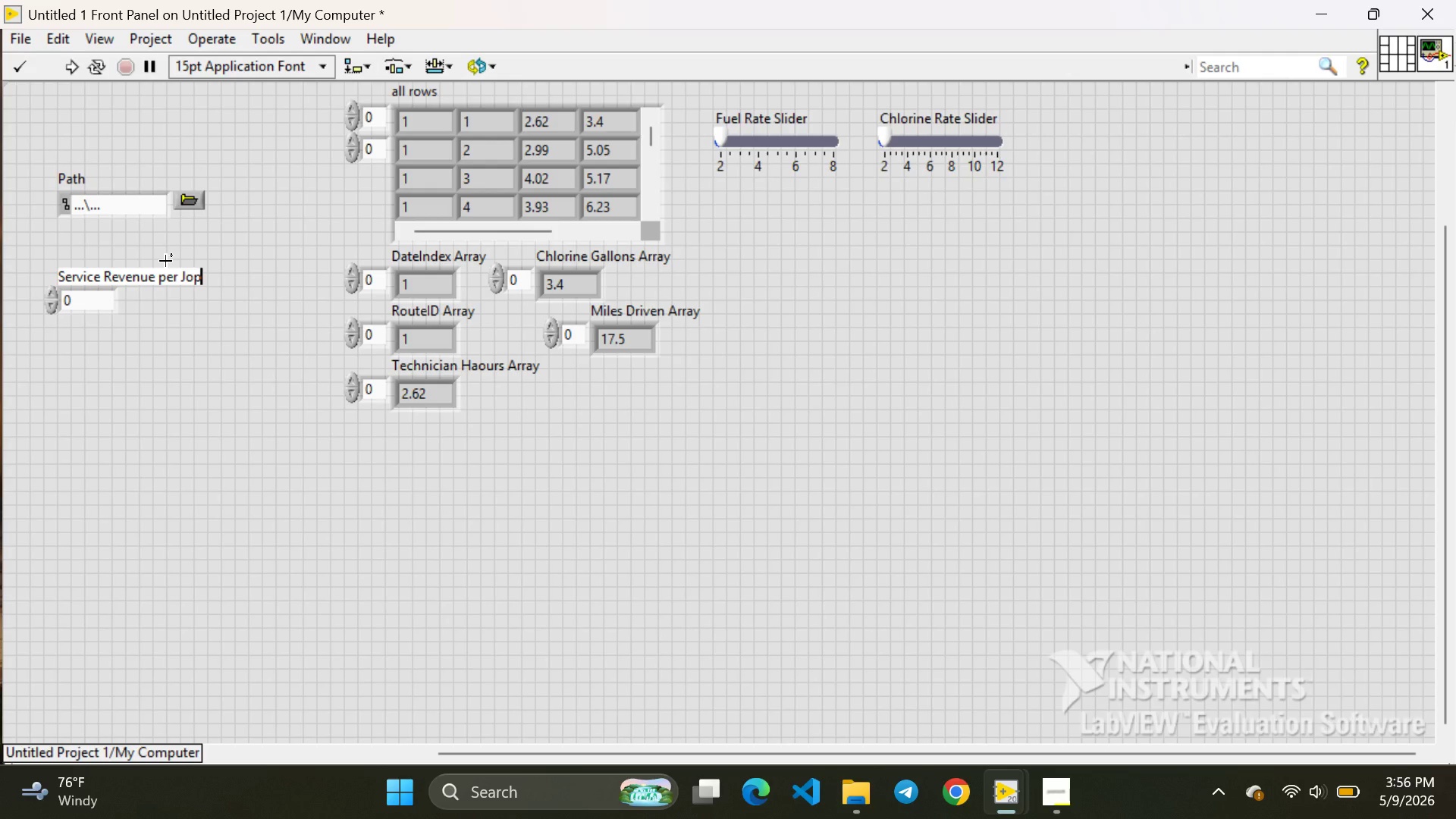 
right_click([64, 342])
 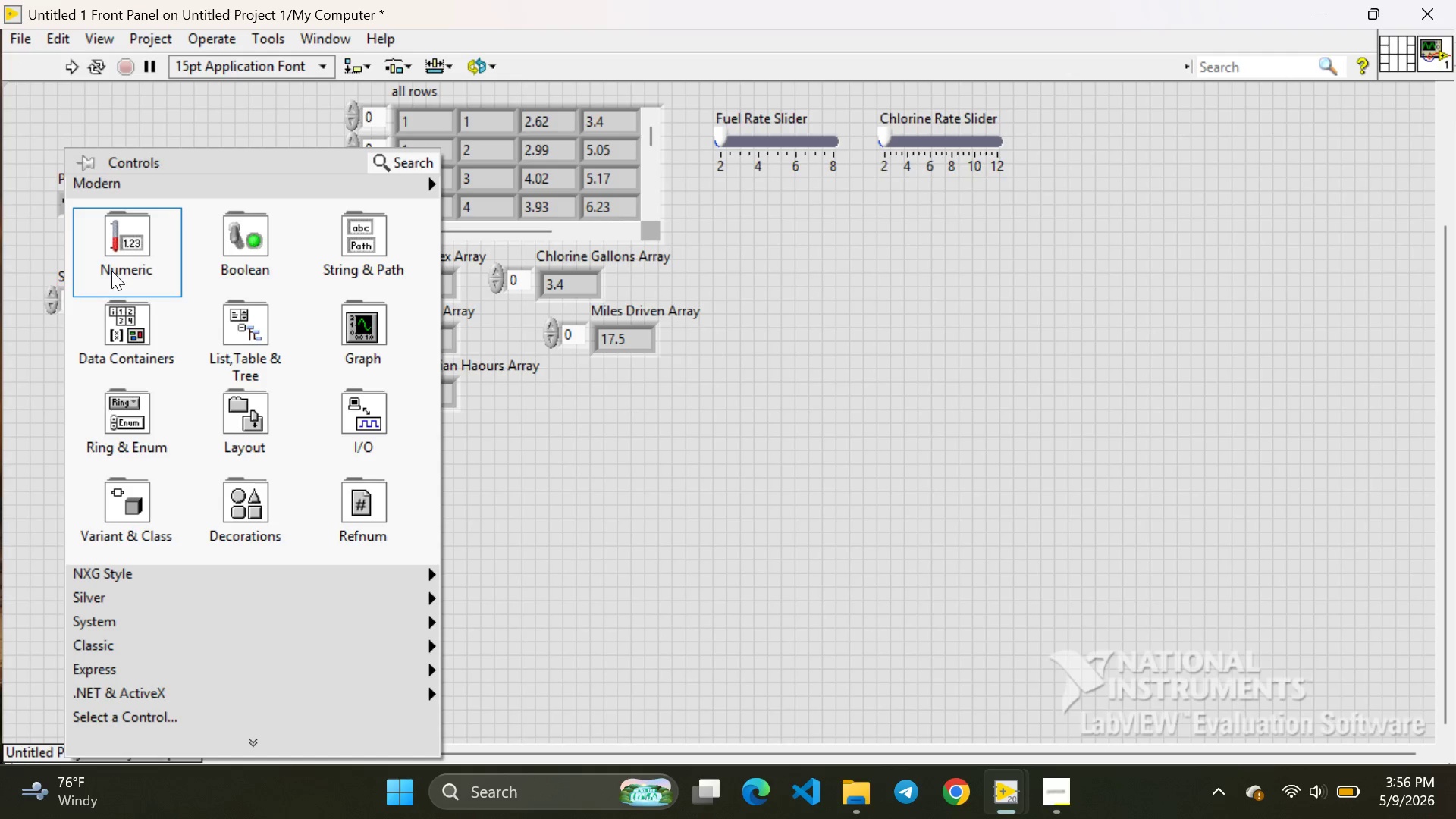 
left_click([111, 271])
 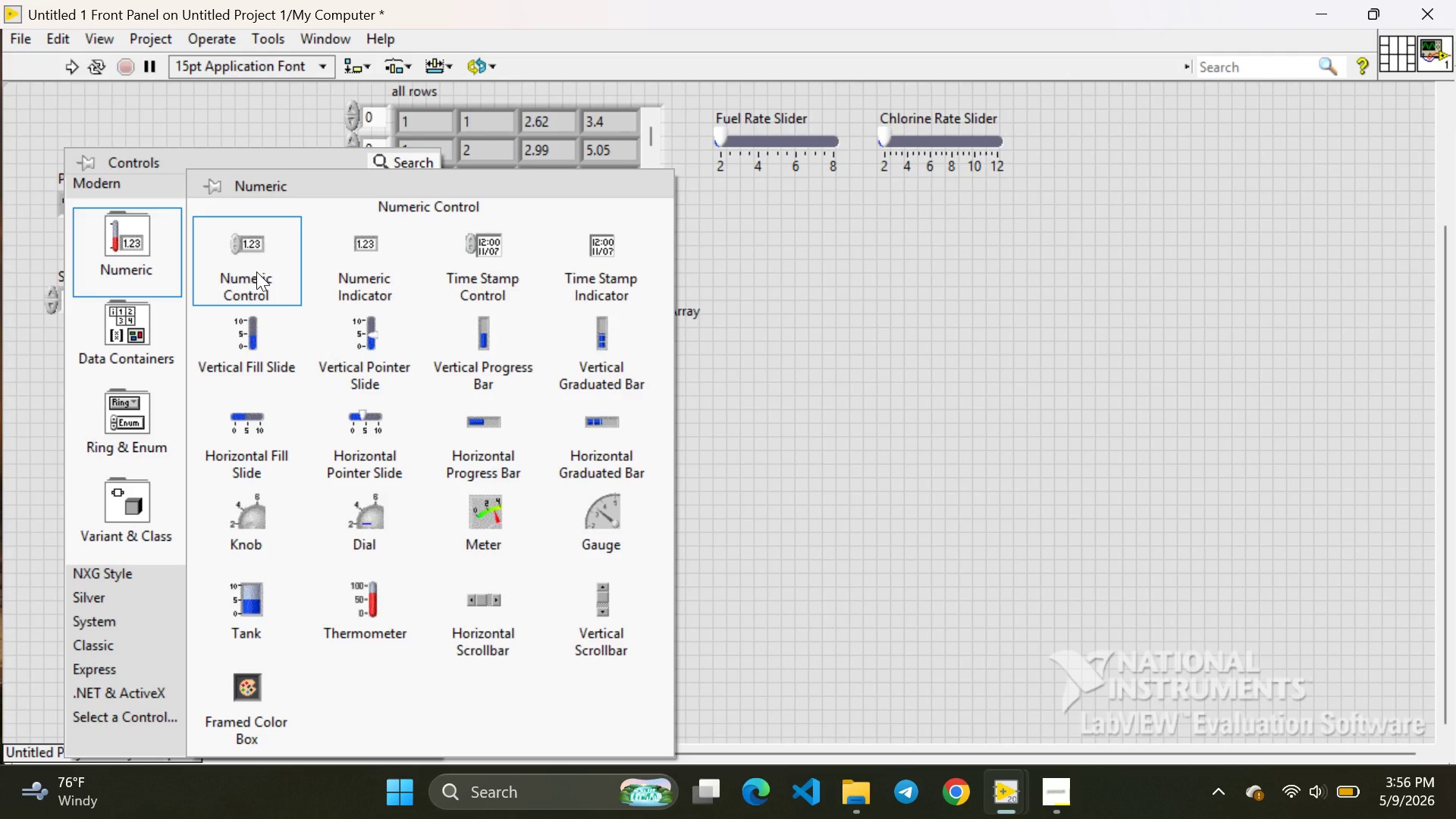 
left_click([256, 271])
 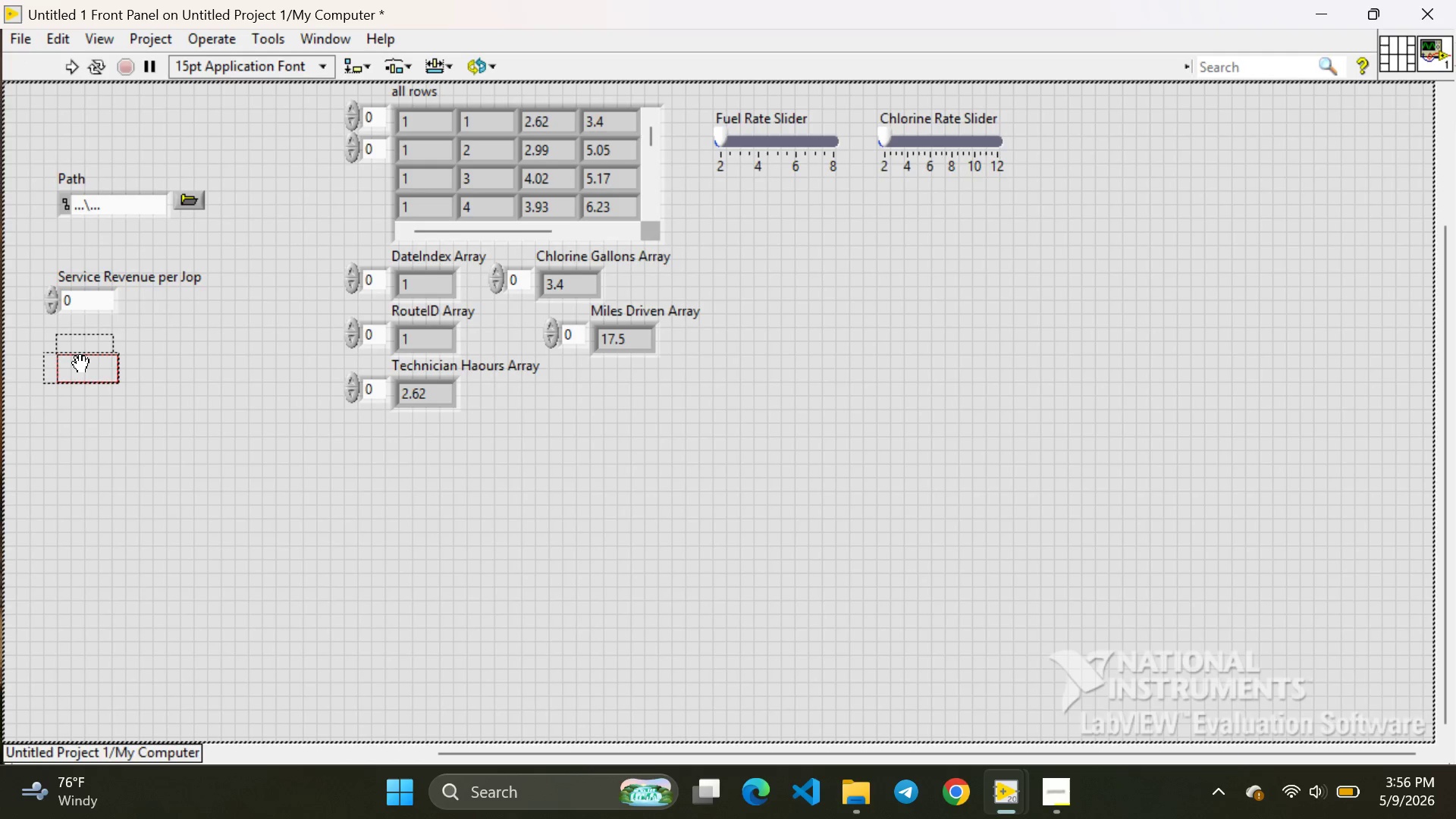 
left_click([80, 365])
 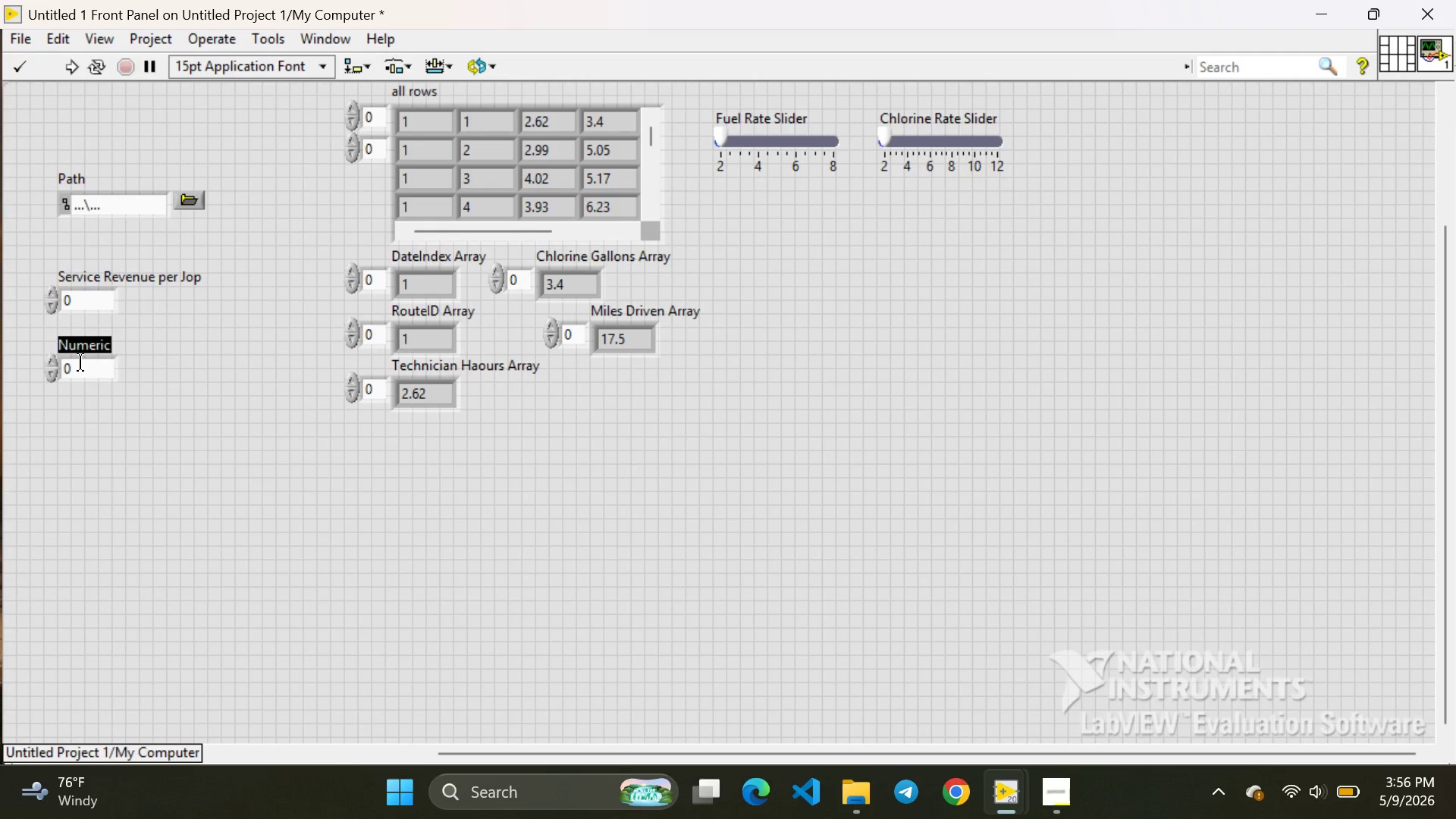 
key(Backspace)
 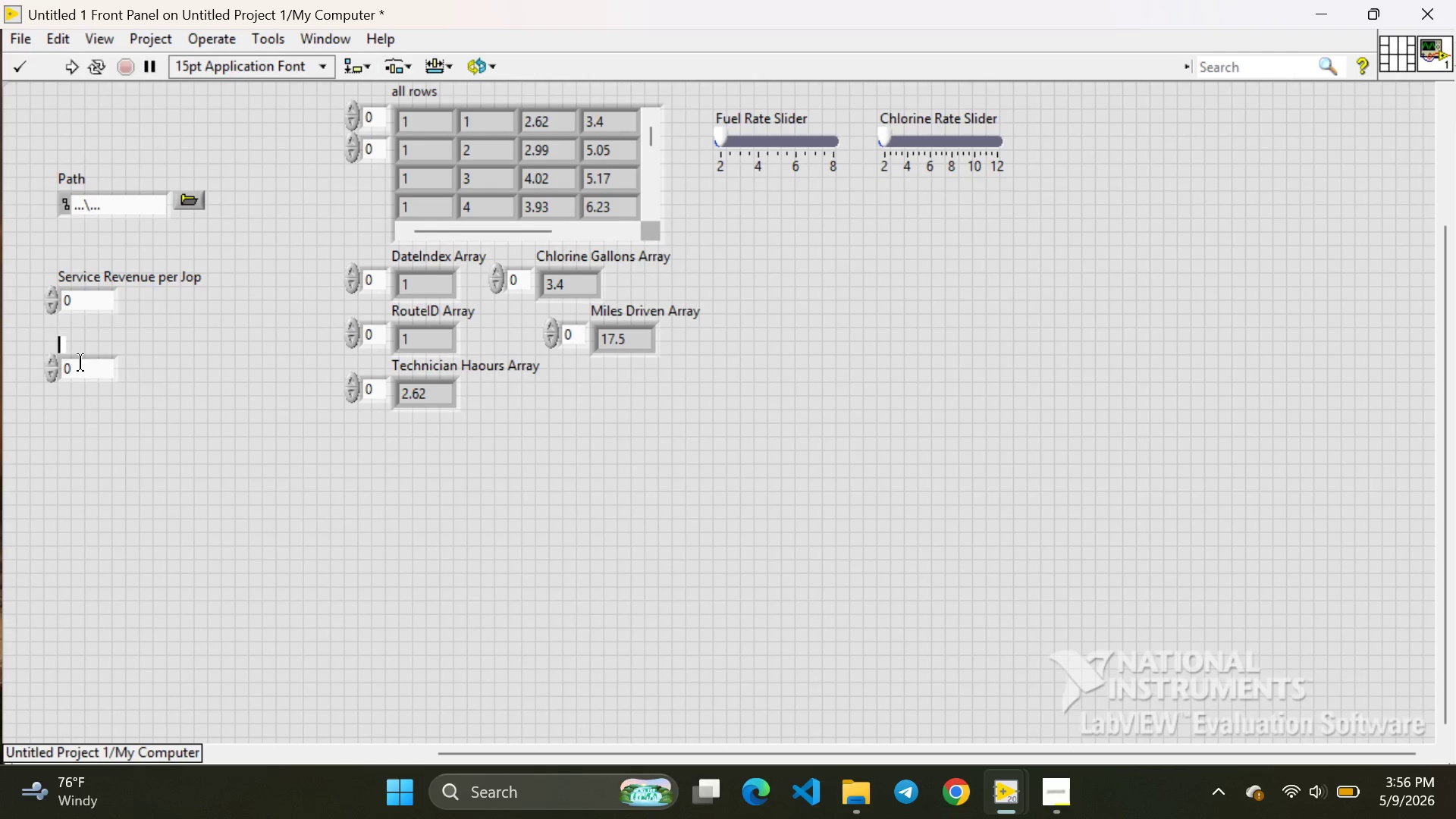 
type(Labor Cost P)
key(Backspace)
type(per Hour)
 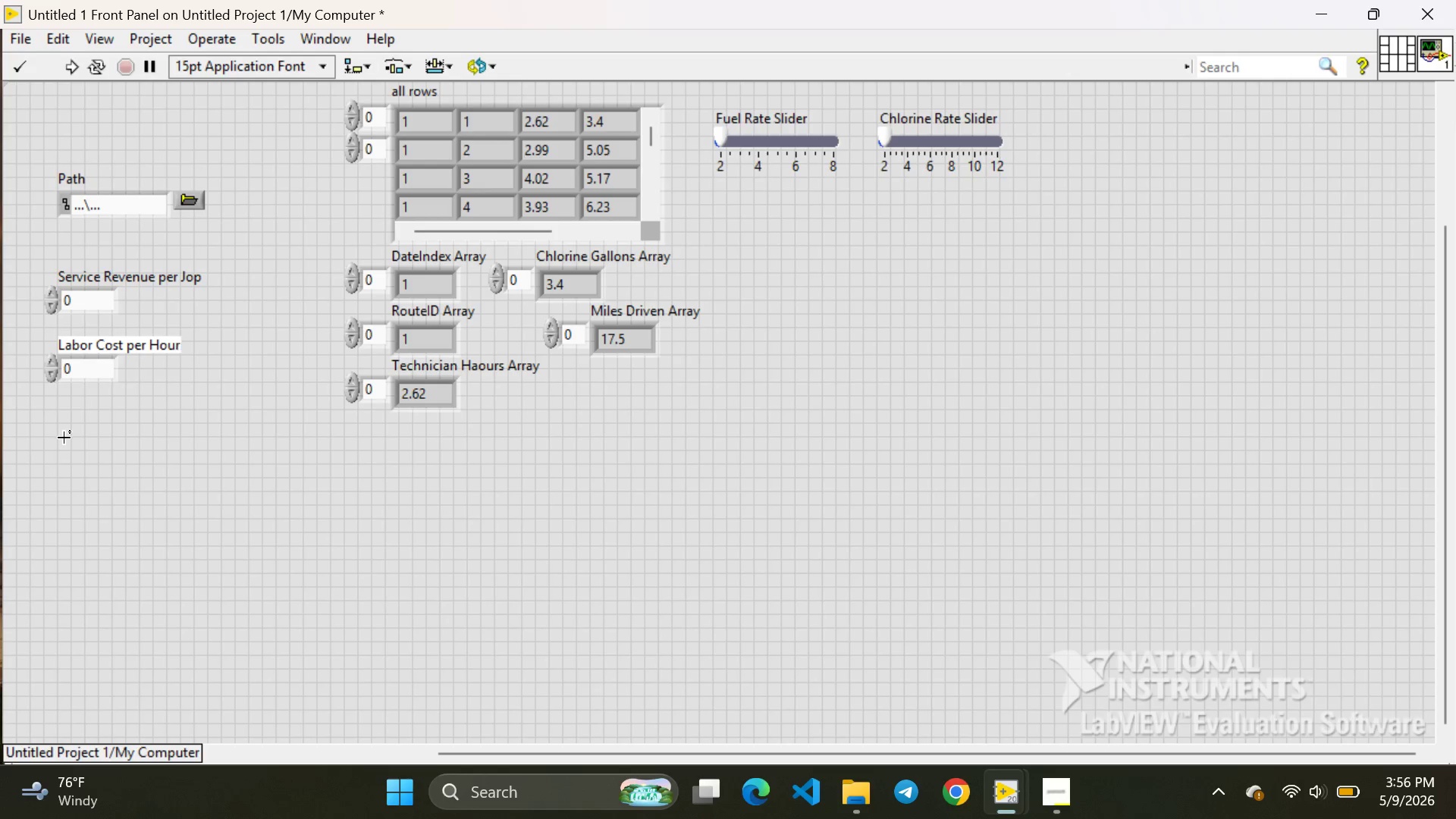 
right_click([64, 438])
 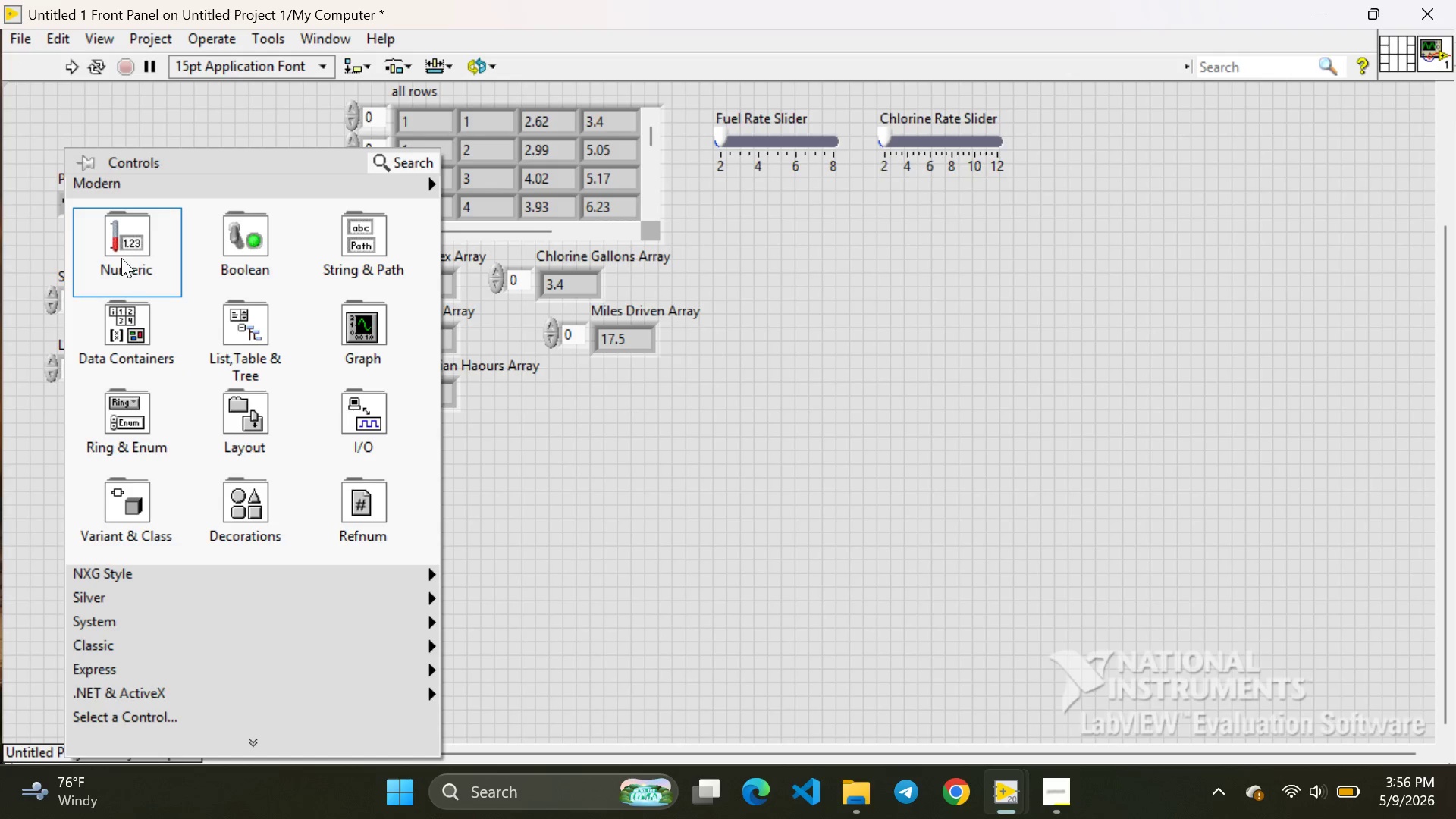 
left_click([121, 258])
 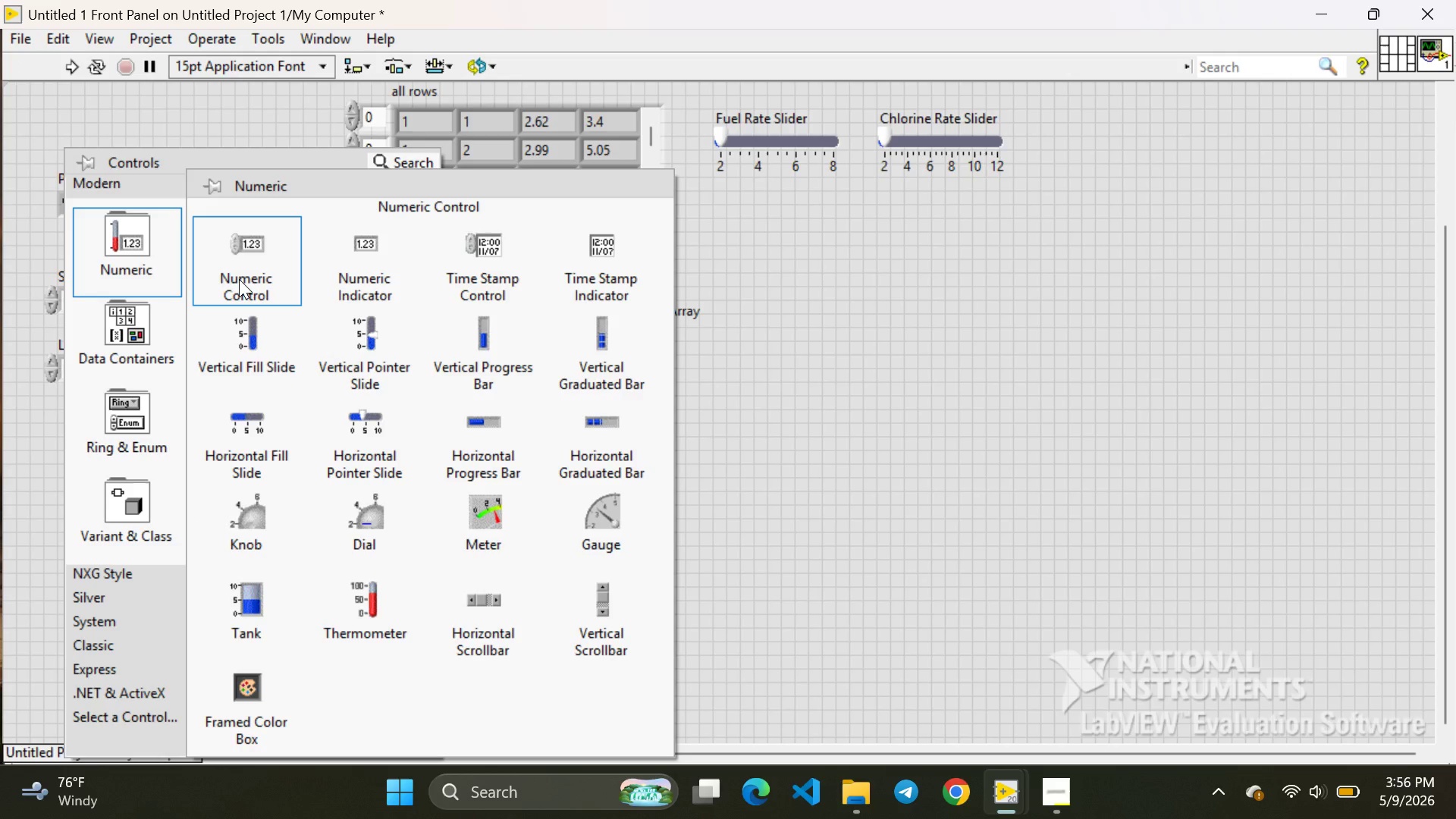 
left_click([239, 279])
 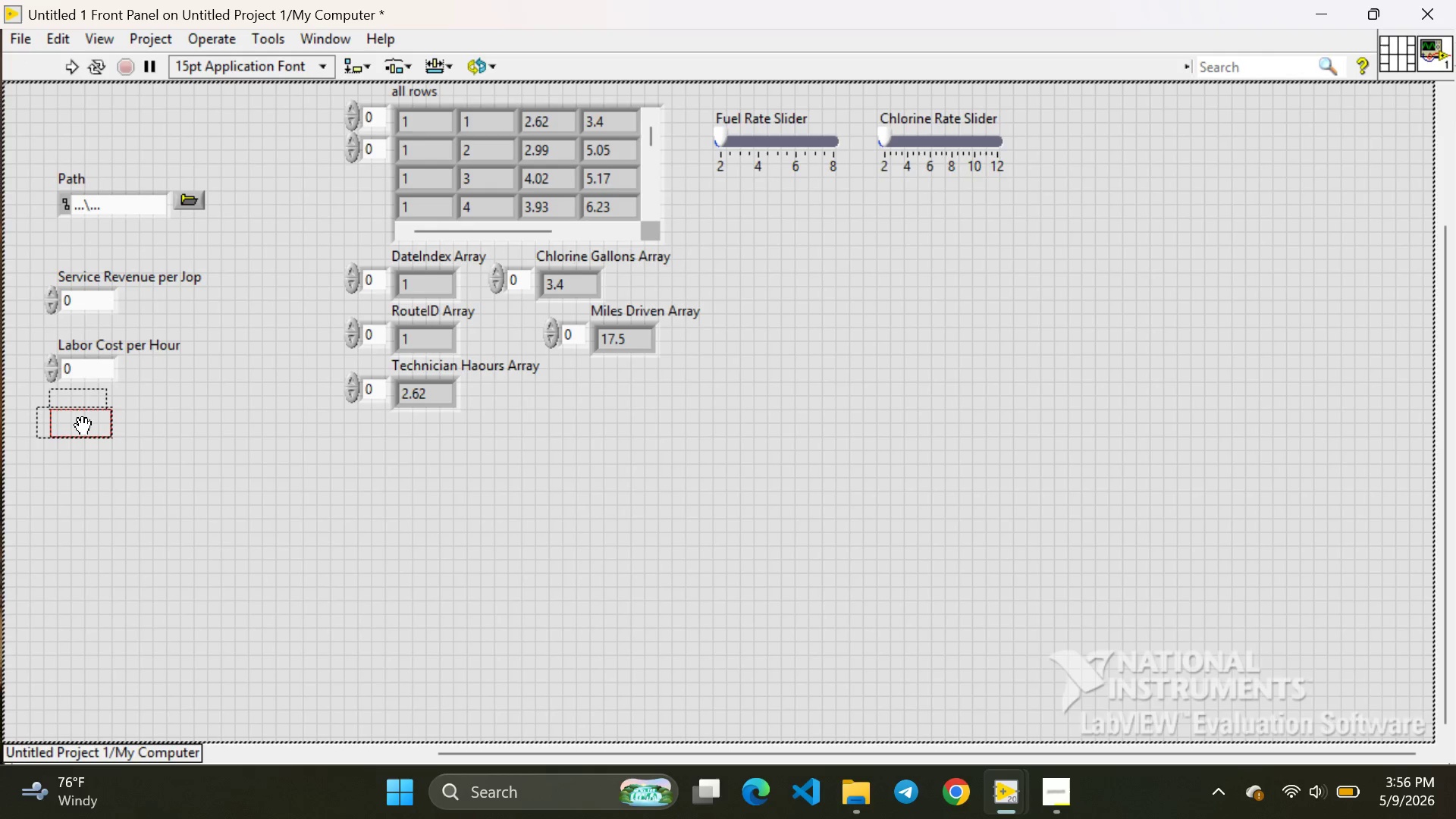 
left_click([83, 427])
 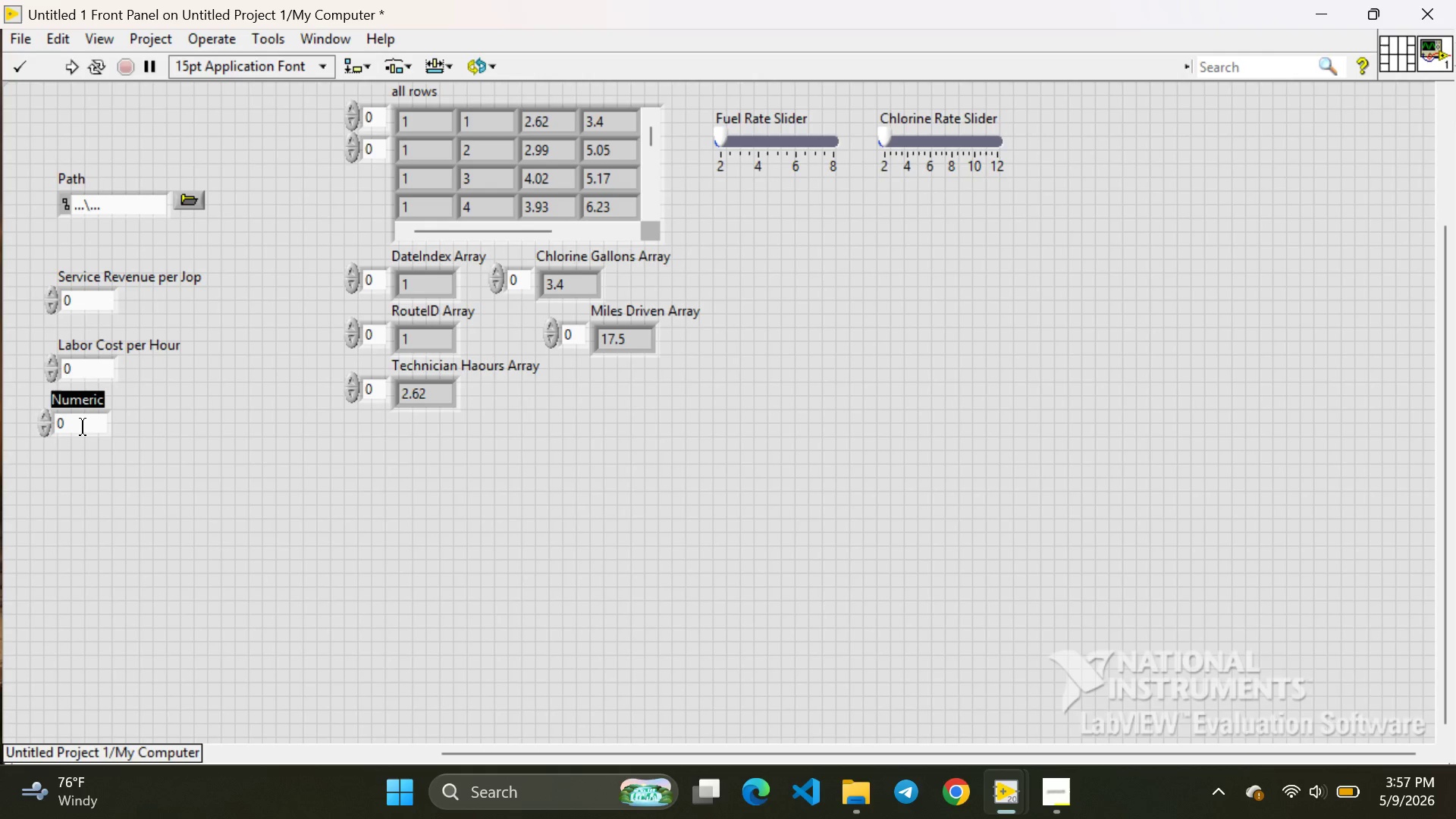 
key(Backspace)
 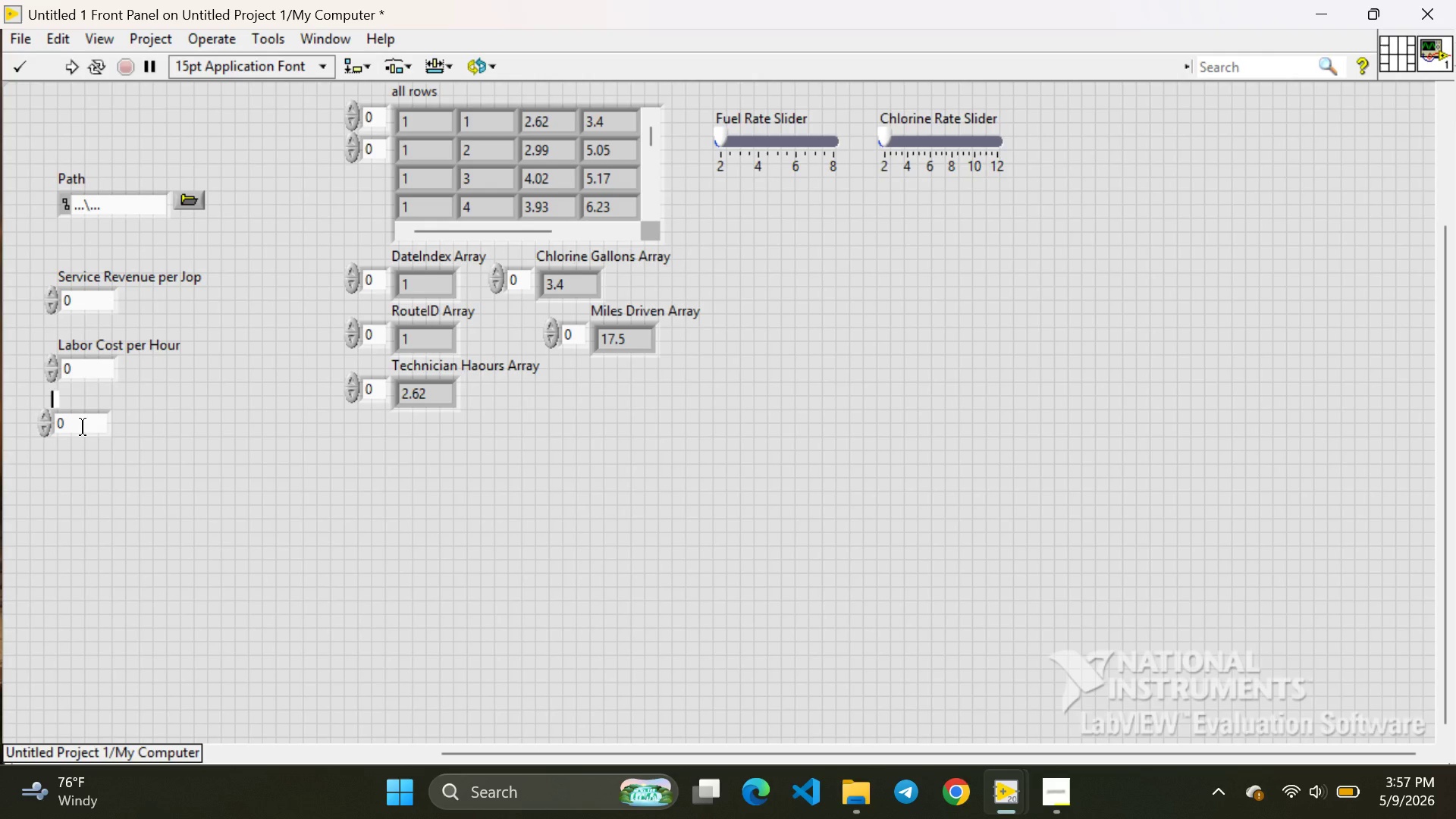 
type(Vehicle MPG)
 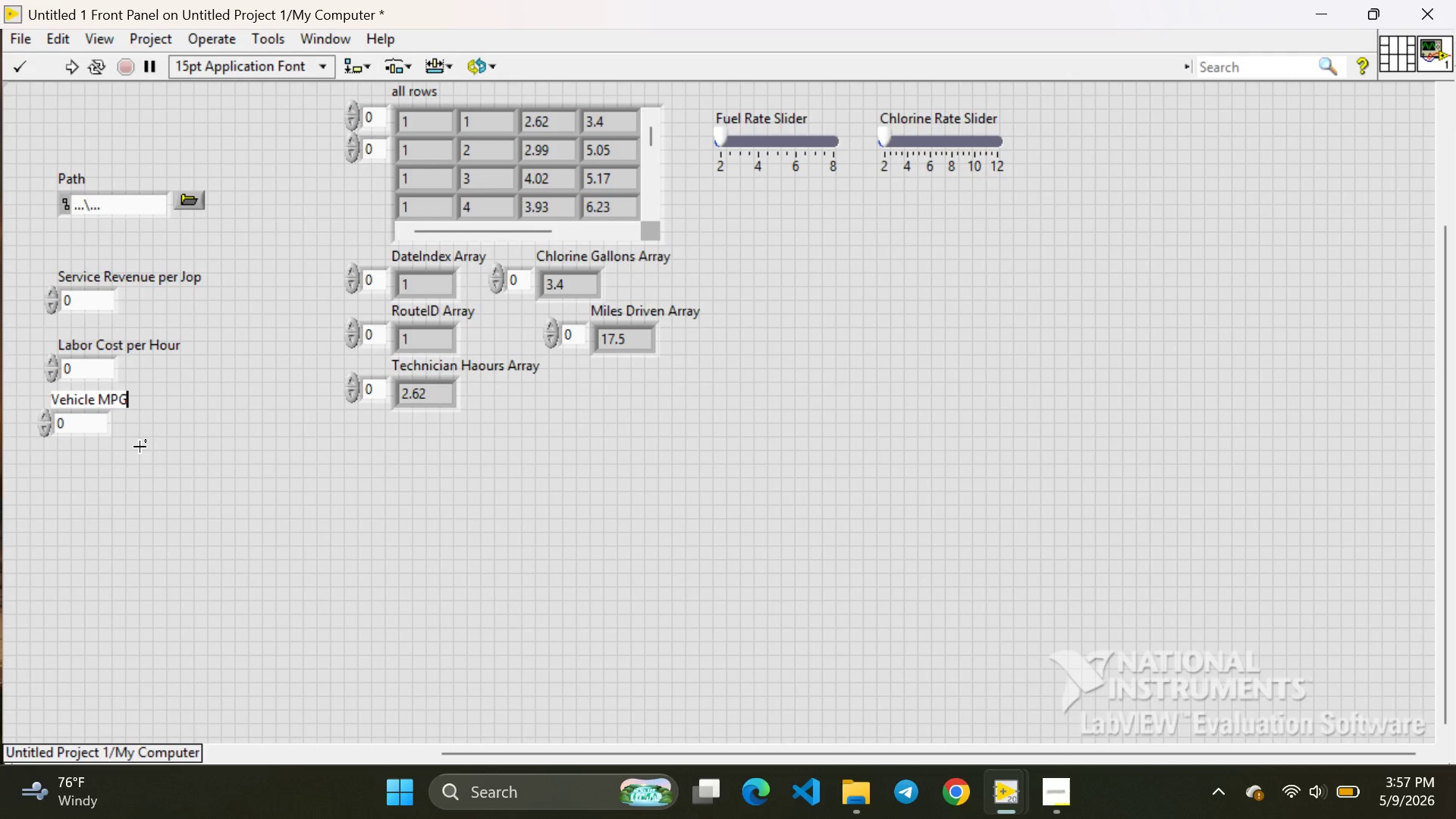 
right_click([148, 465])
 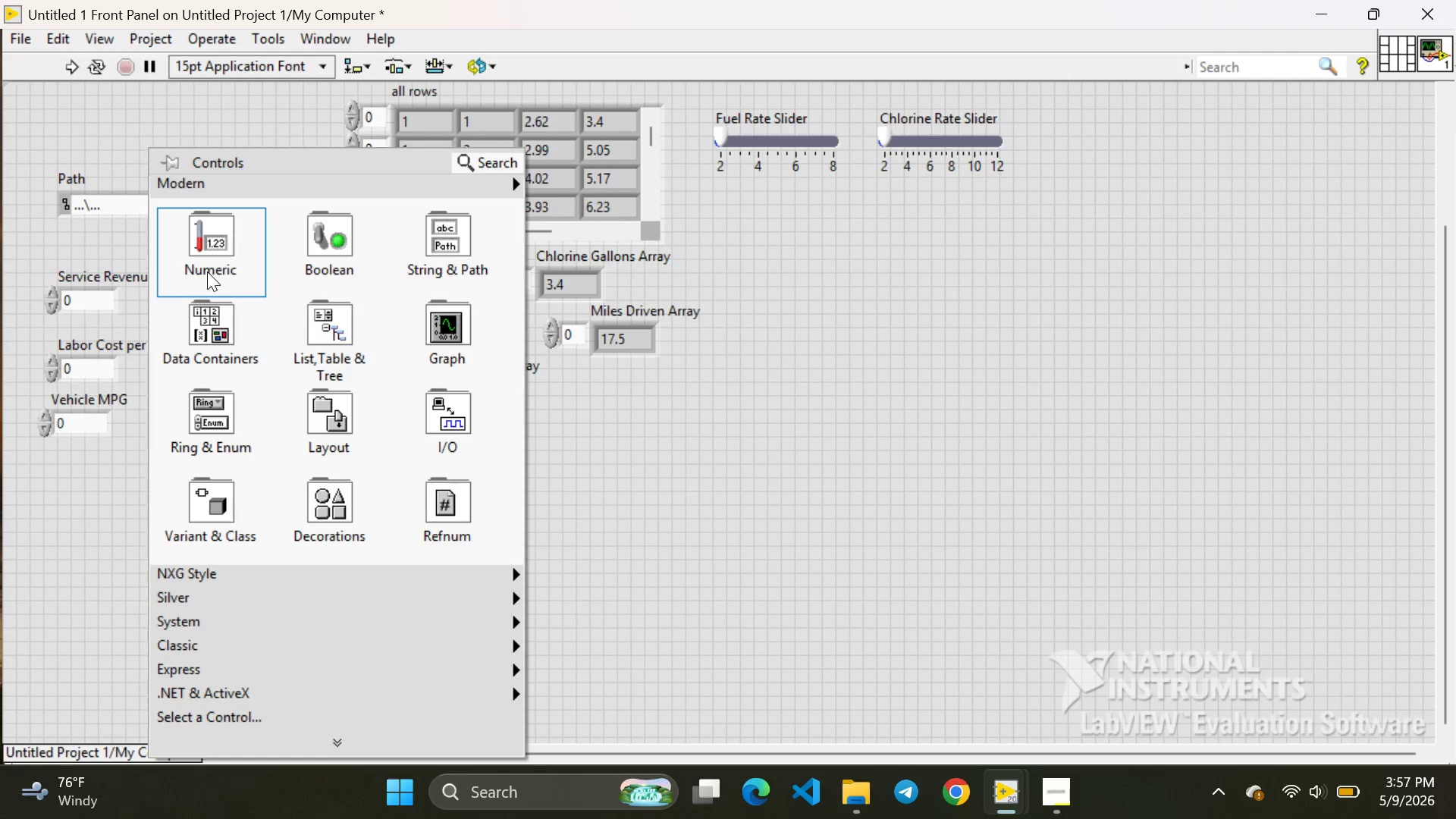 
left_click([207, 271])
 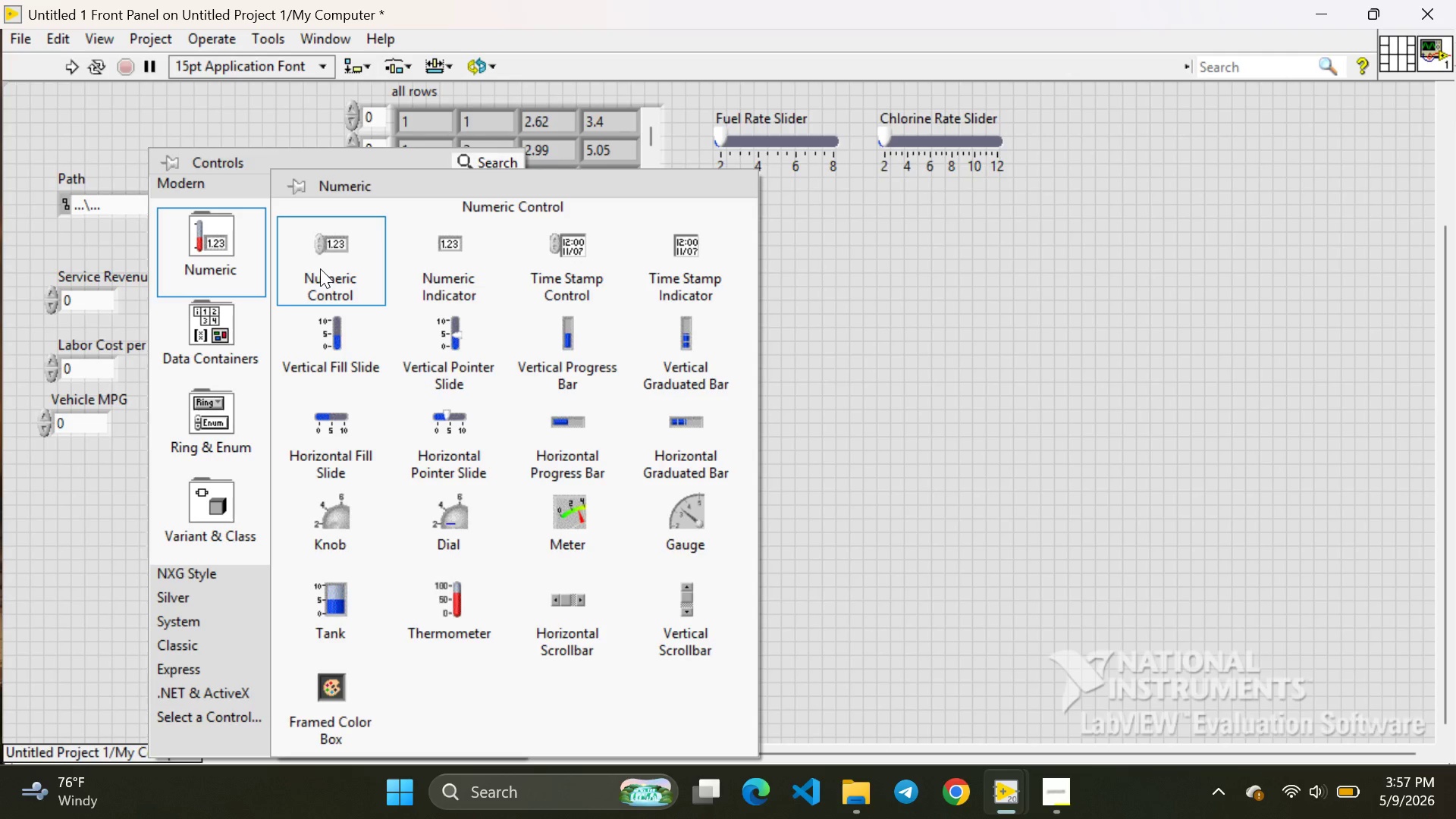 
left_click([320, 268])
 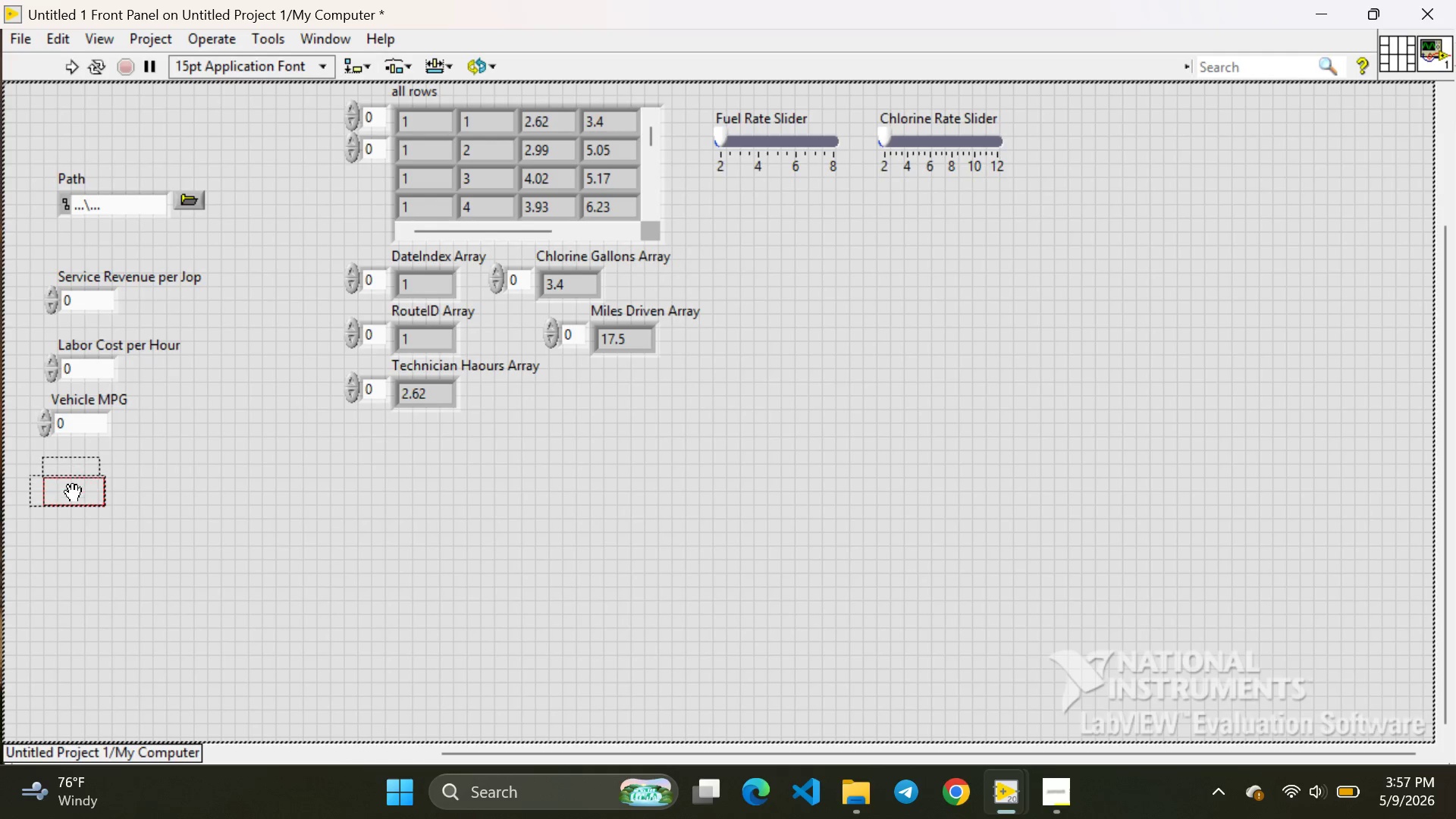 
left_click([73, 493])
 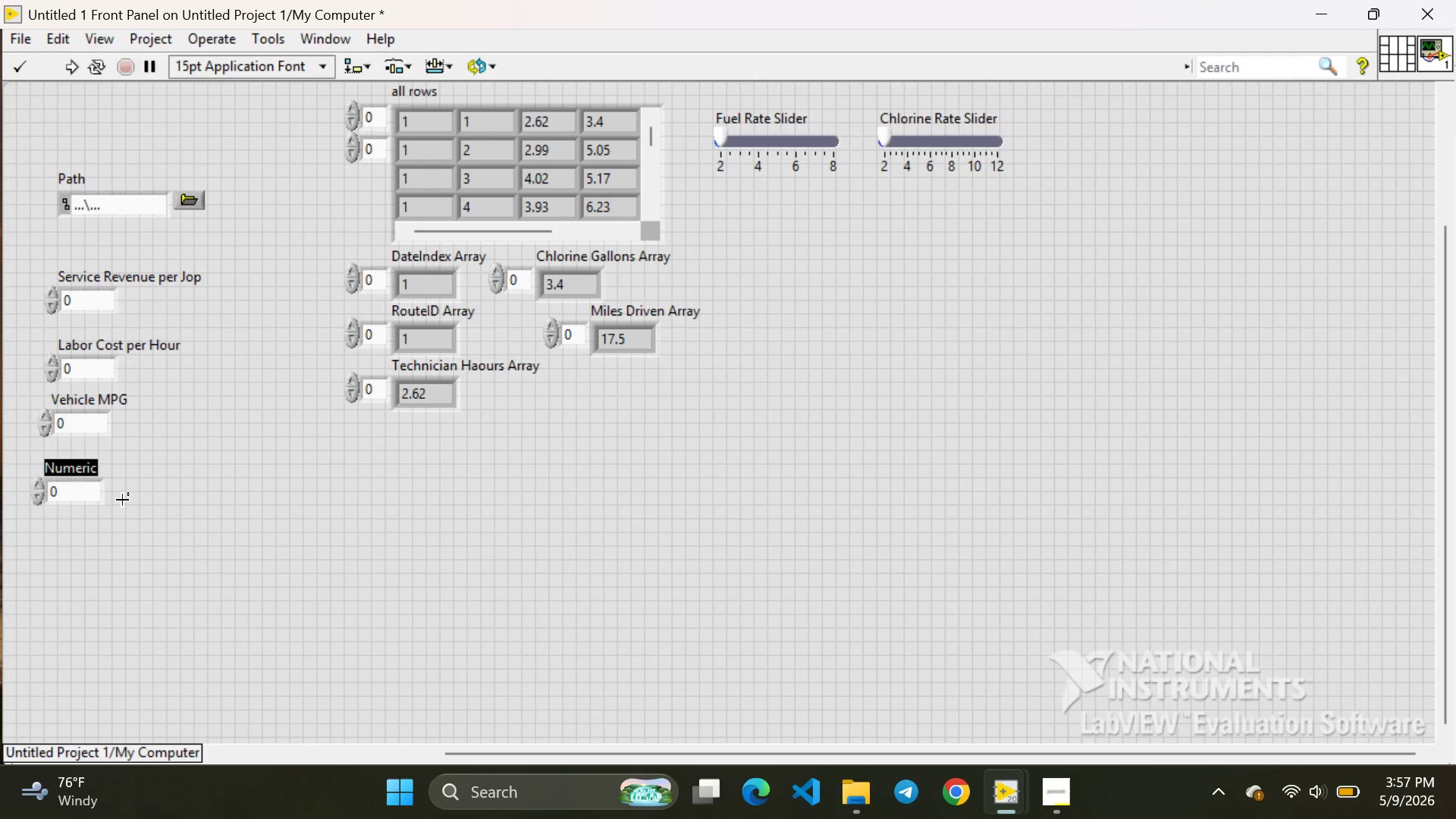 
key(Backspace)
type(Margin Threshold)
 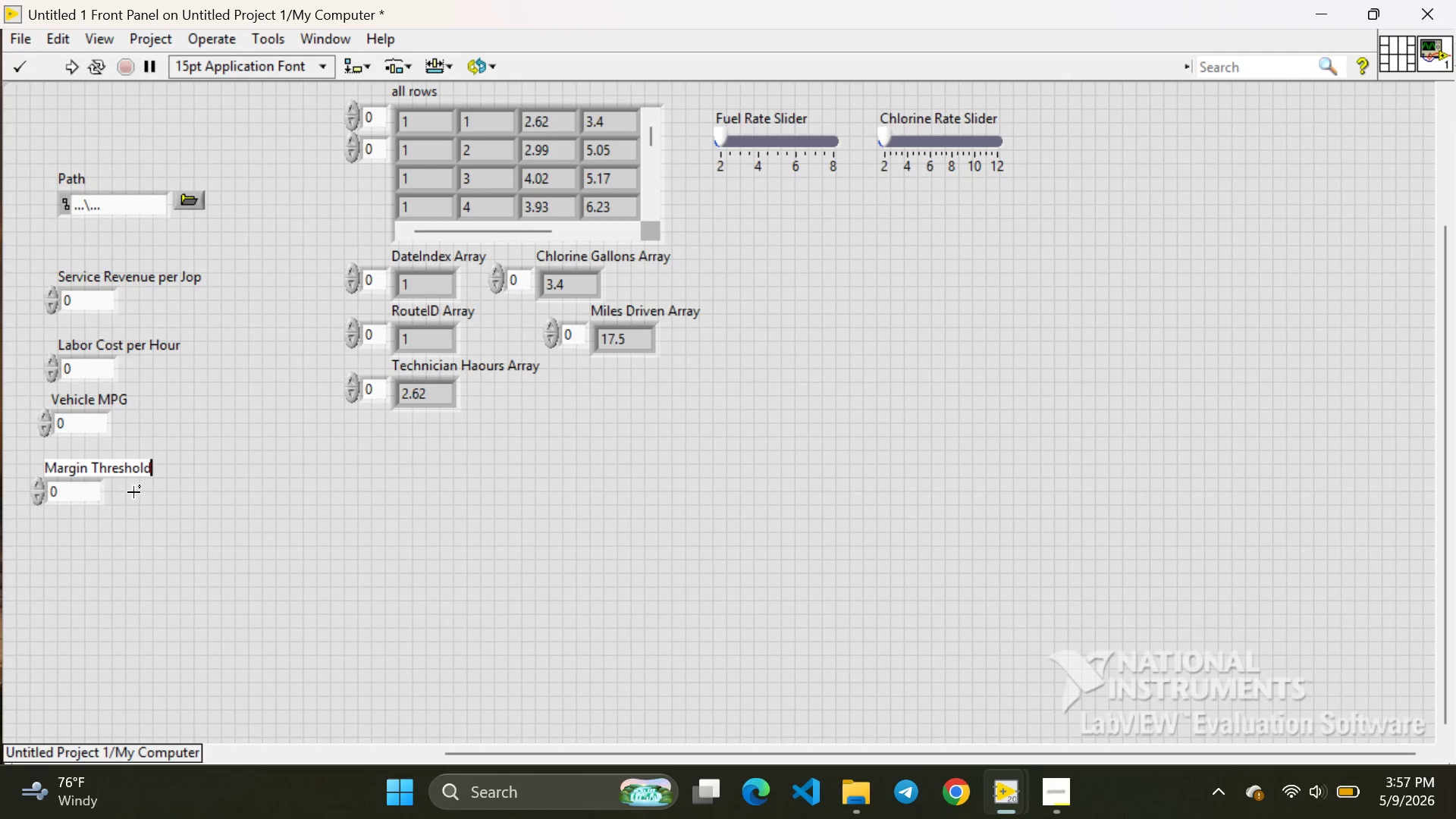 
wait(5.36)
 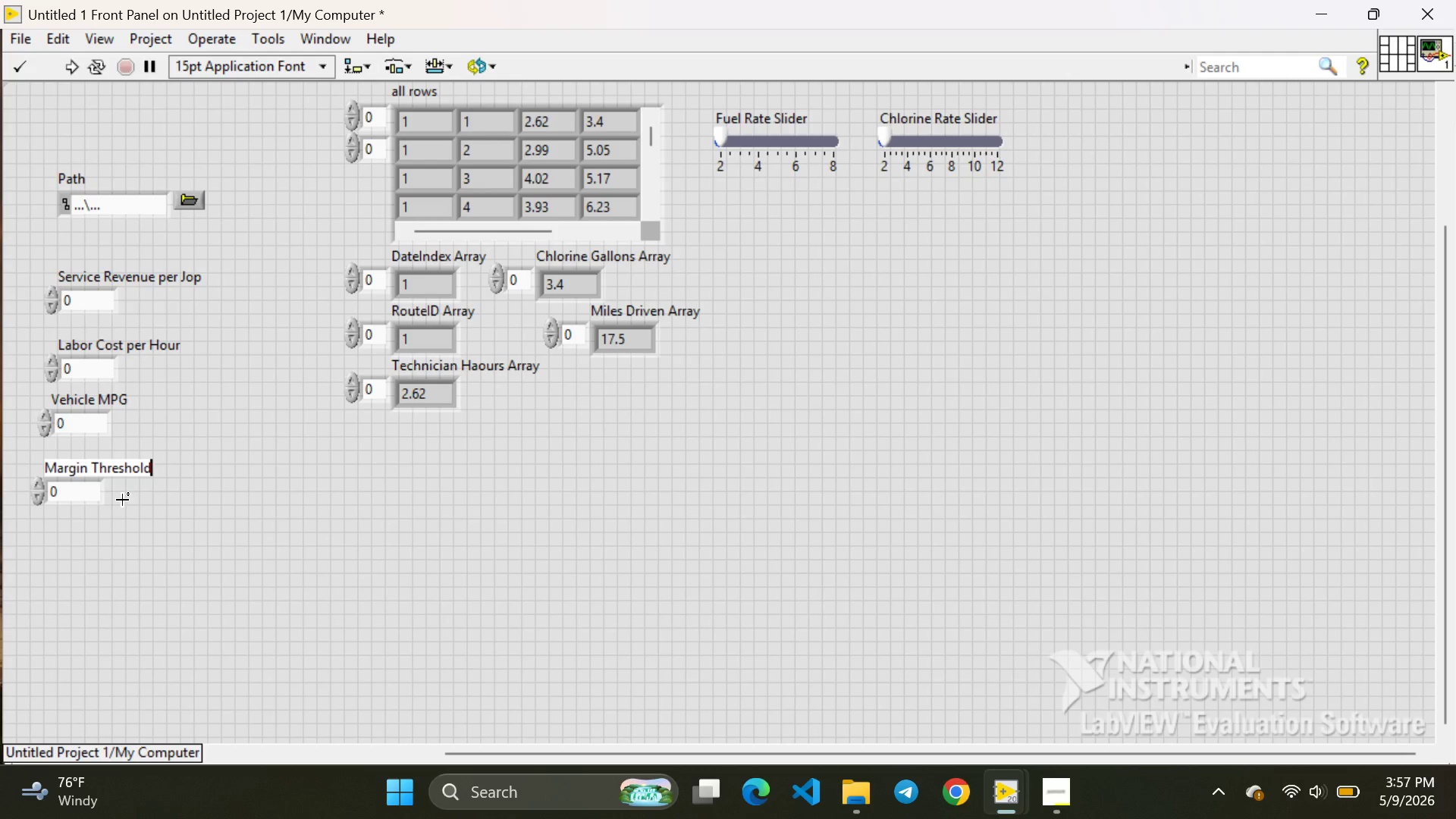 
left_click([322, 584])
 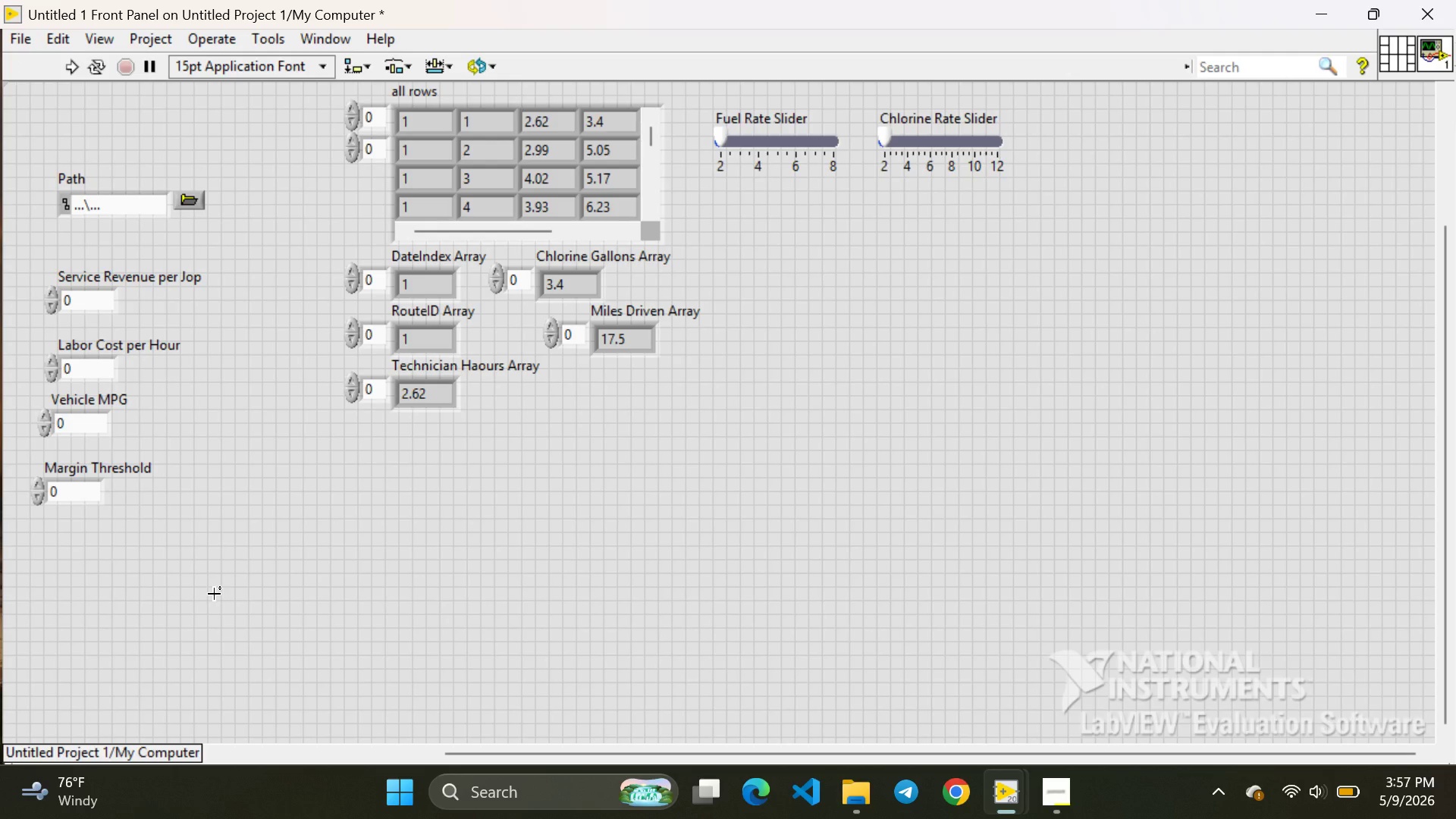 
wait(8.77)
 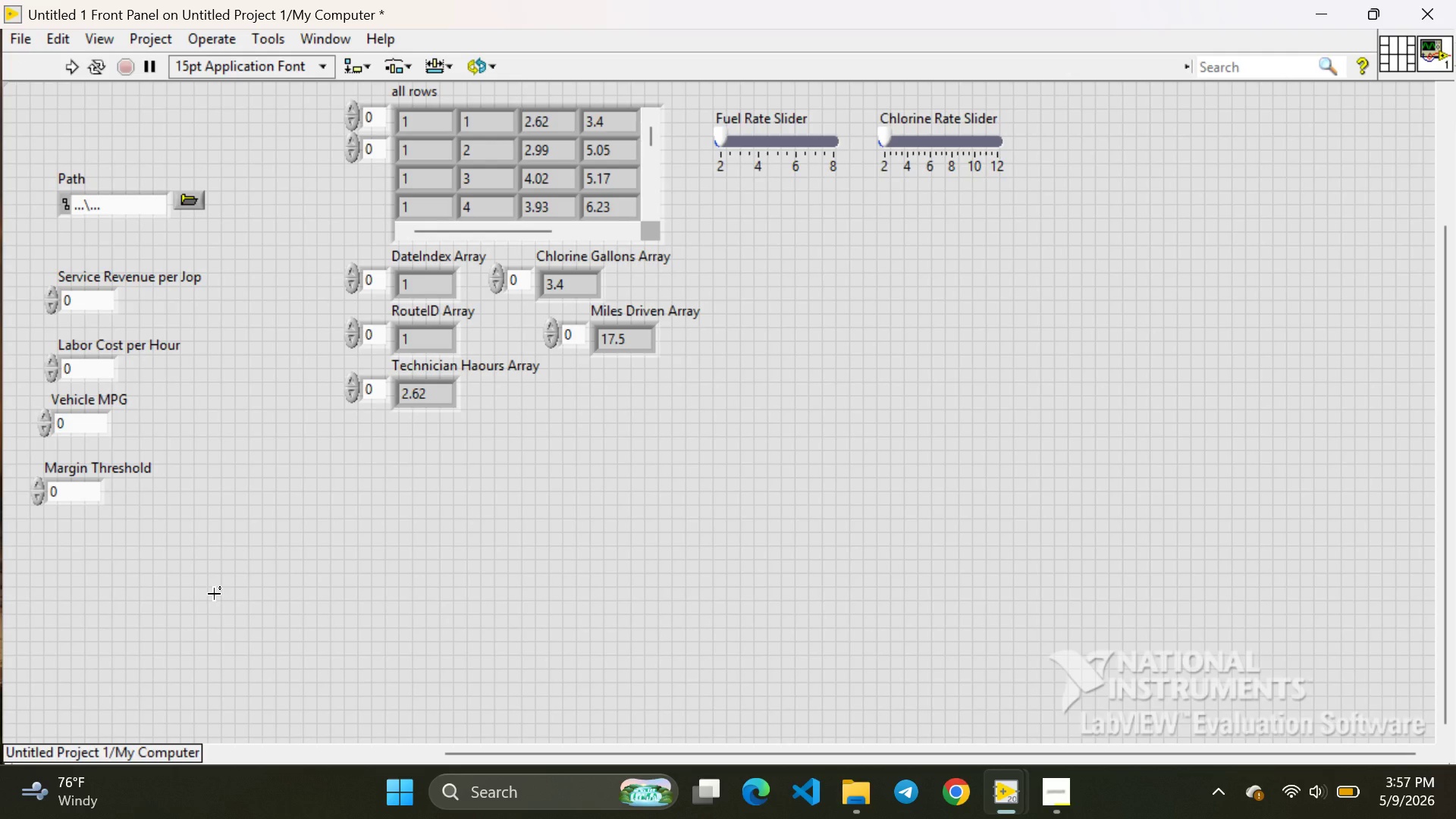 
double_click([75, 302])
 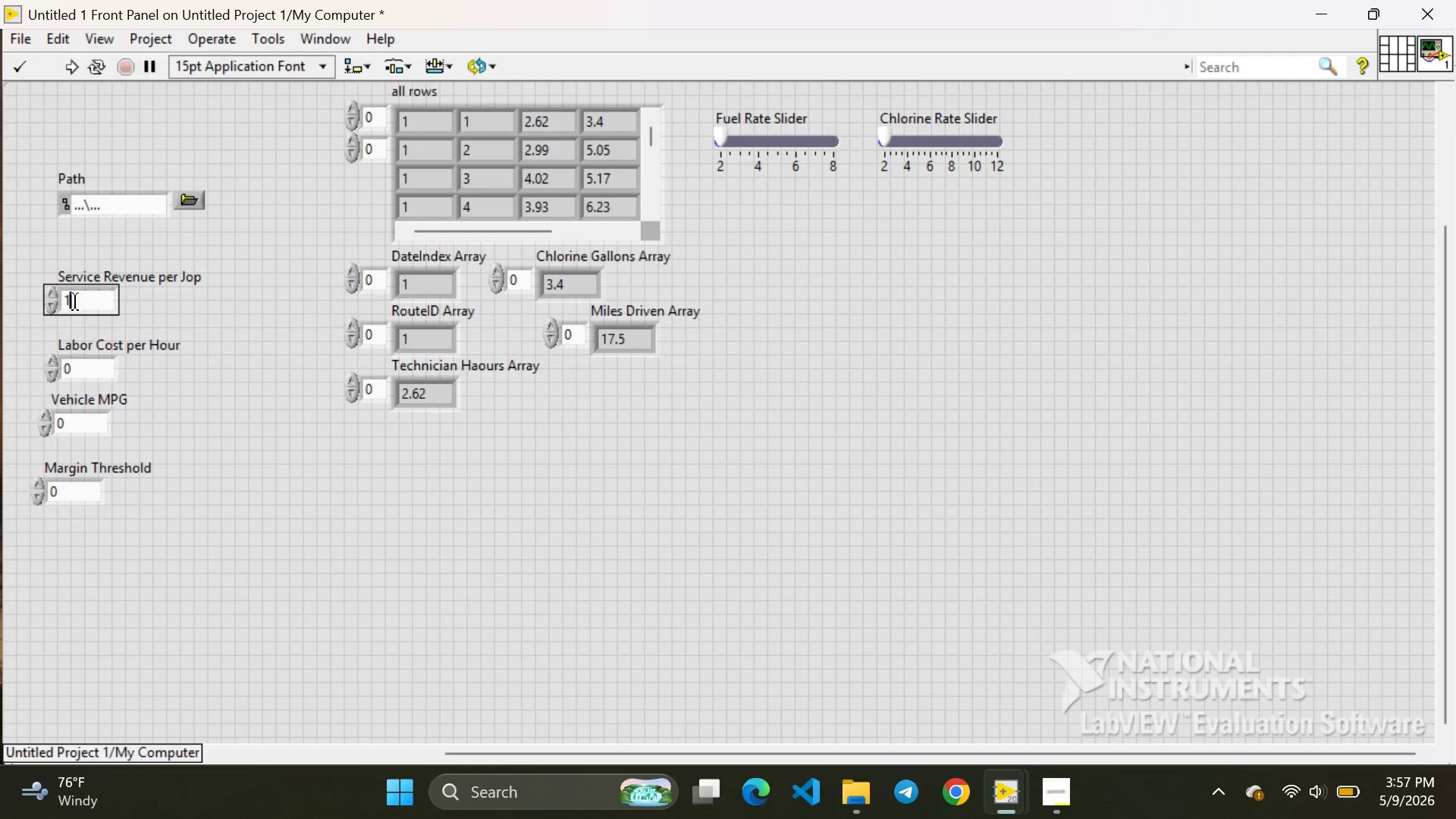 
type(129)
 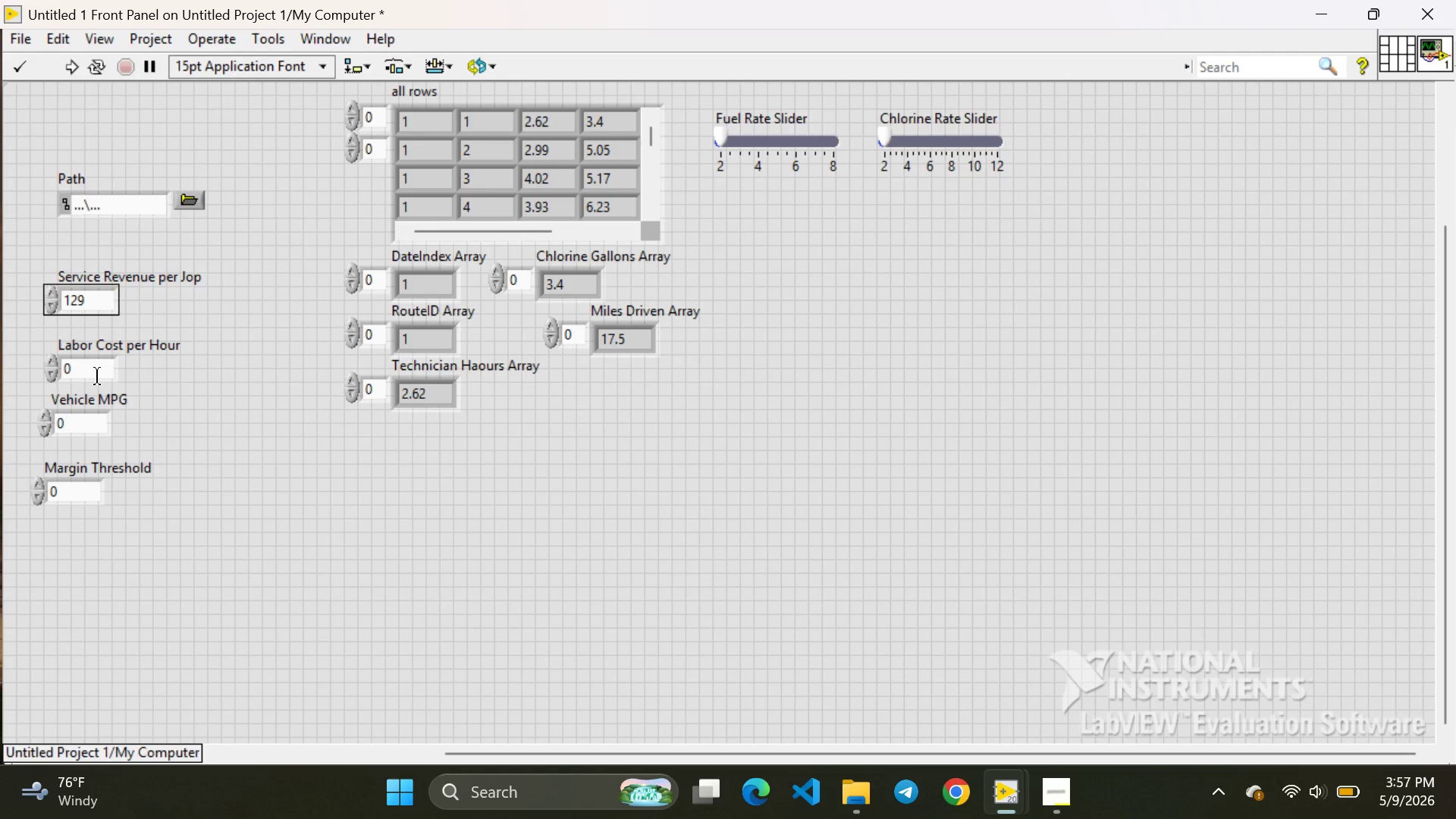 
key(Backspace)
 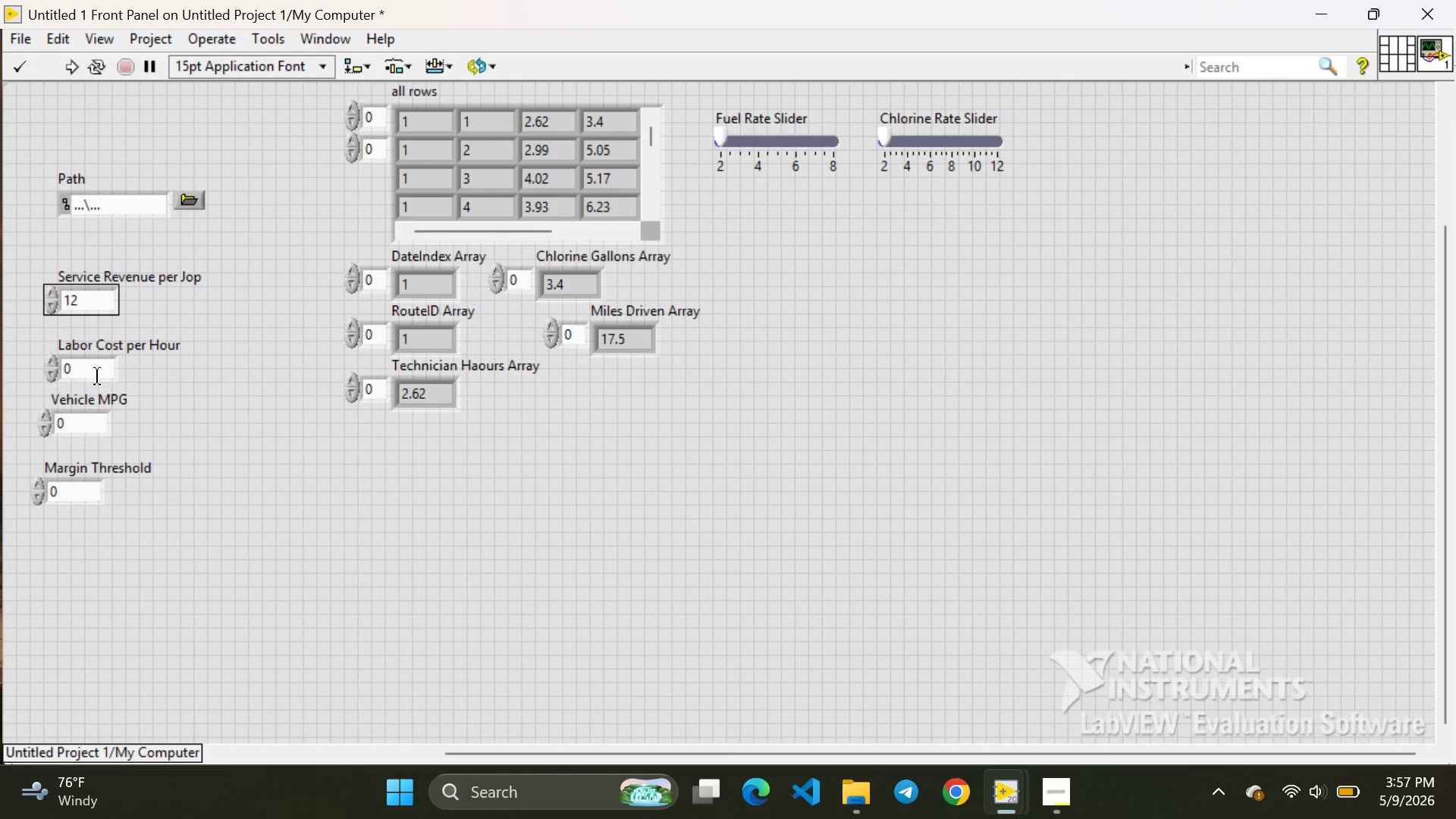 
key(0)
 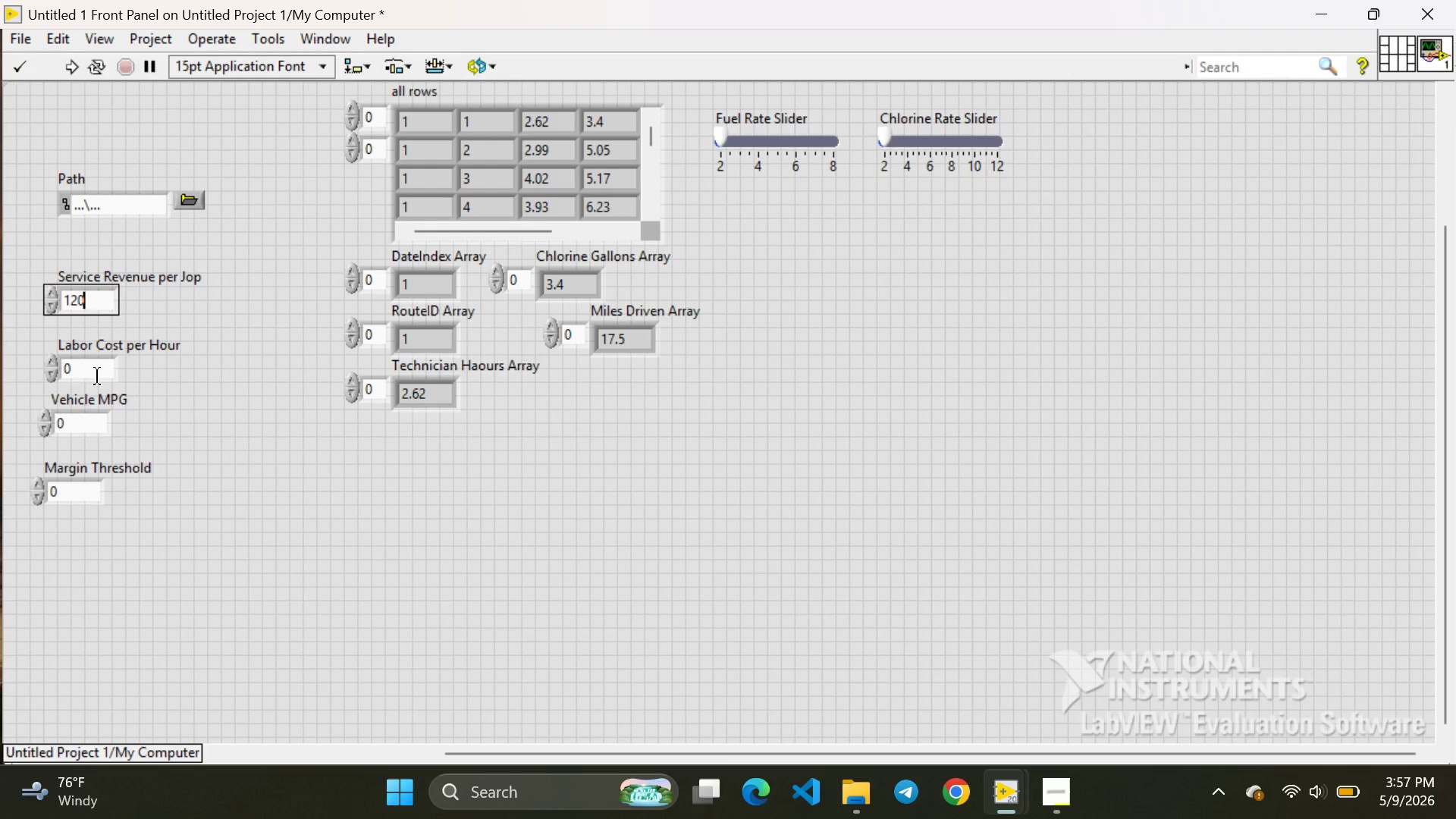 
left_click([97, 376])
 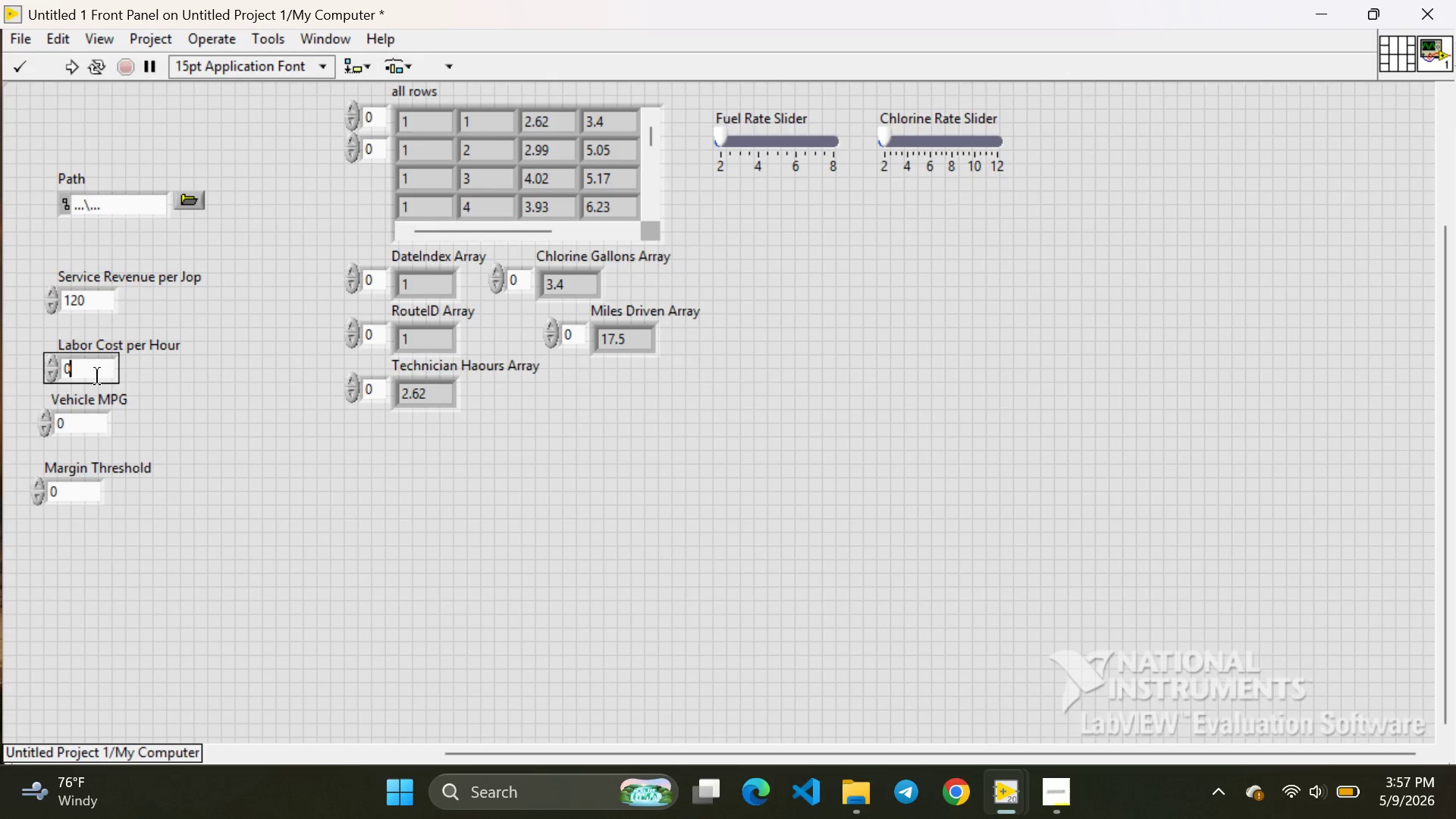 
double_click([97, 376])
 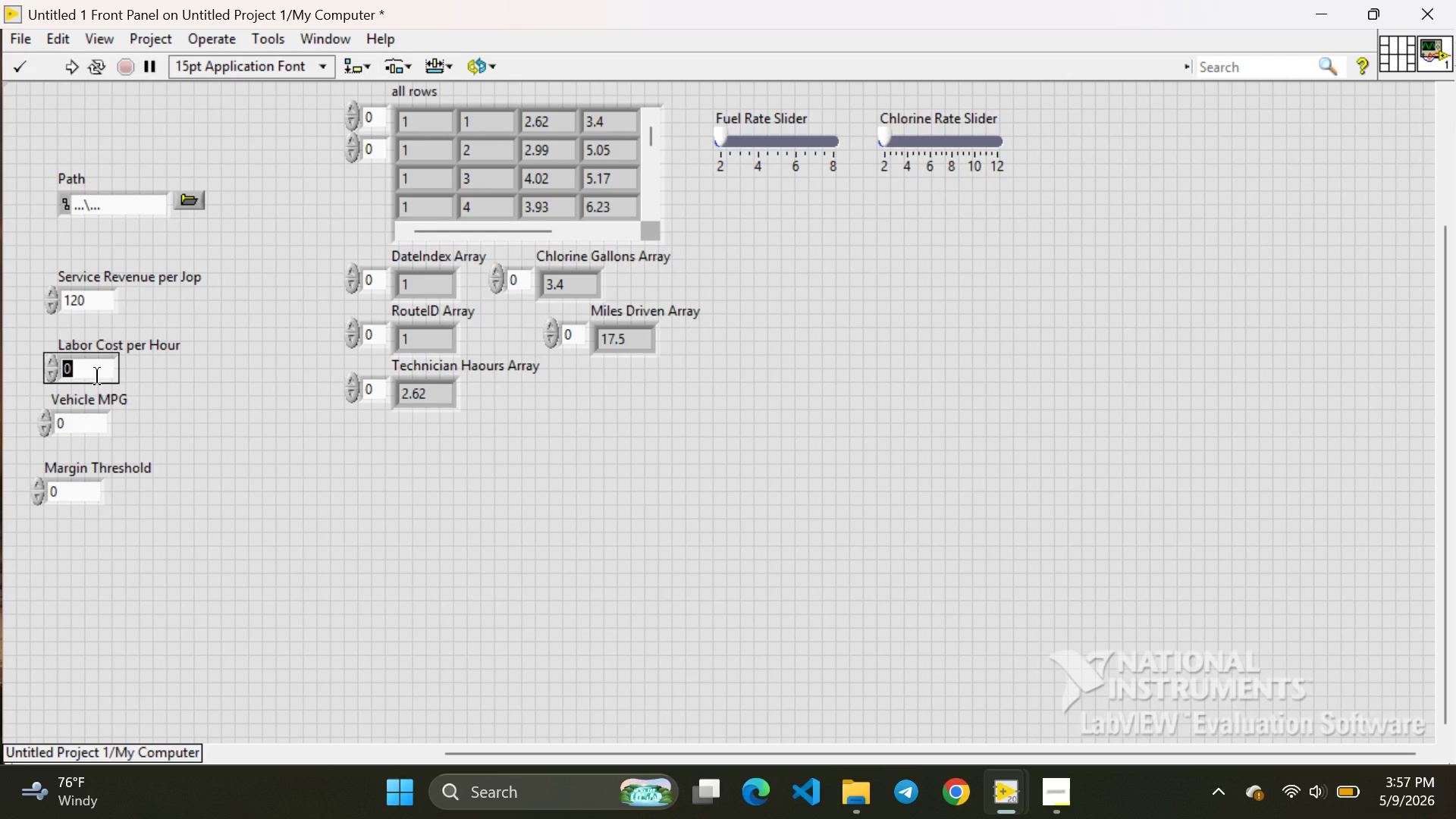 
type(22)
 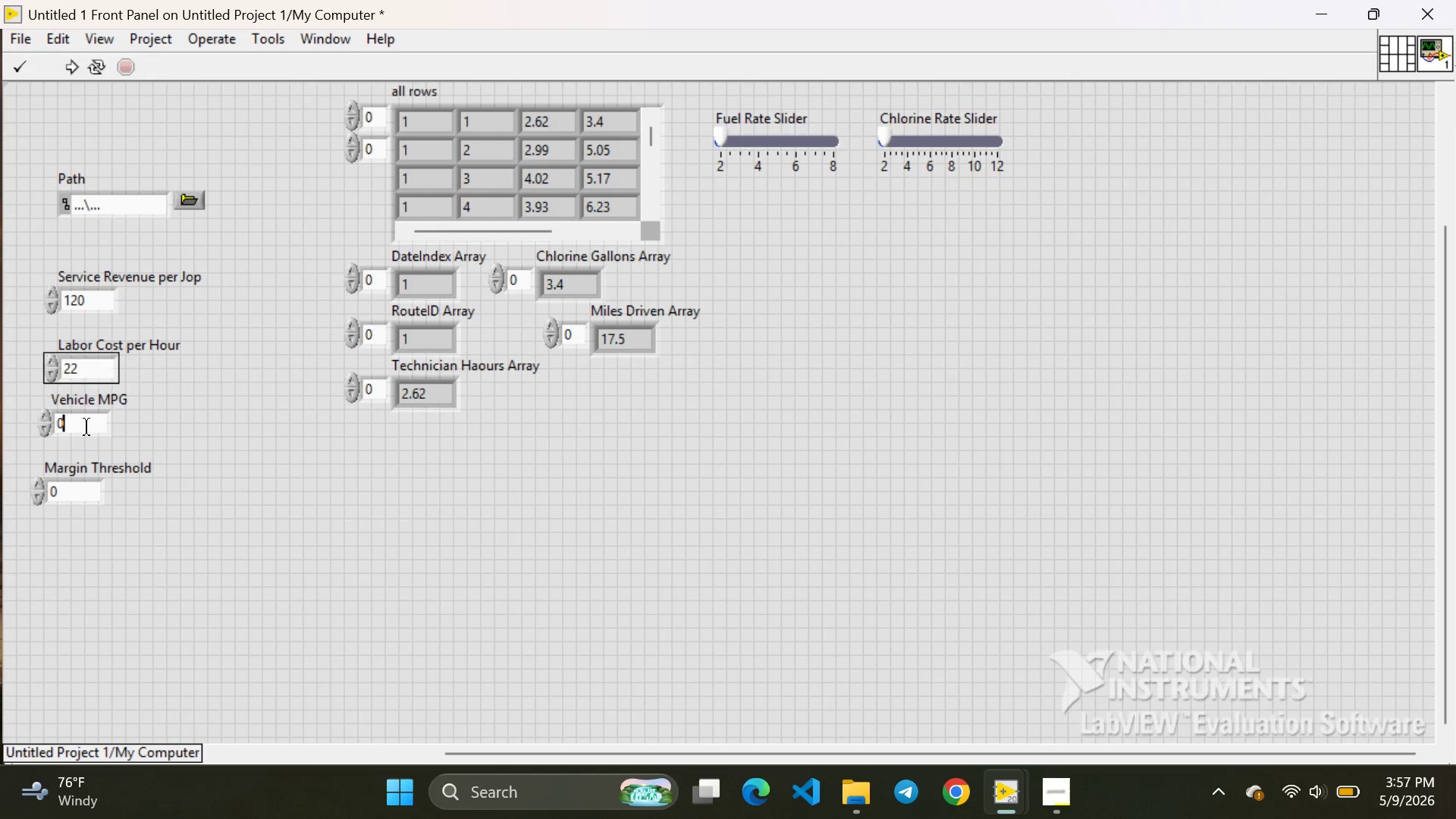 
double_click([86, 427])
 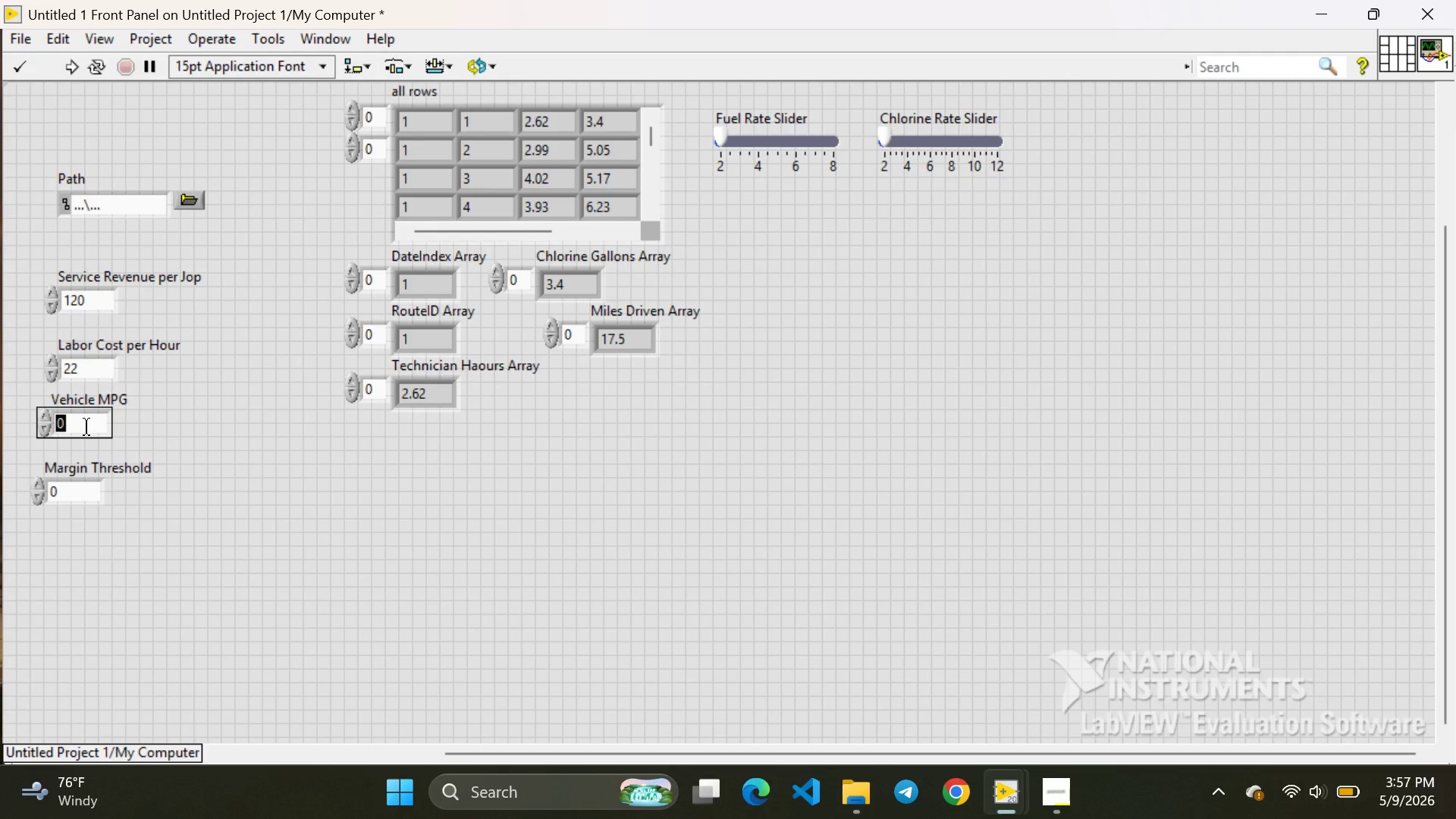 
type(18)
 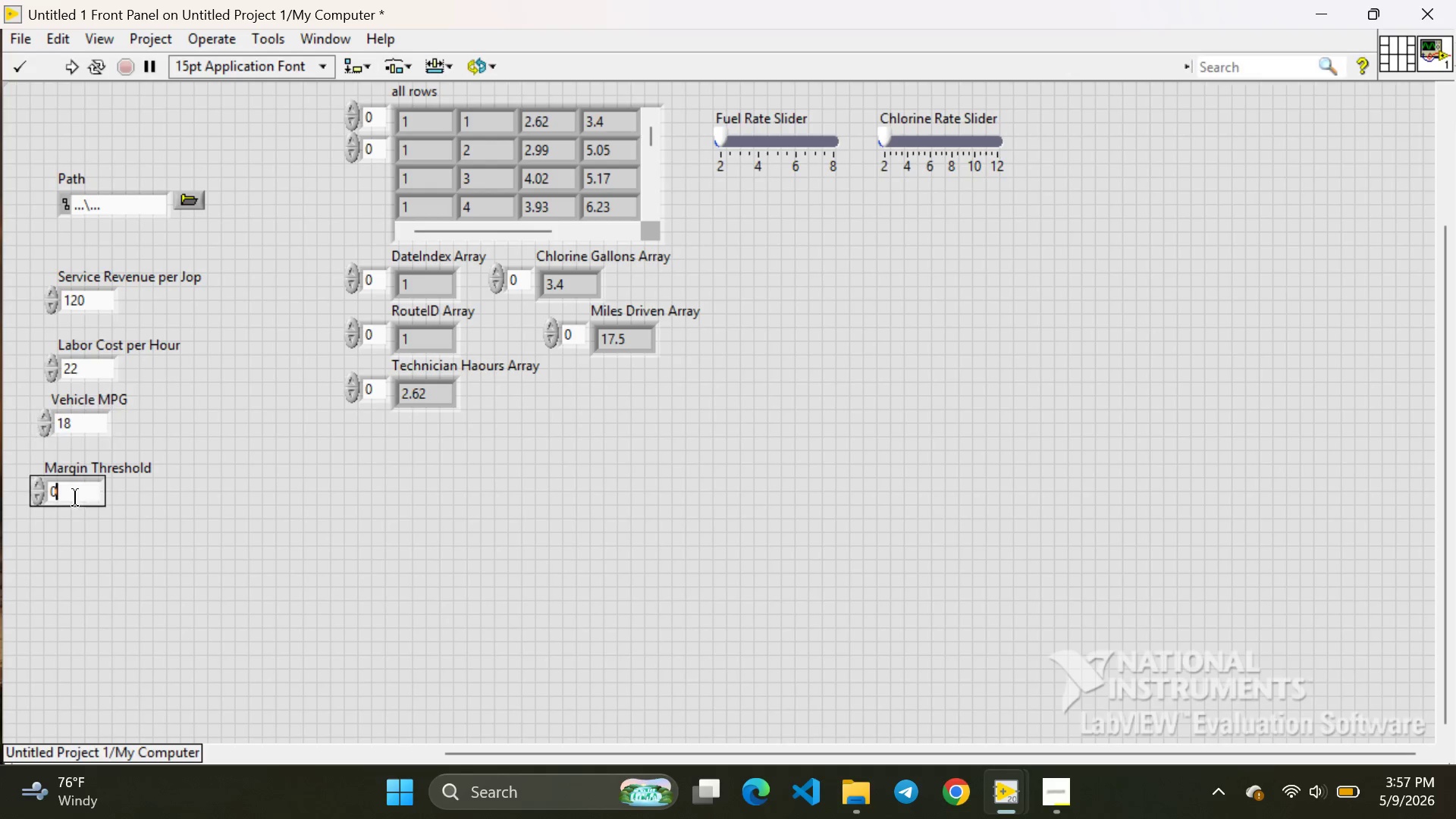 
double_click([75, 497])
 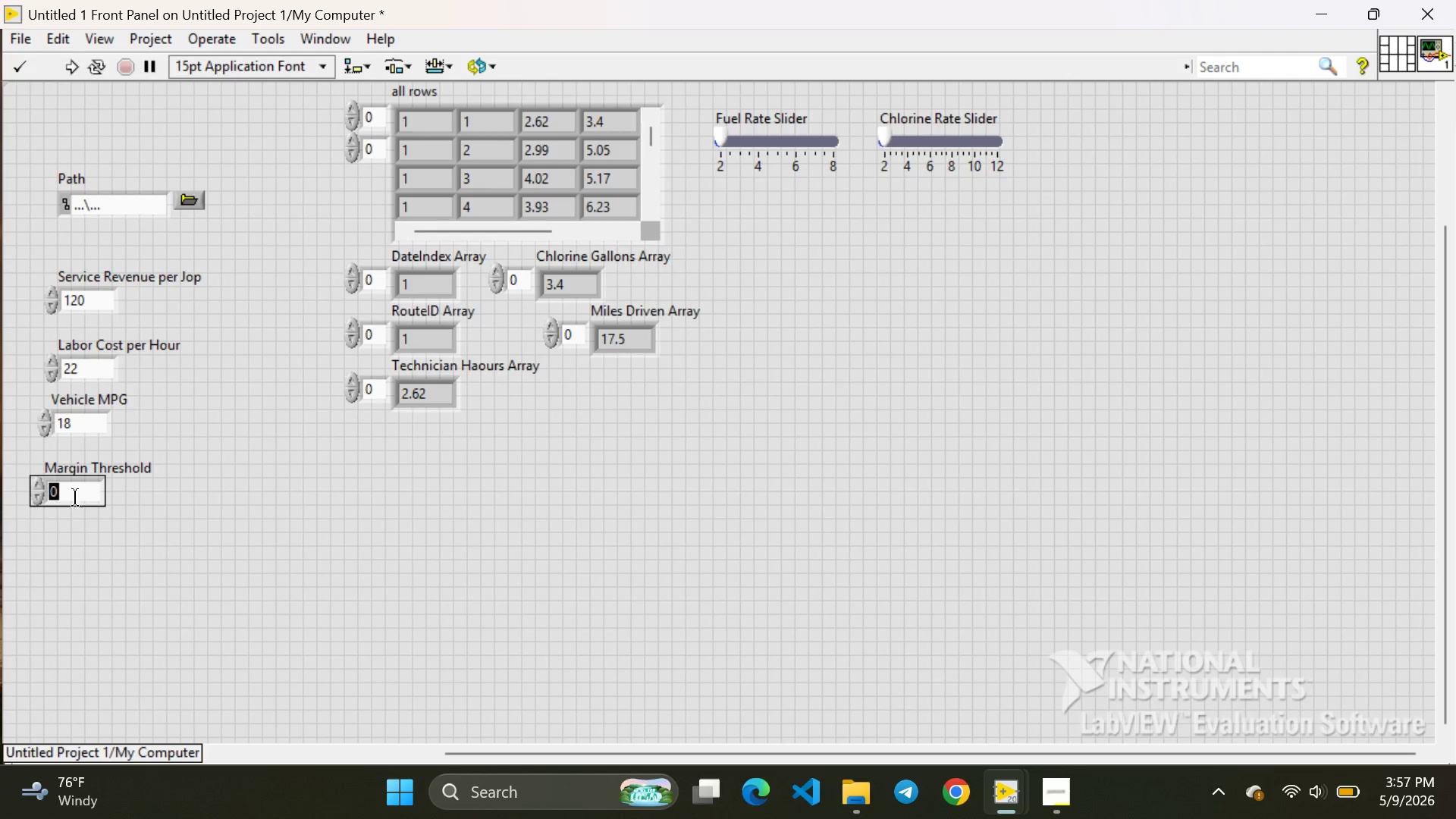 
type(15)
 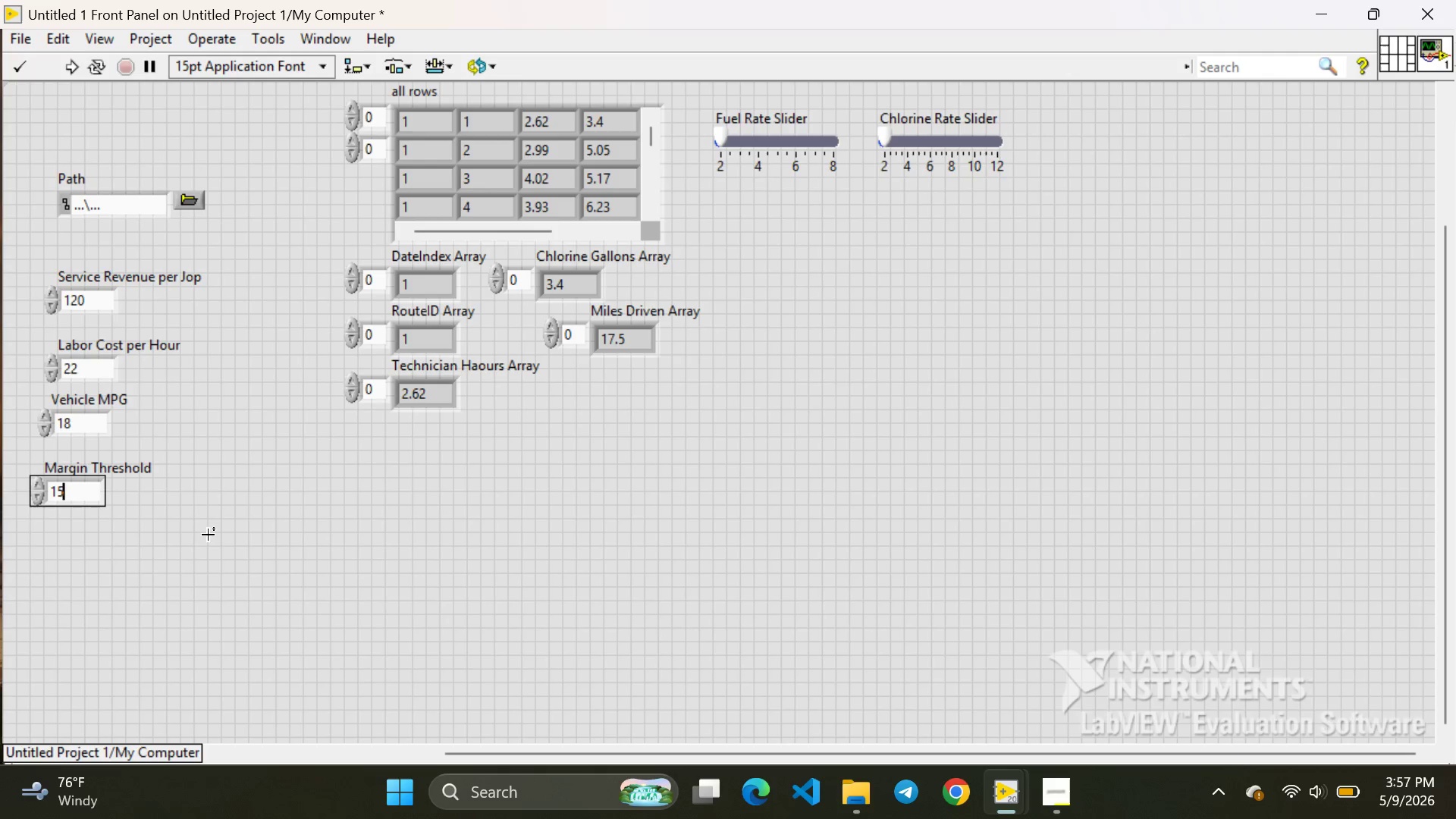 
left_click([208, 535])
 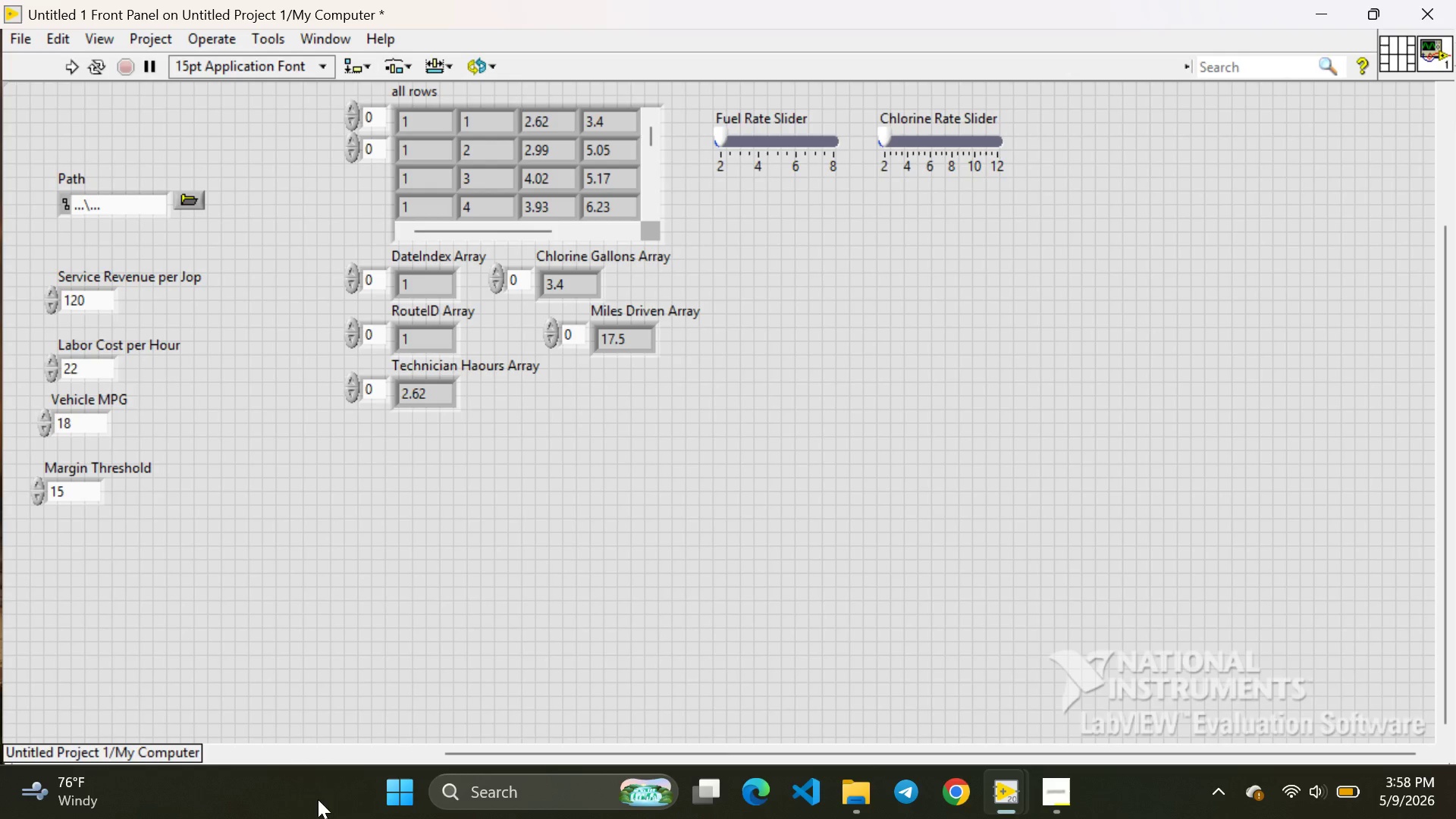 
wait(16.12)
 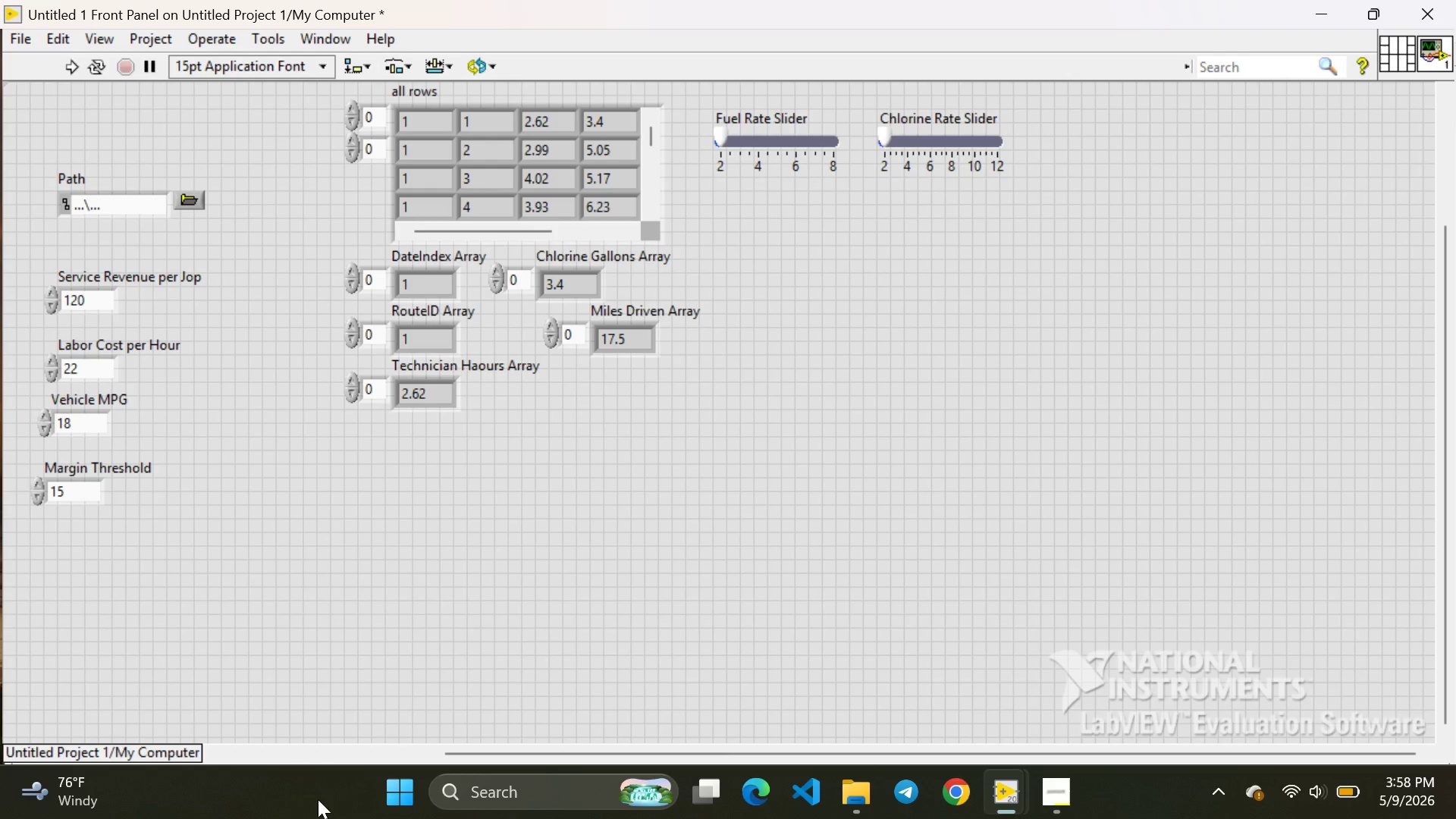 
right_click([243, 491])
 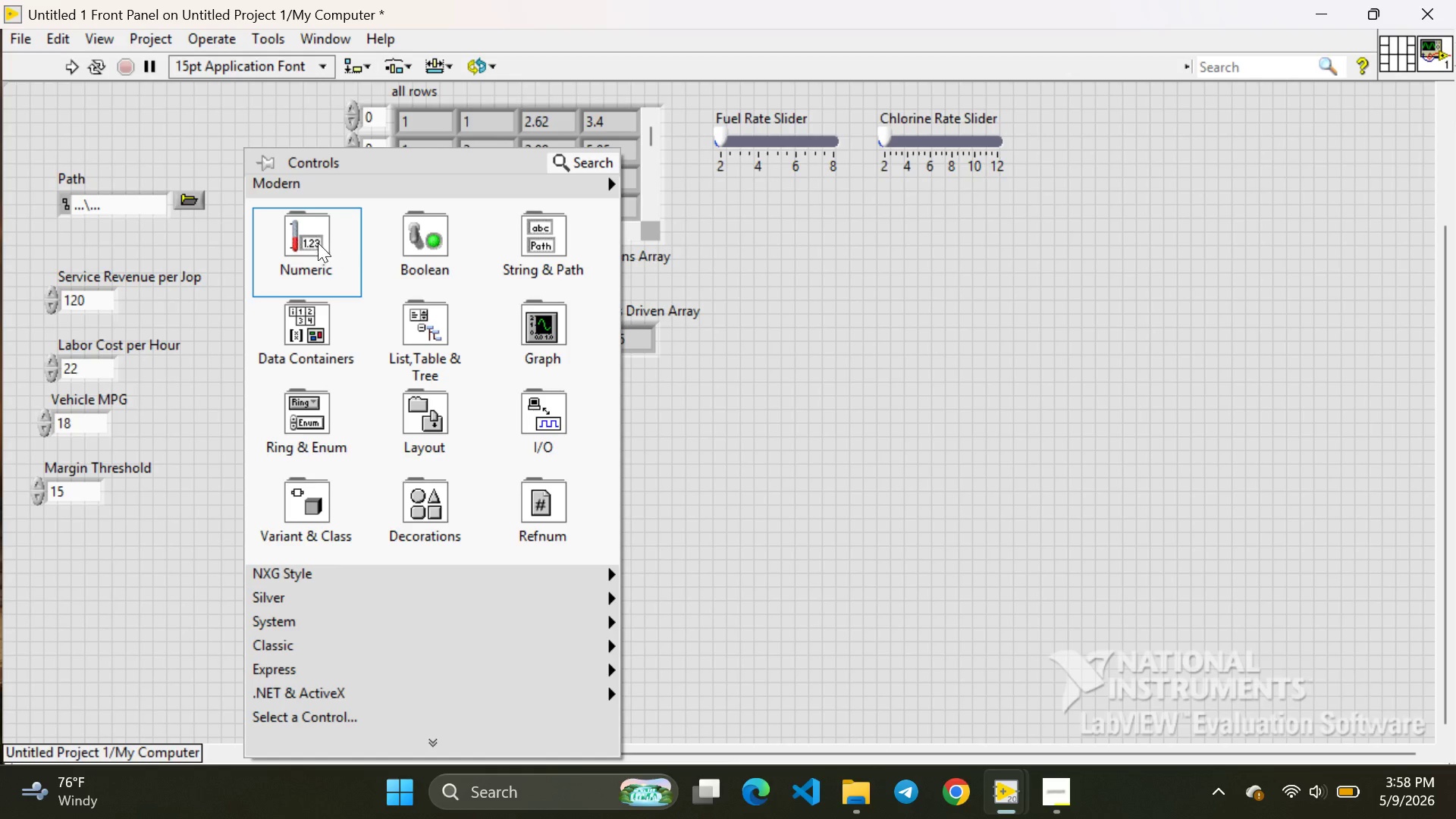 
left_click([314, 241])
 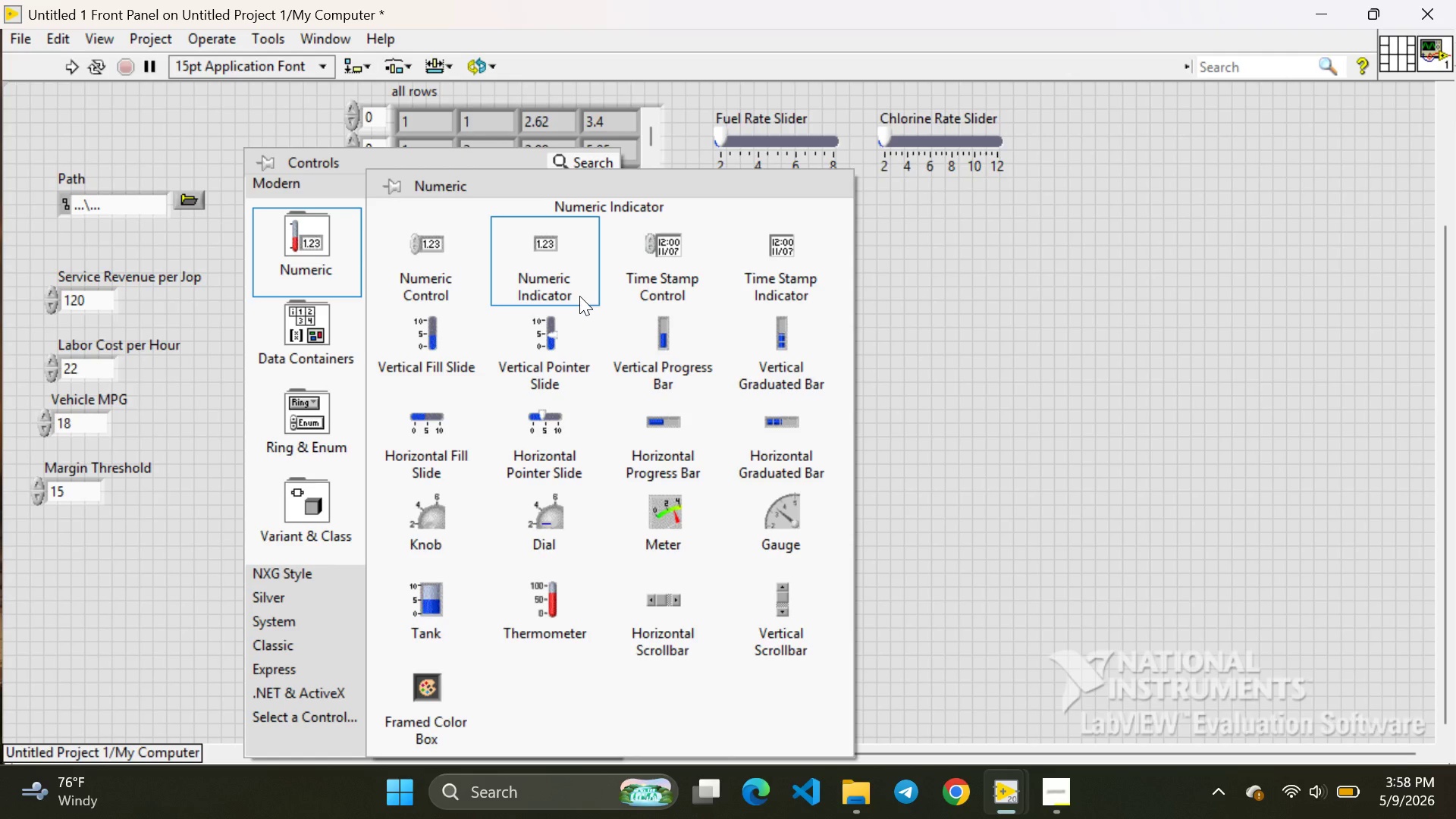 
left_click([579, 296])
 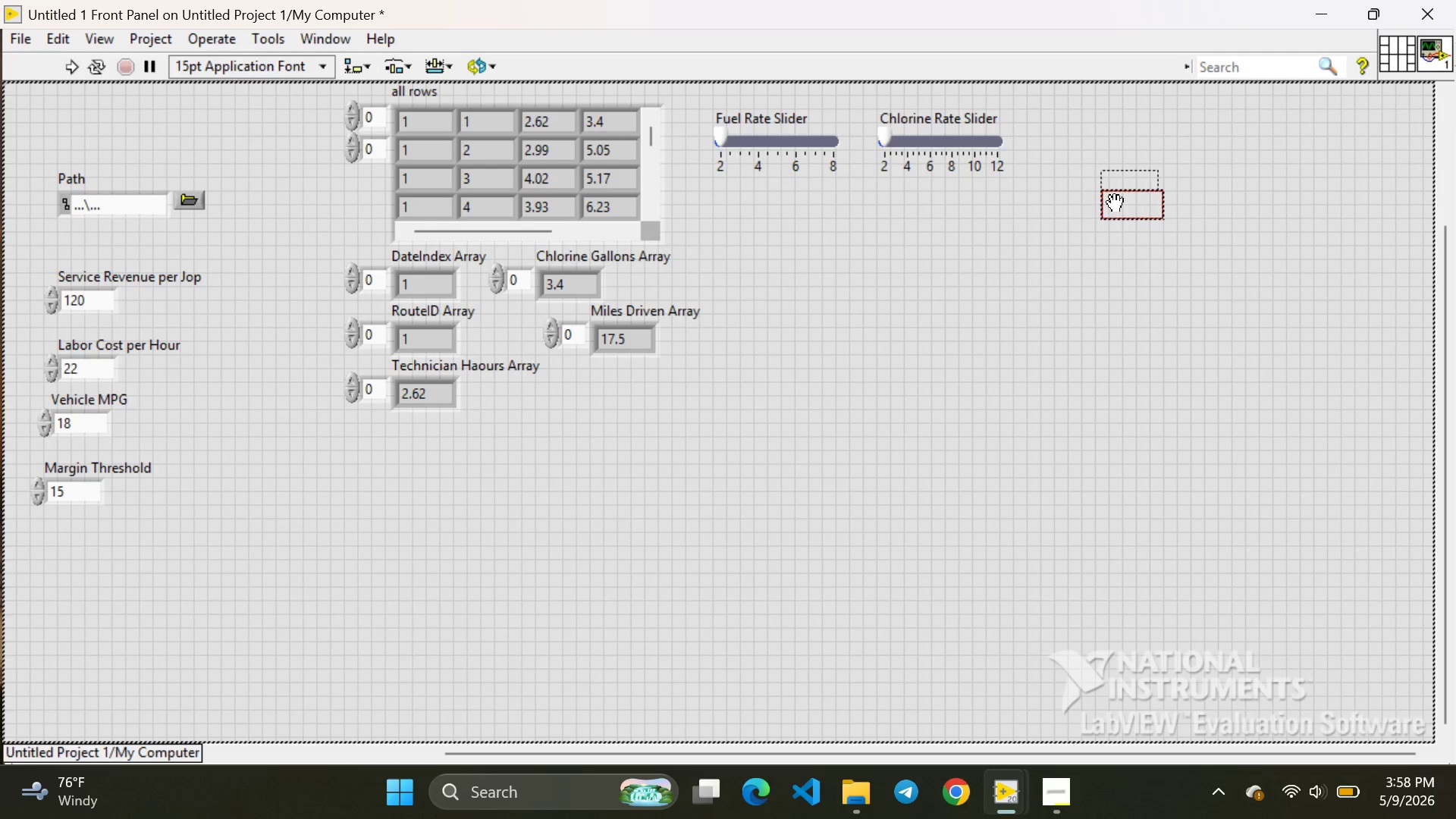 
left_click([1084, 149])
 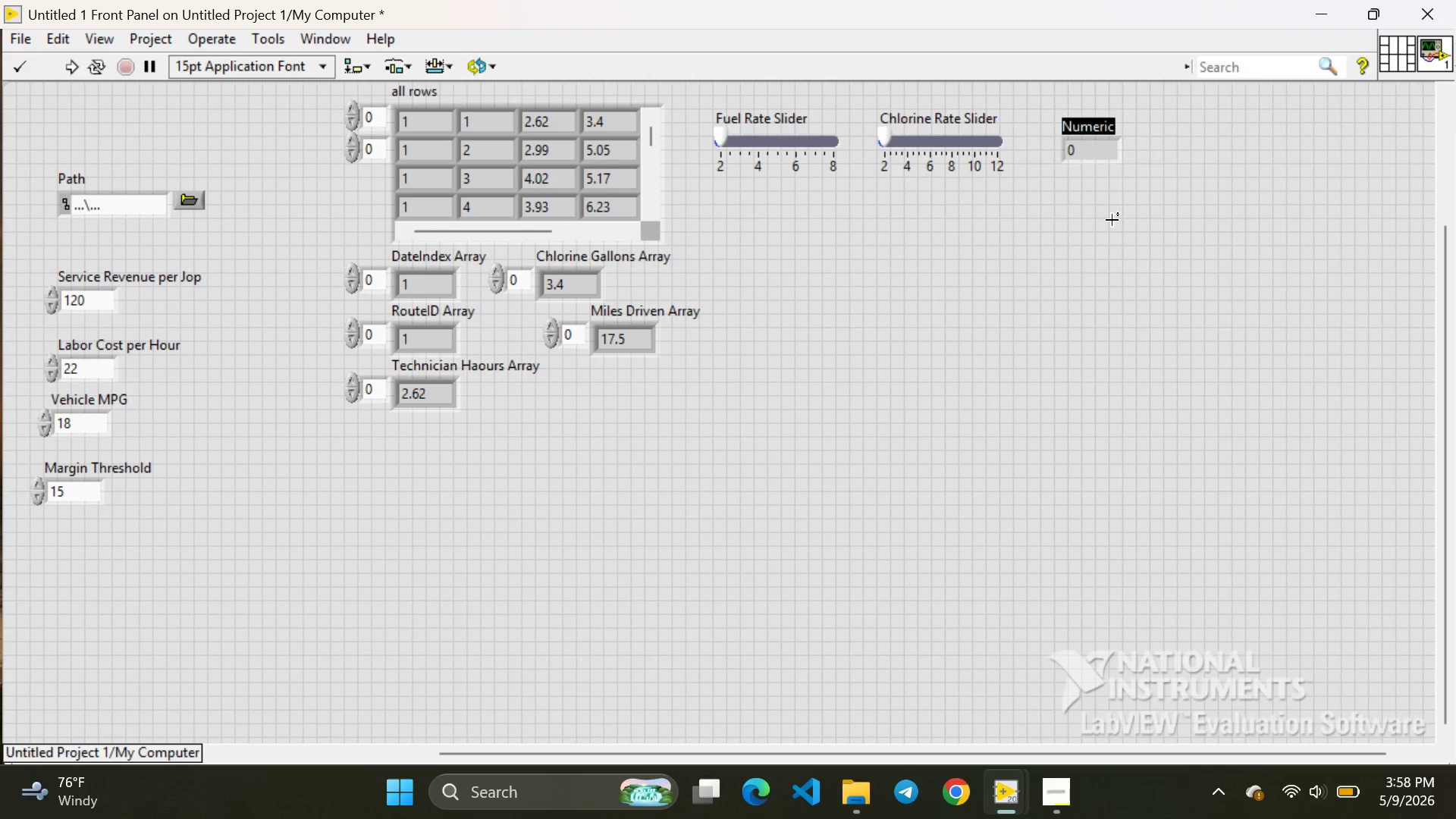 
left_click([1112, 220])
 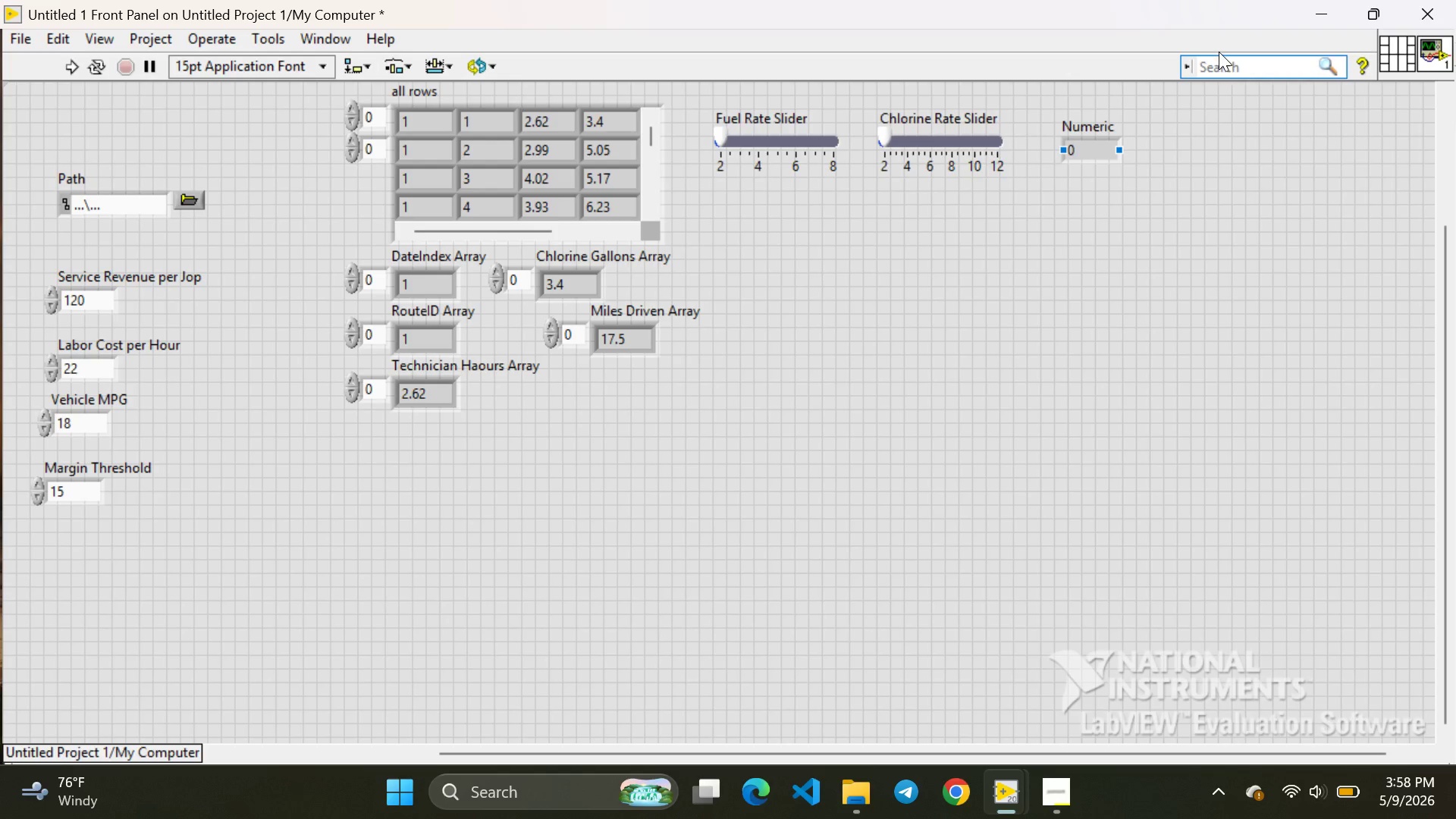 
wait(7.36)
 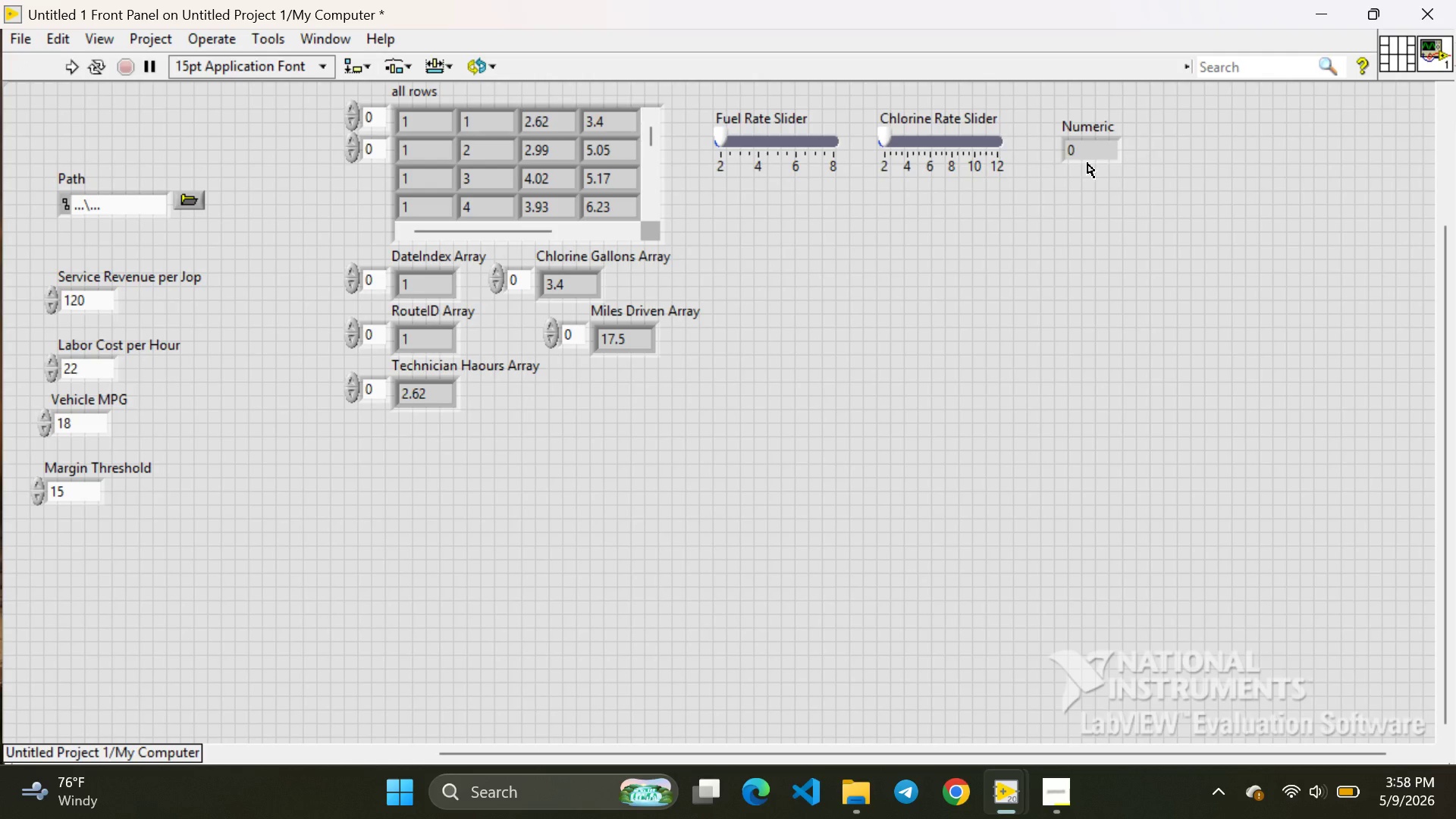 
double_click([1088, 132])
 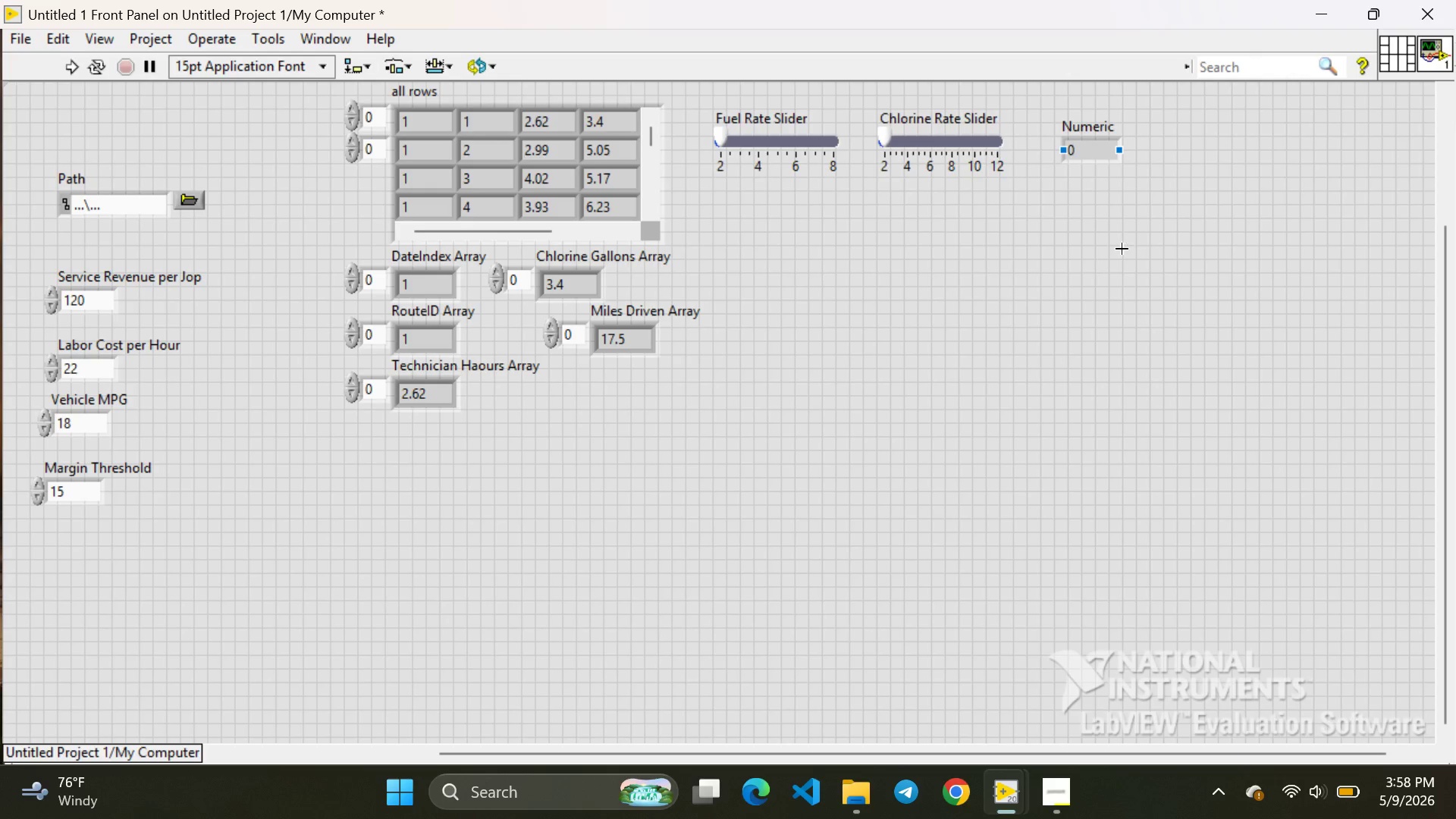 
left_click([1122, 249])
 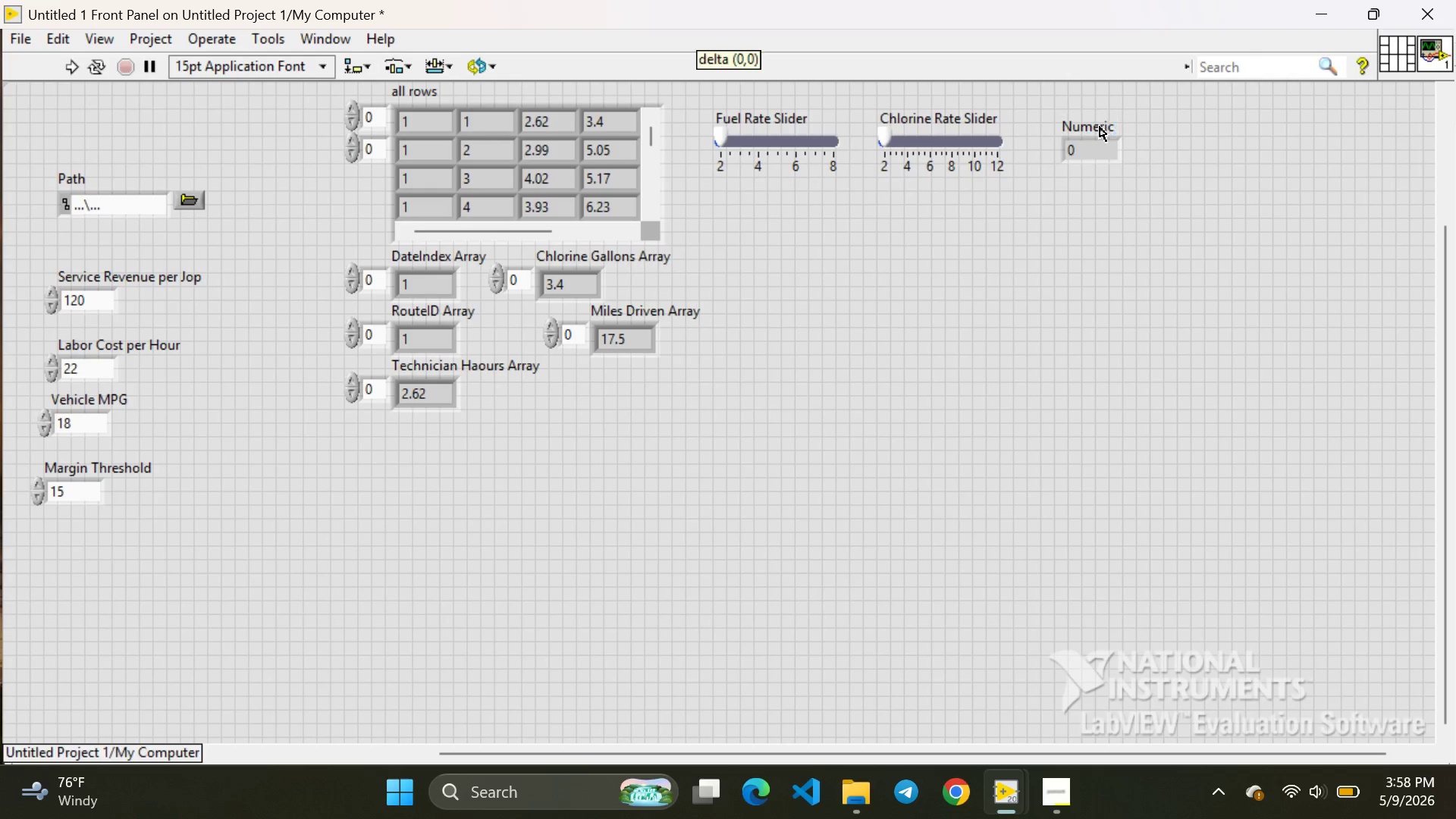 
double_click([1100, 127])
 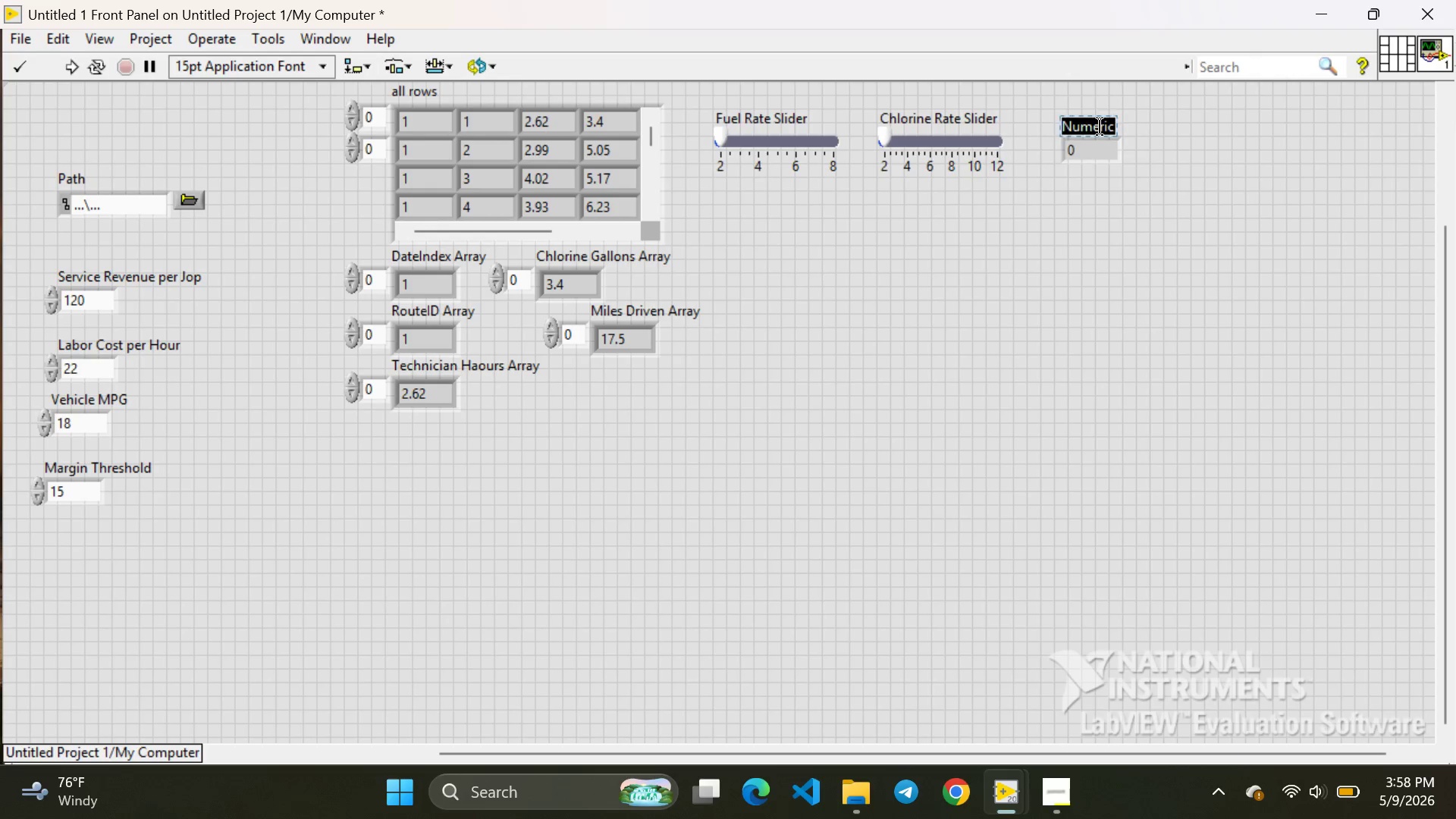 
key(Backspace)
 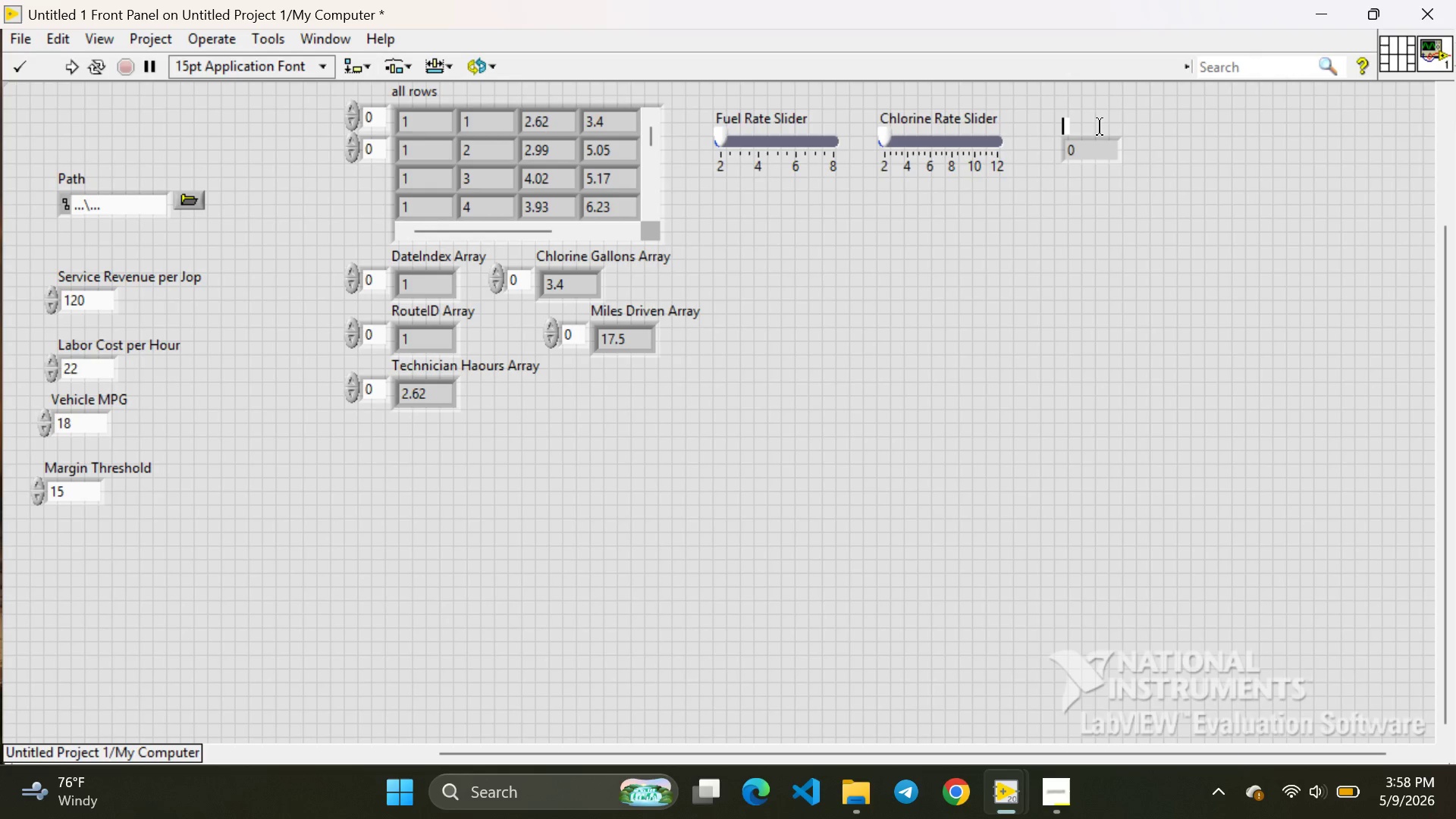 
type(Mw)
key(Backspace)
type(ean Historical Margin)
 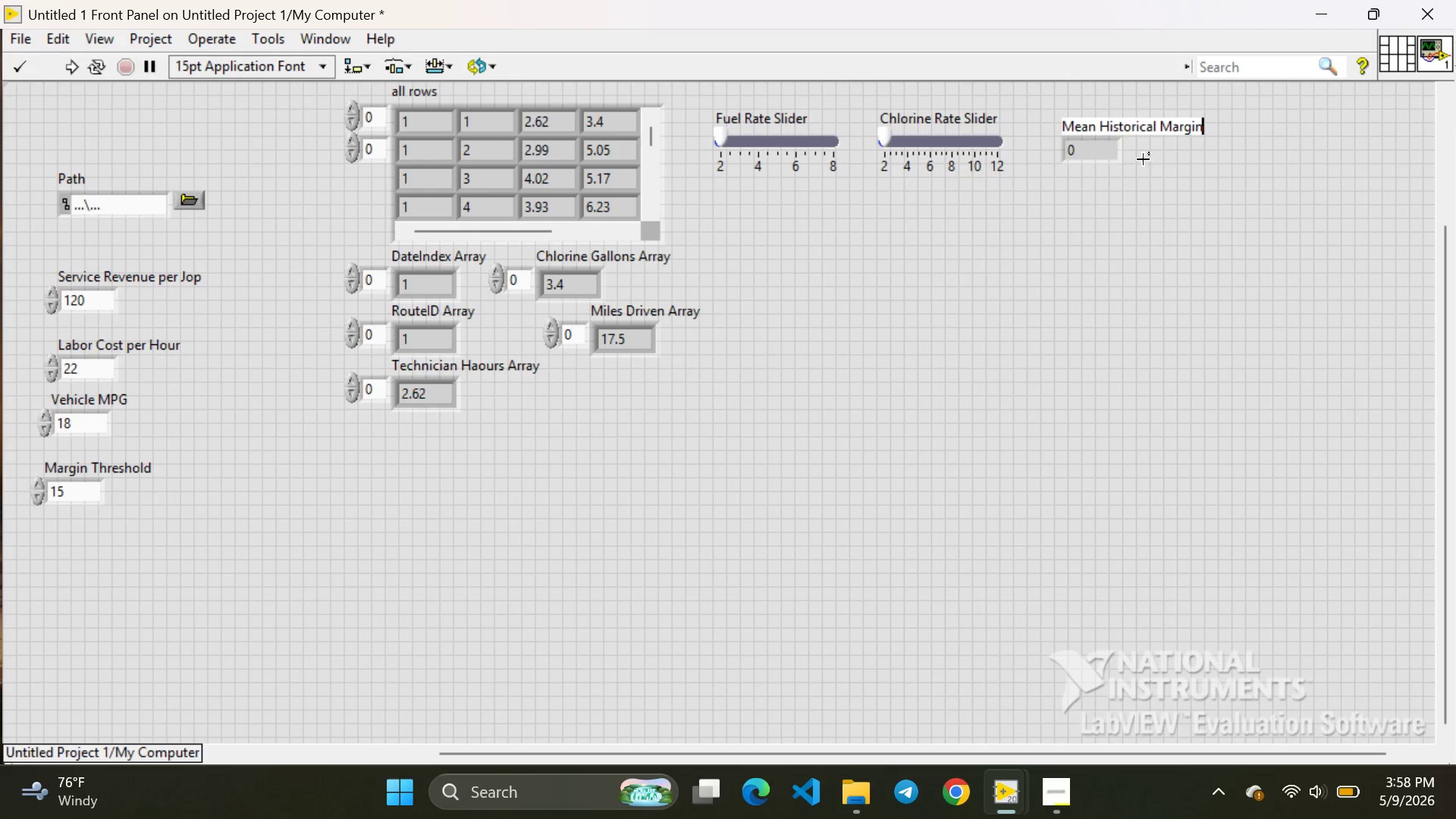 
right_click([1167, 181])
 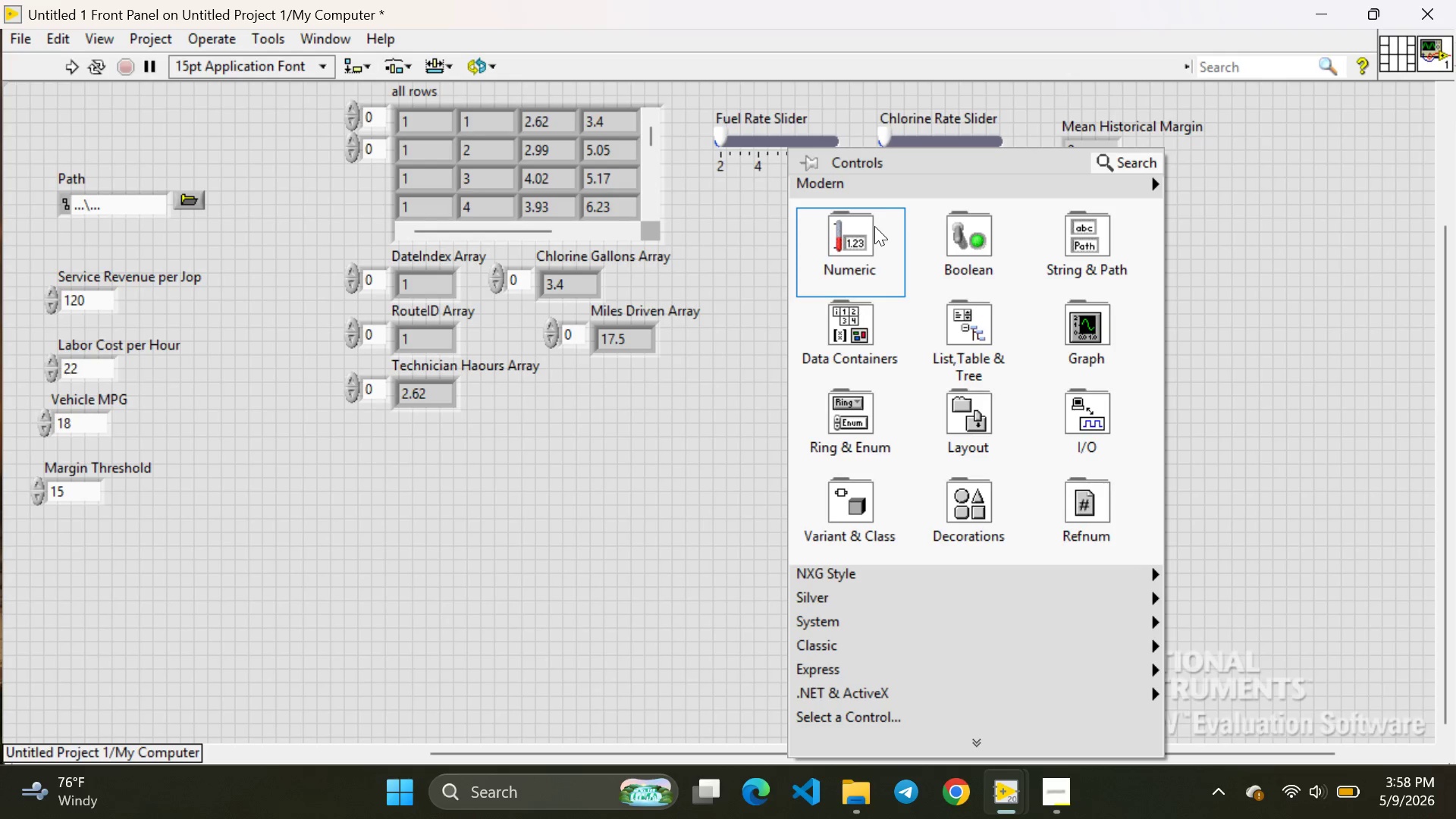 
left_click([874, 226])
 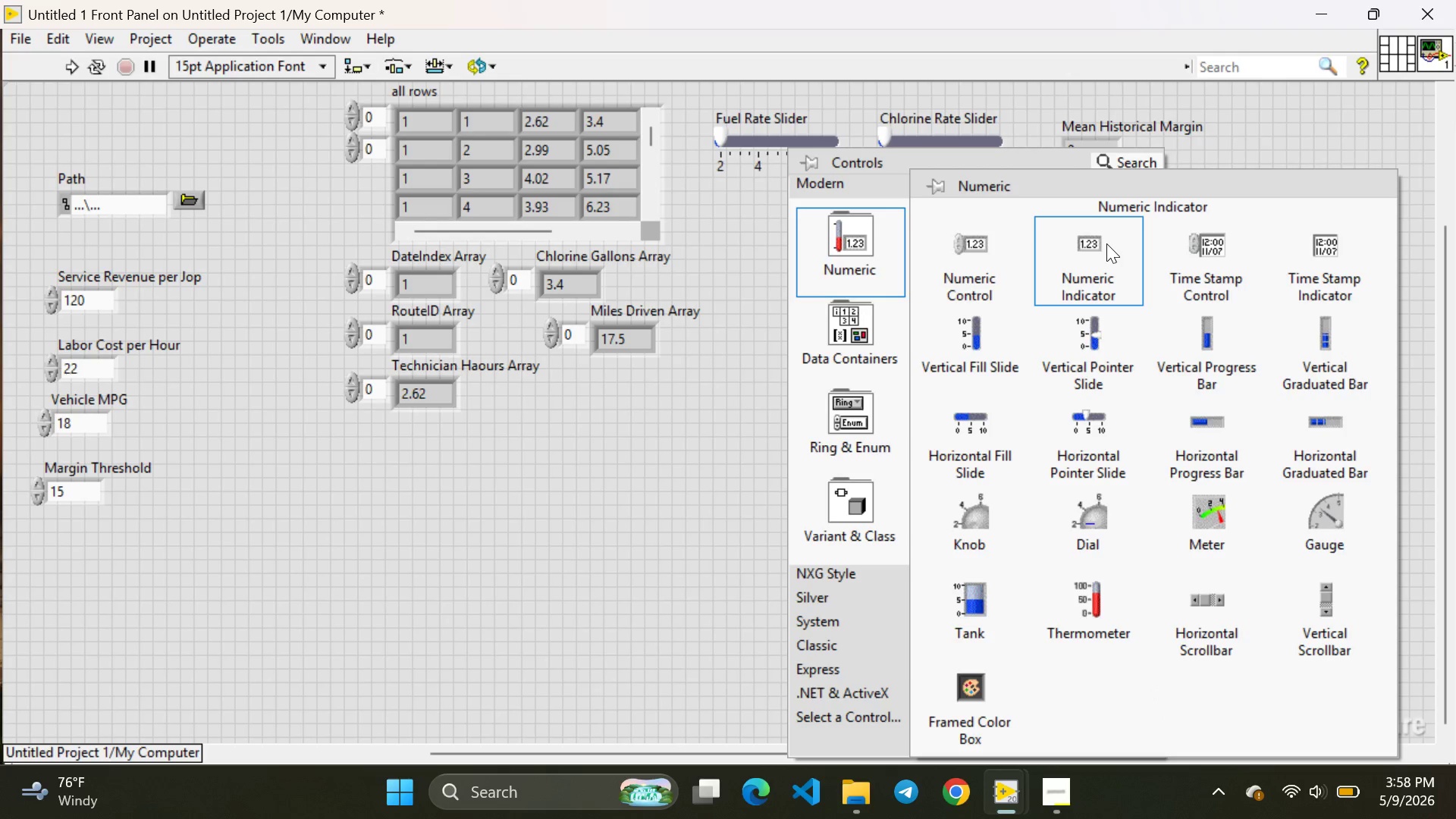 
left_click([1106, 243])
 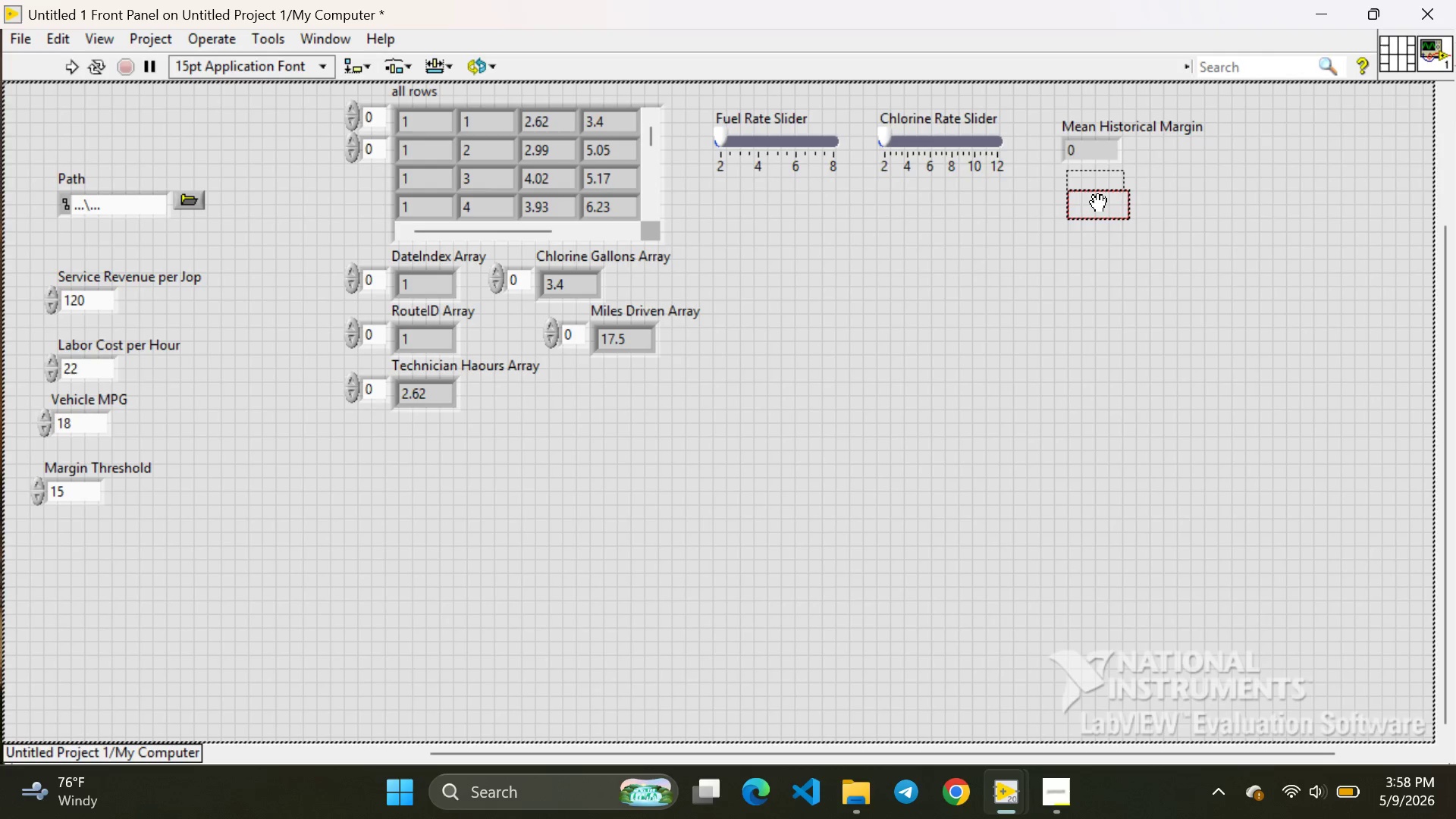 
left_click([1098, 204])
 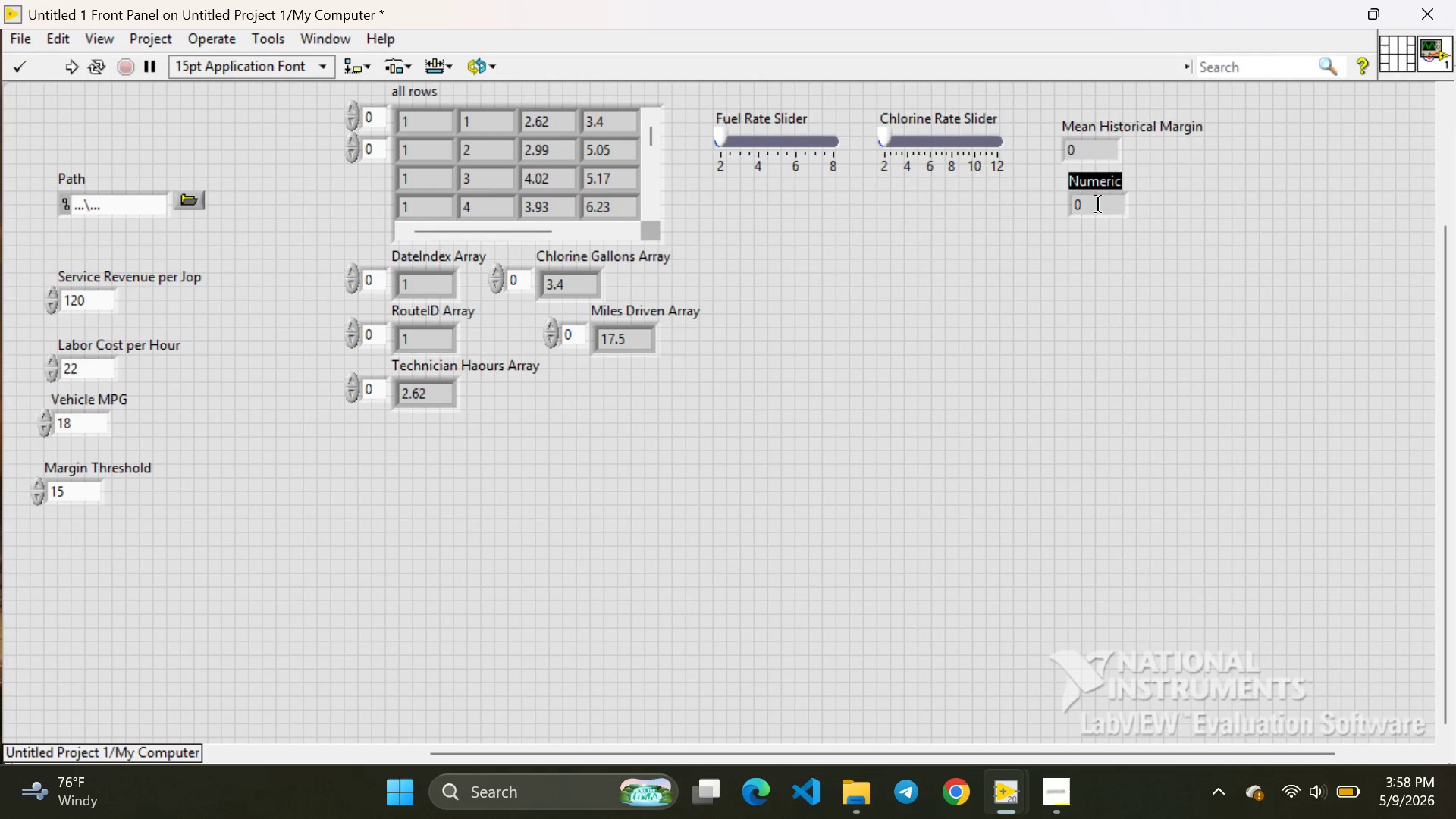 
key(Backspace)
 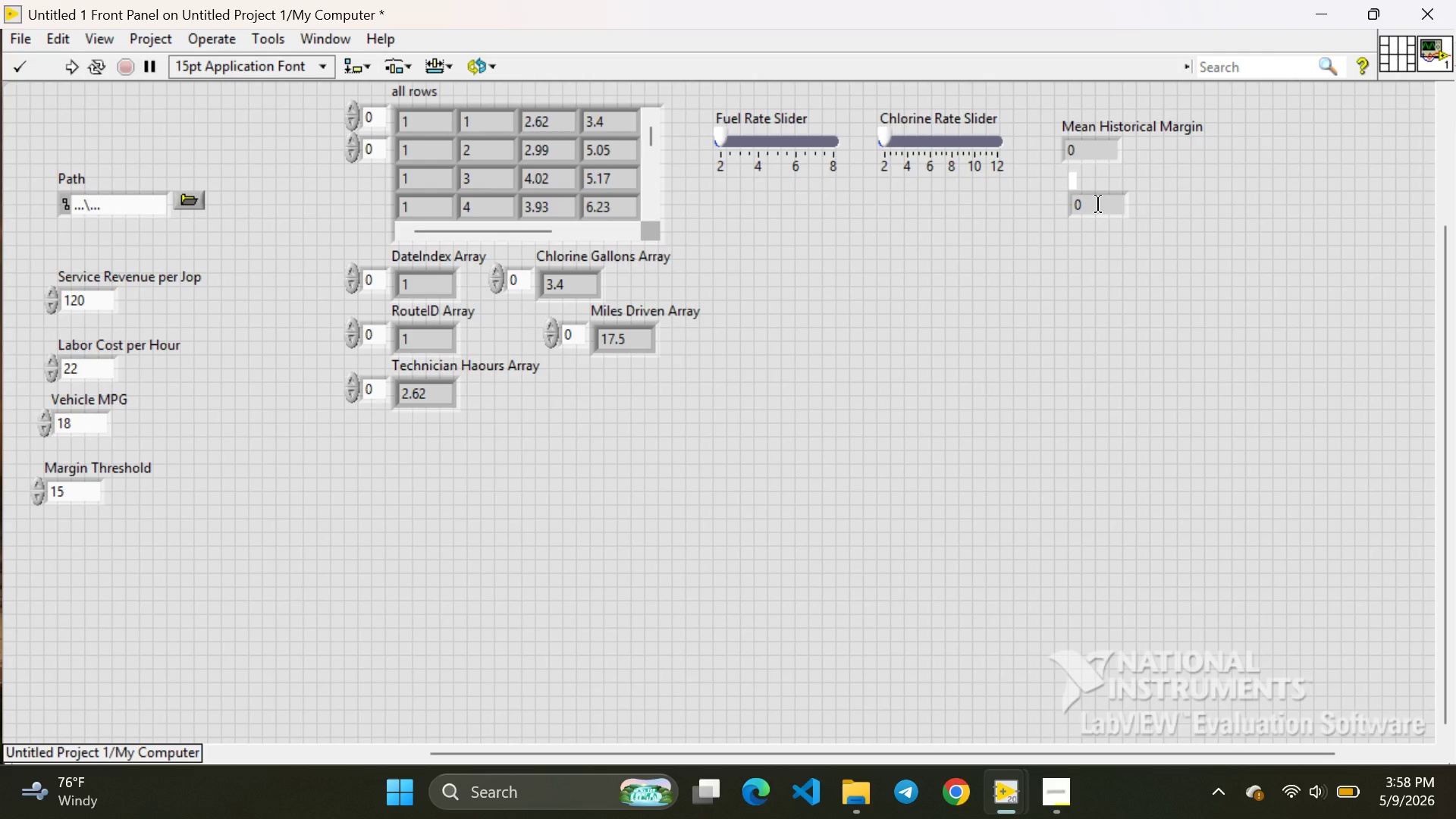 
type(Mean Simulated Margin)
 